 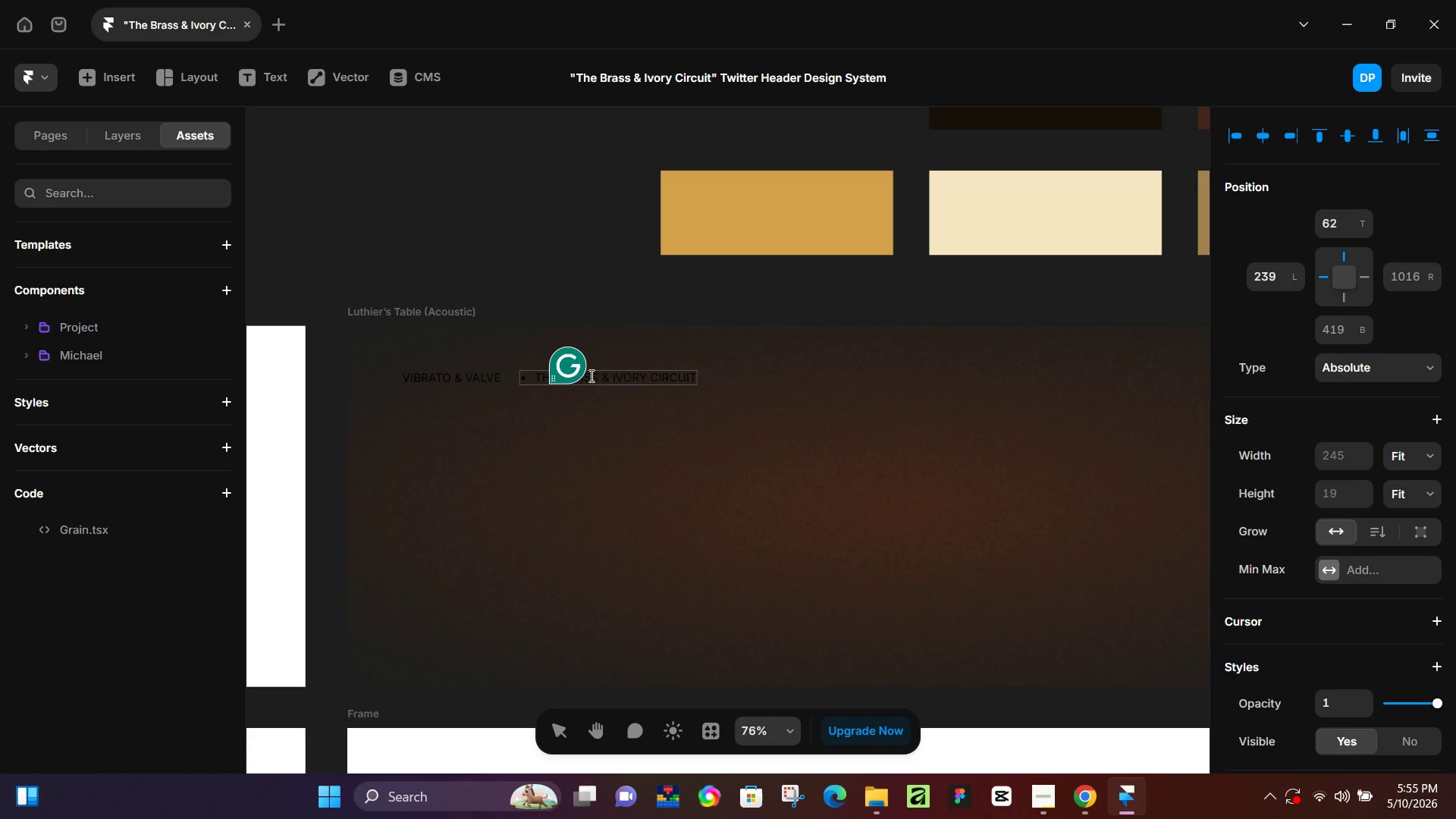 
left_click([539, 420])
 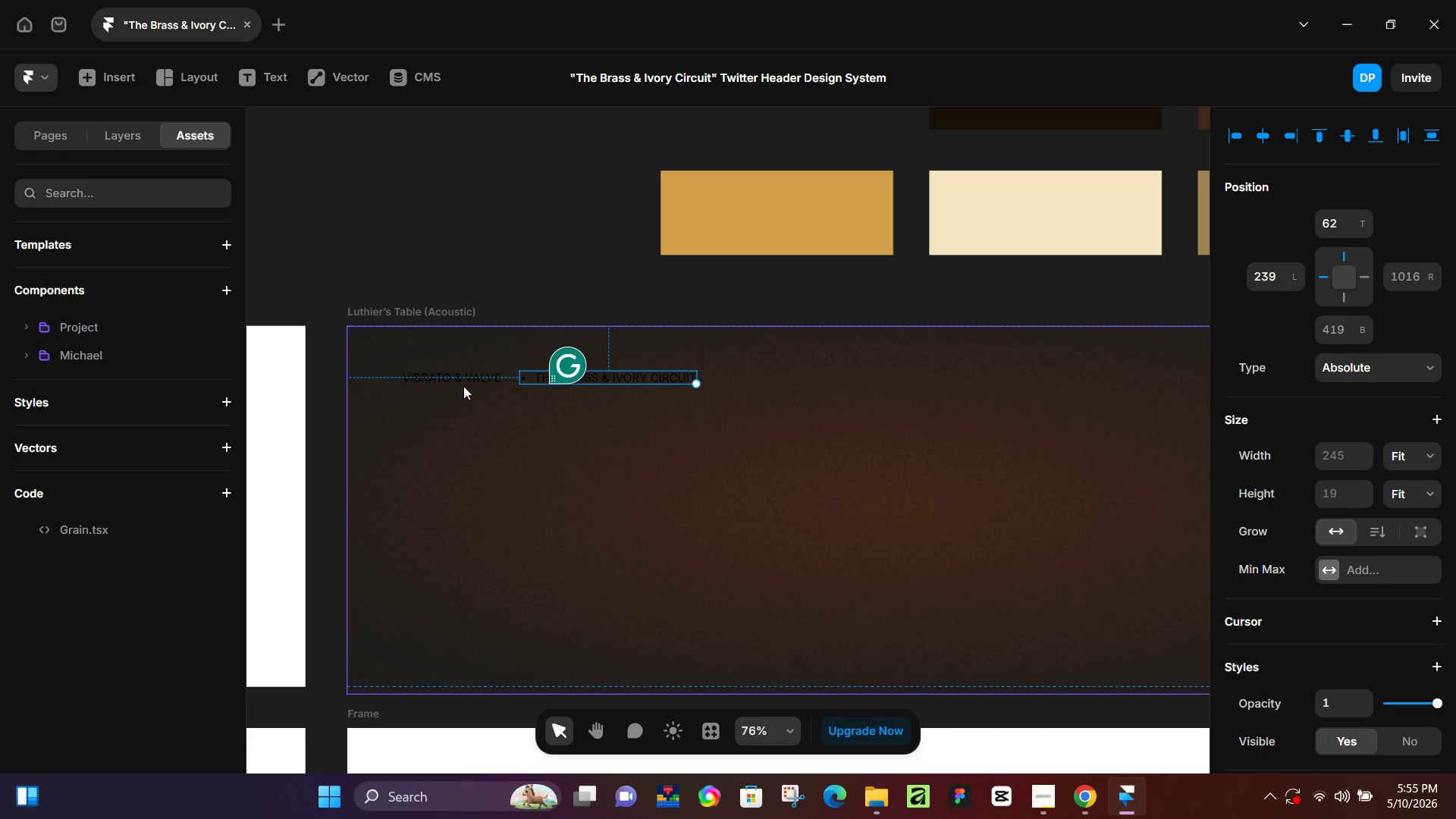 
hold_key(key=ShiftLeft, duration=0.55)
left_click([472, 377])
 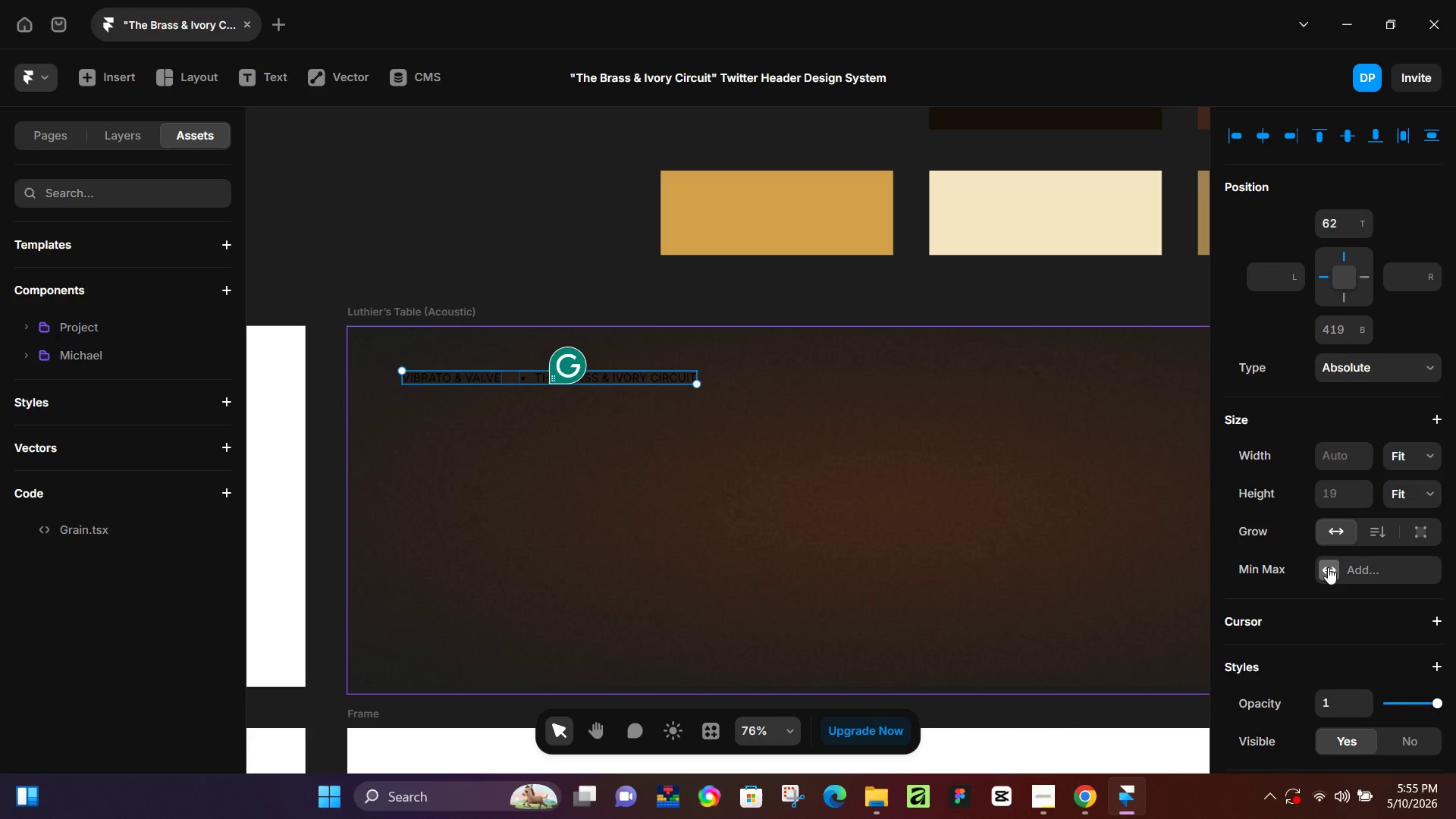 
scroll: coordinate [1320, 582], scroll_direction: down, amount: 3.0
 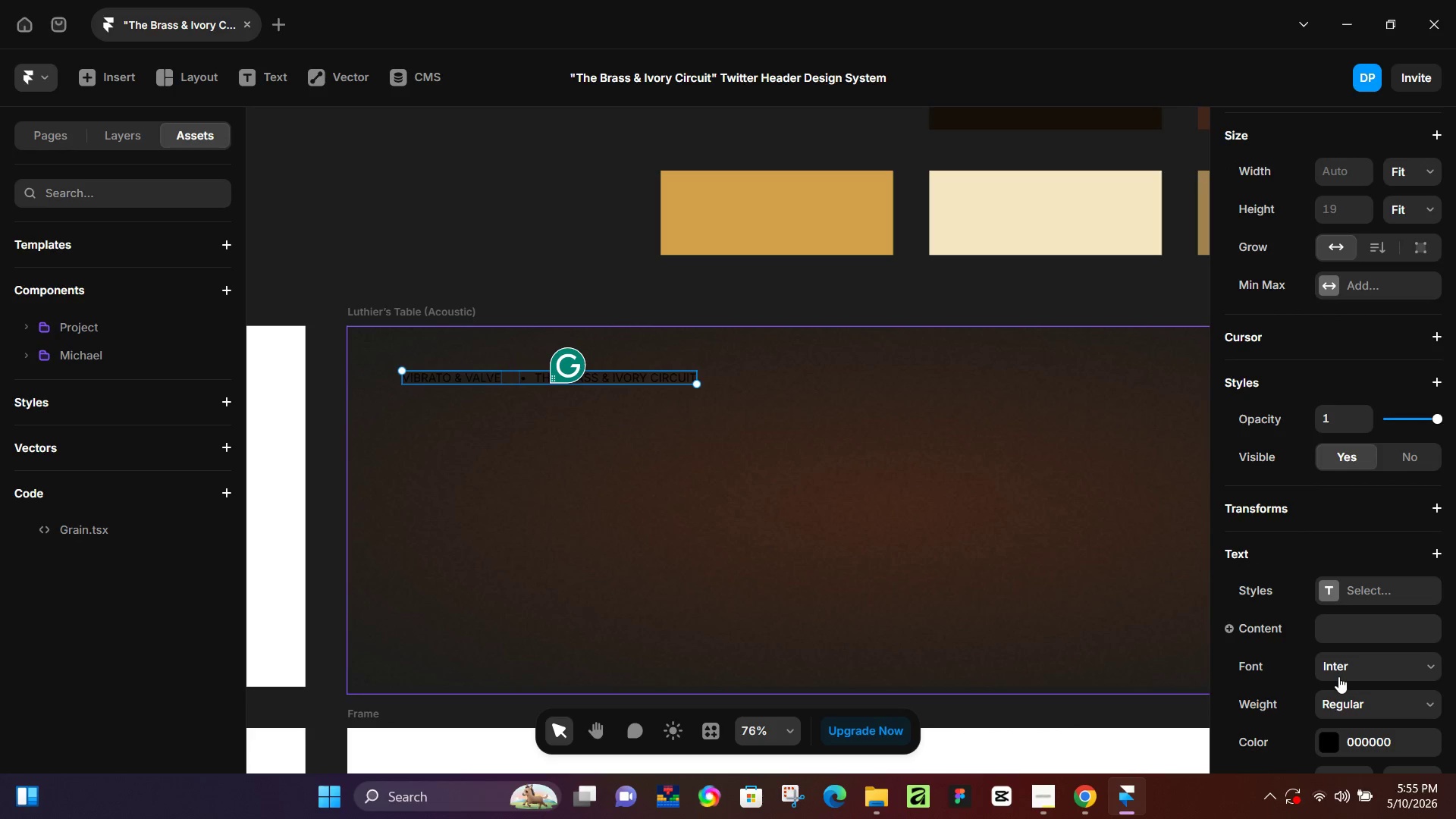 
left_click([1352, 664])
 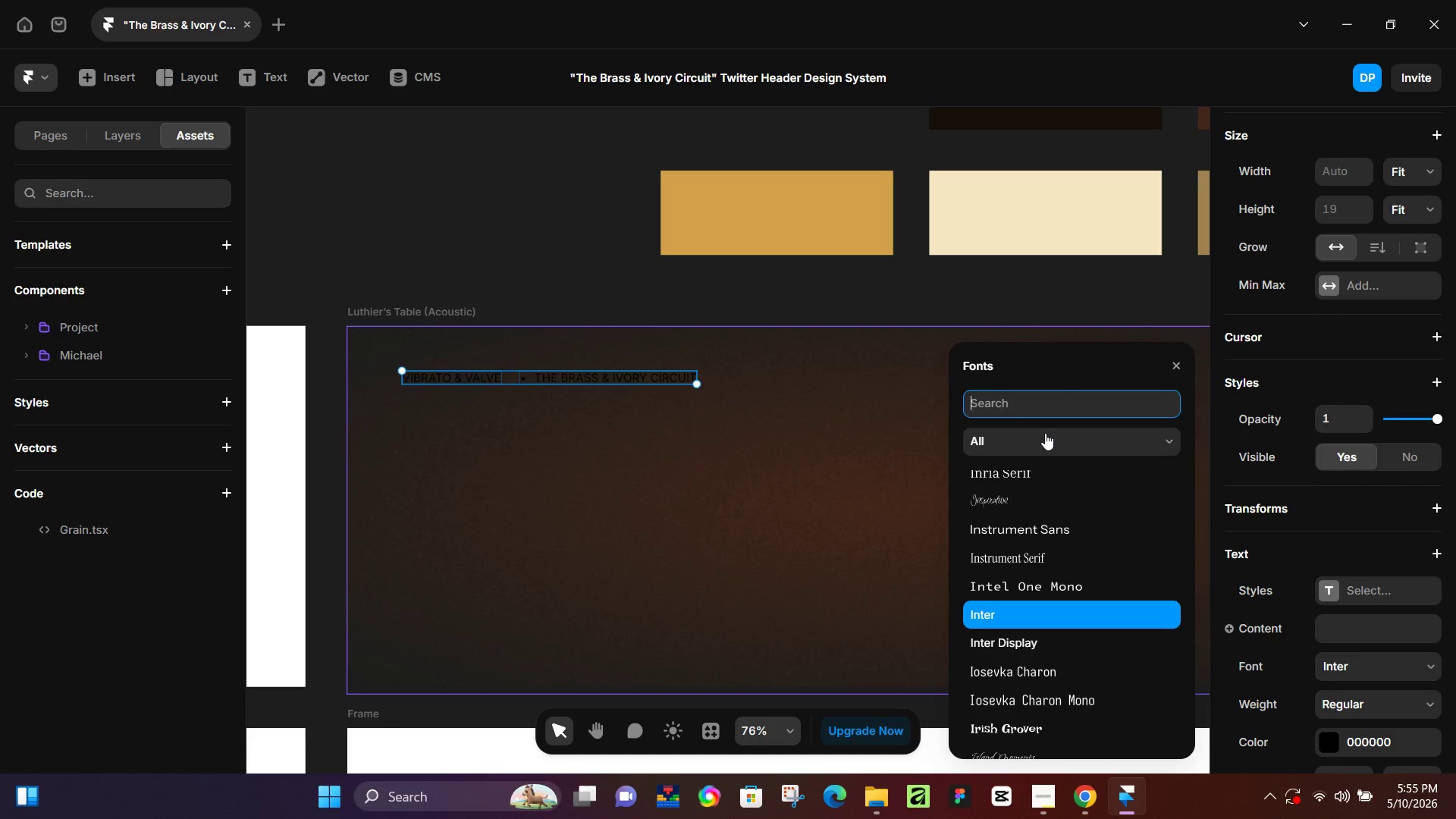 
type(deja)
key(Backspace)
key(Backspace)
type( javu)
 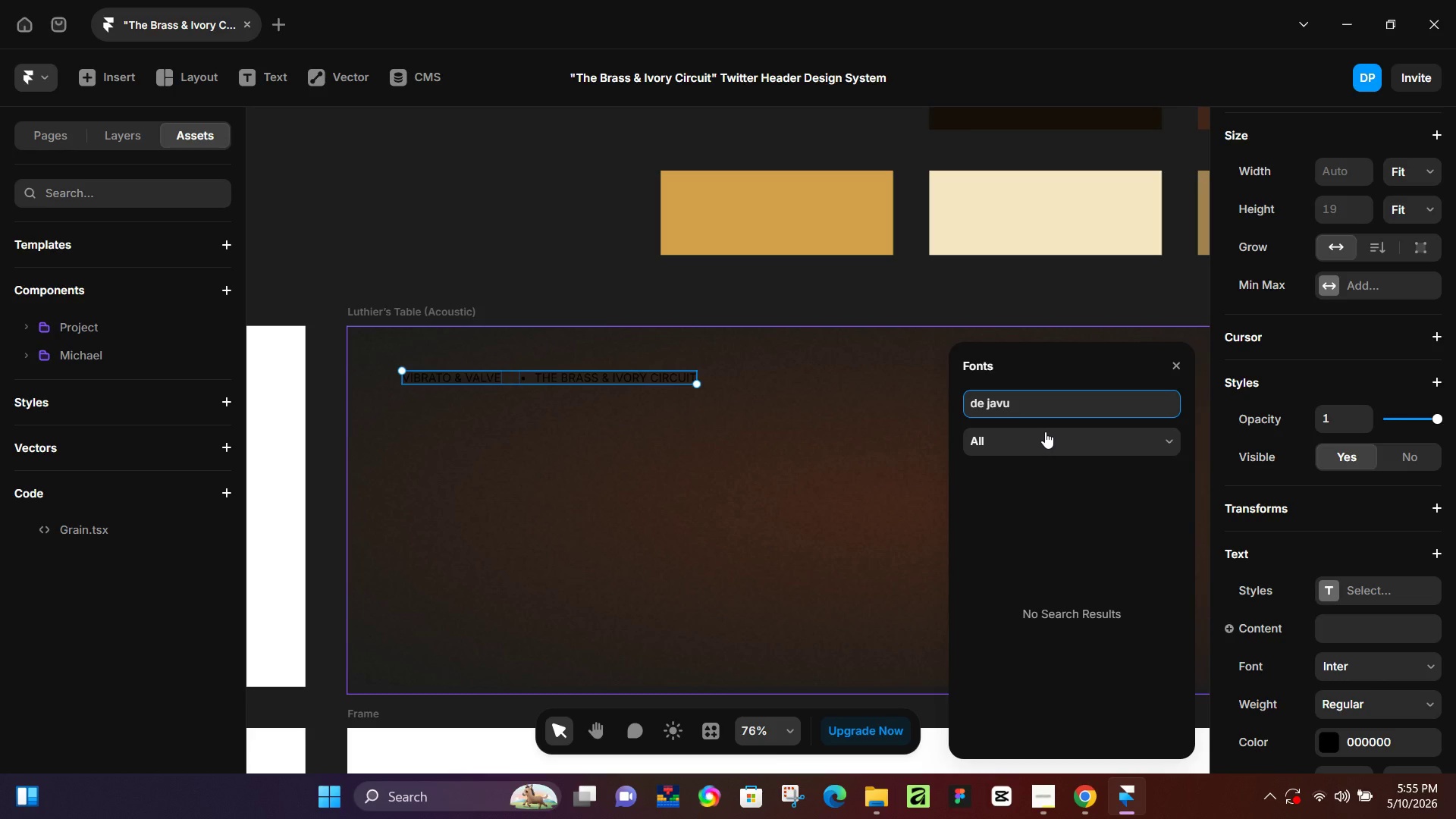 
wait(6.67)
 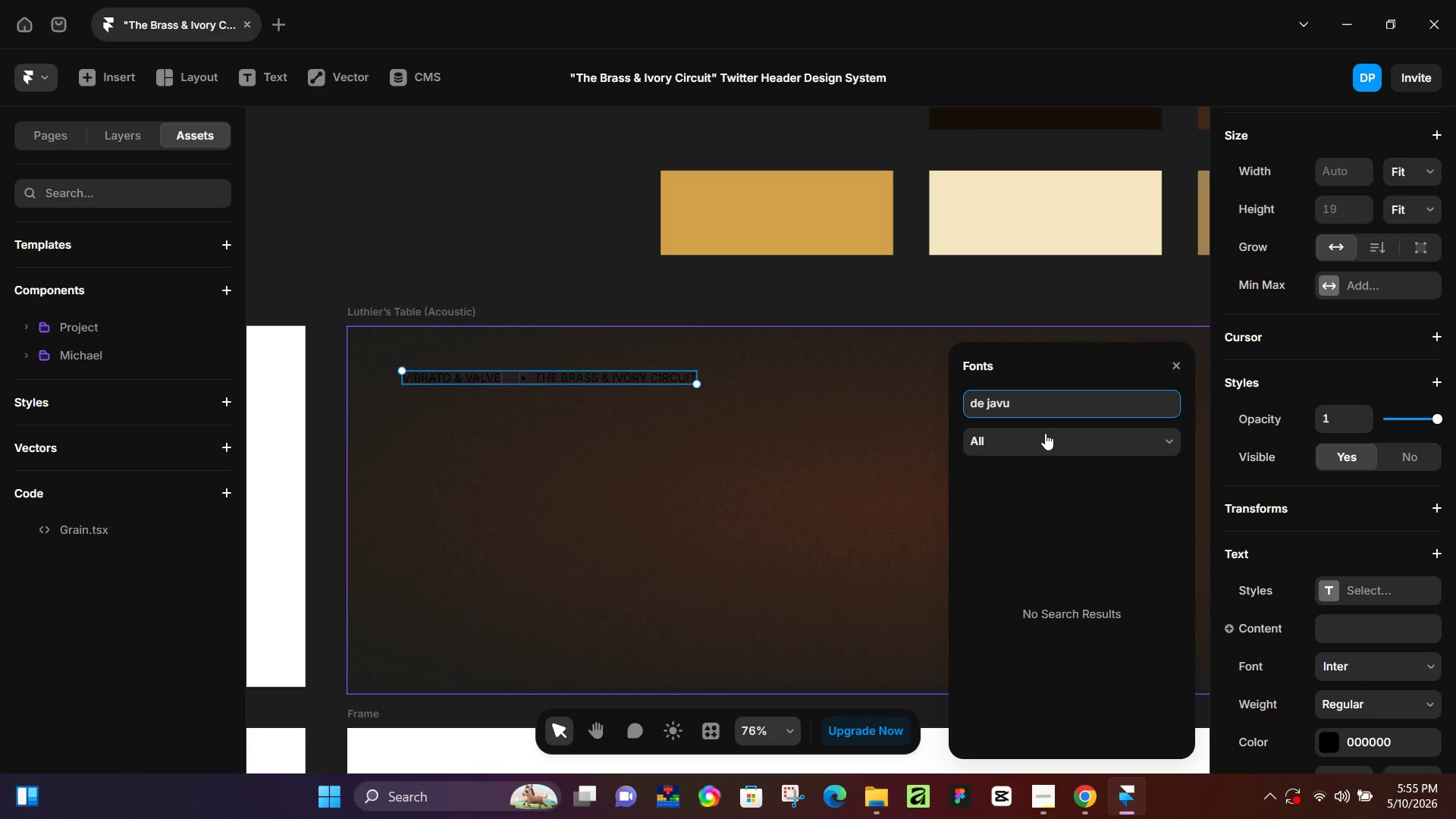 
left_click([1091, 788])
 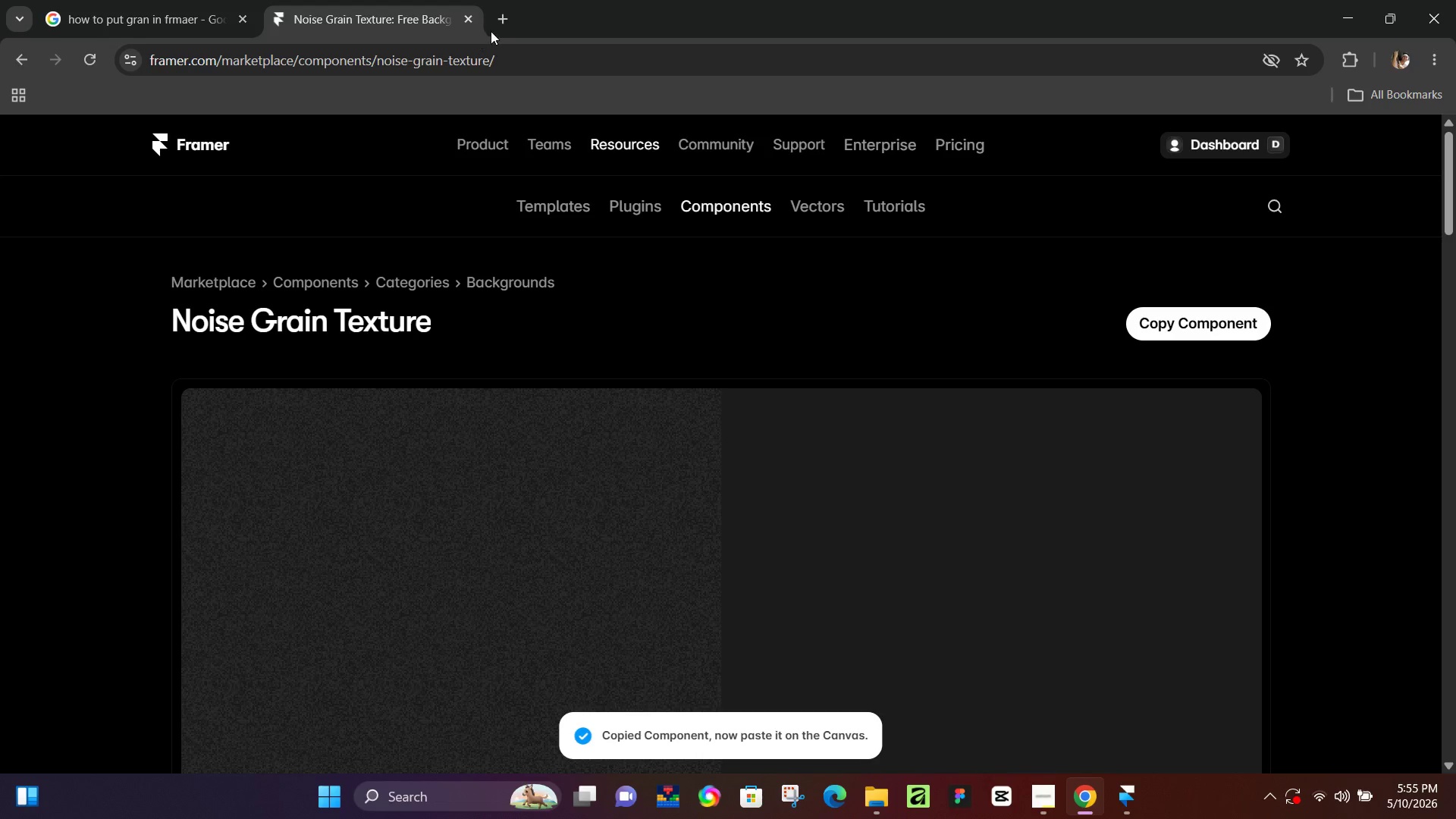 
left_click([497, 29])
 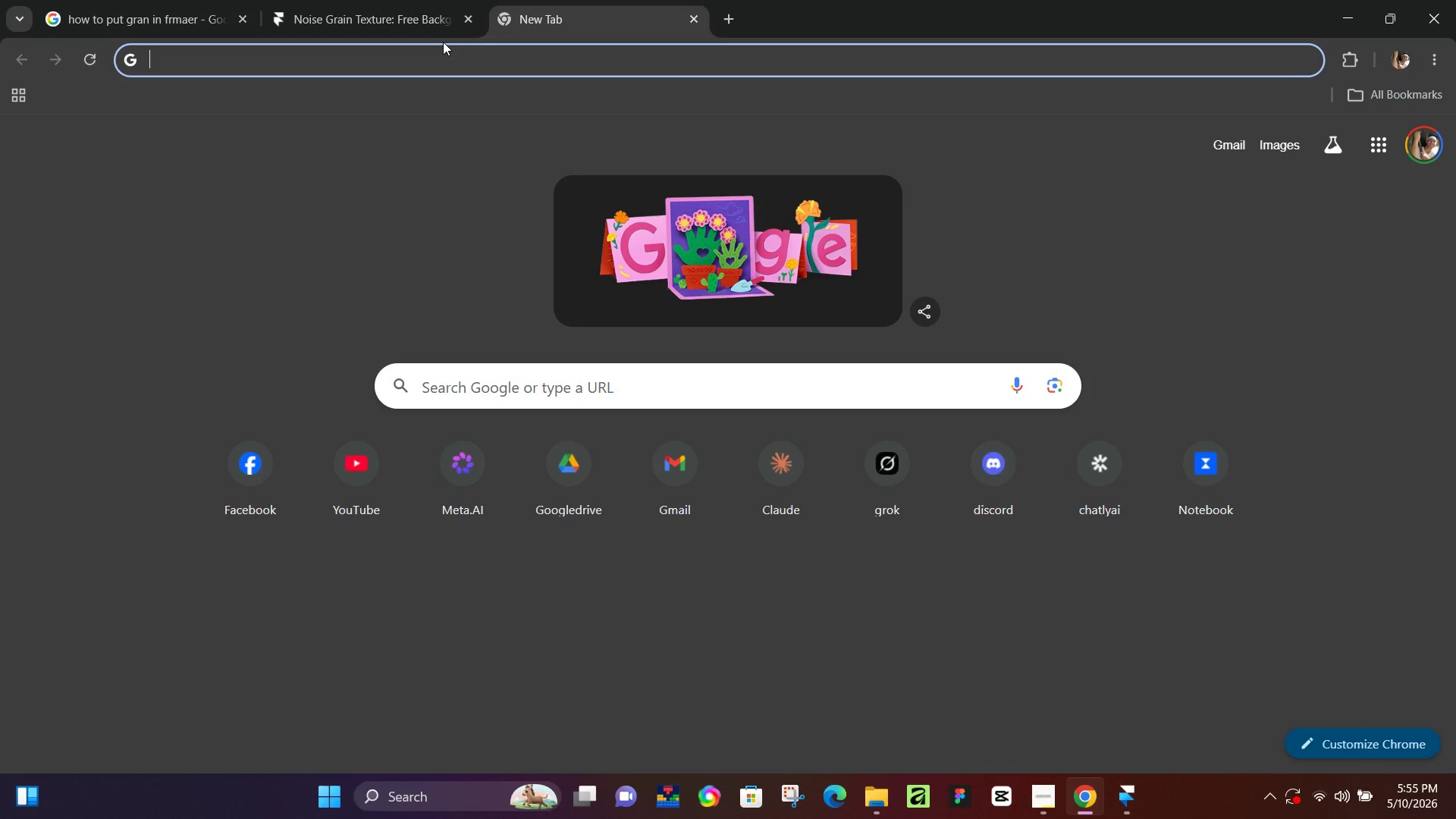 
type(fon)
 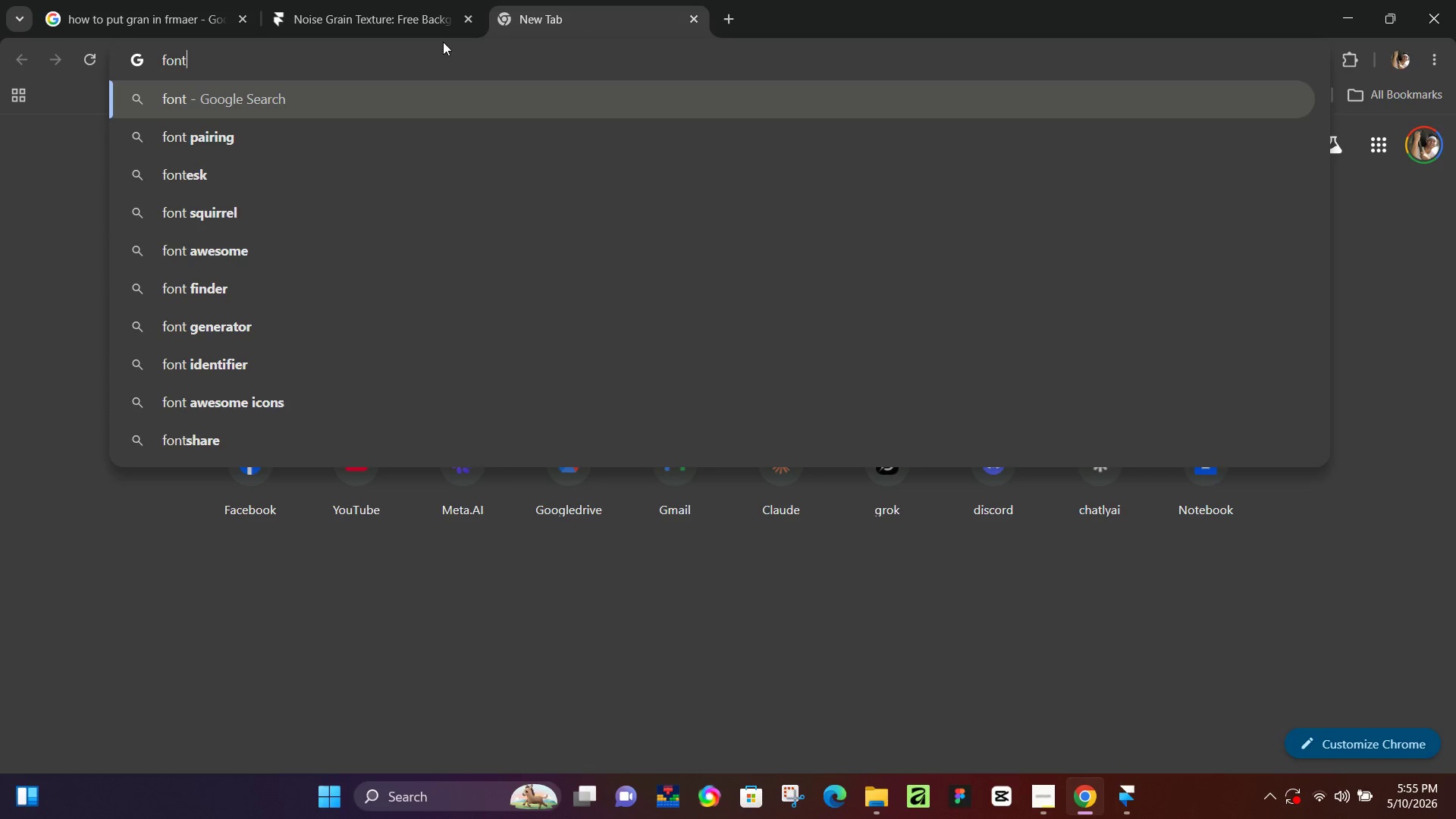 
hold_key(key=Backspace, duration=0.8)
 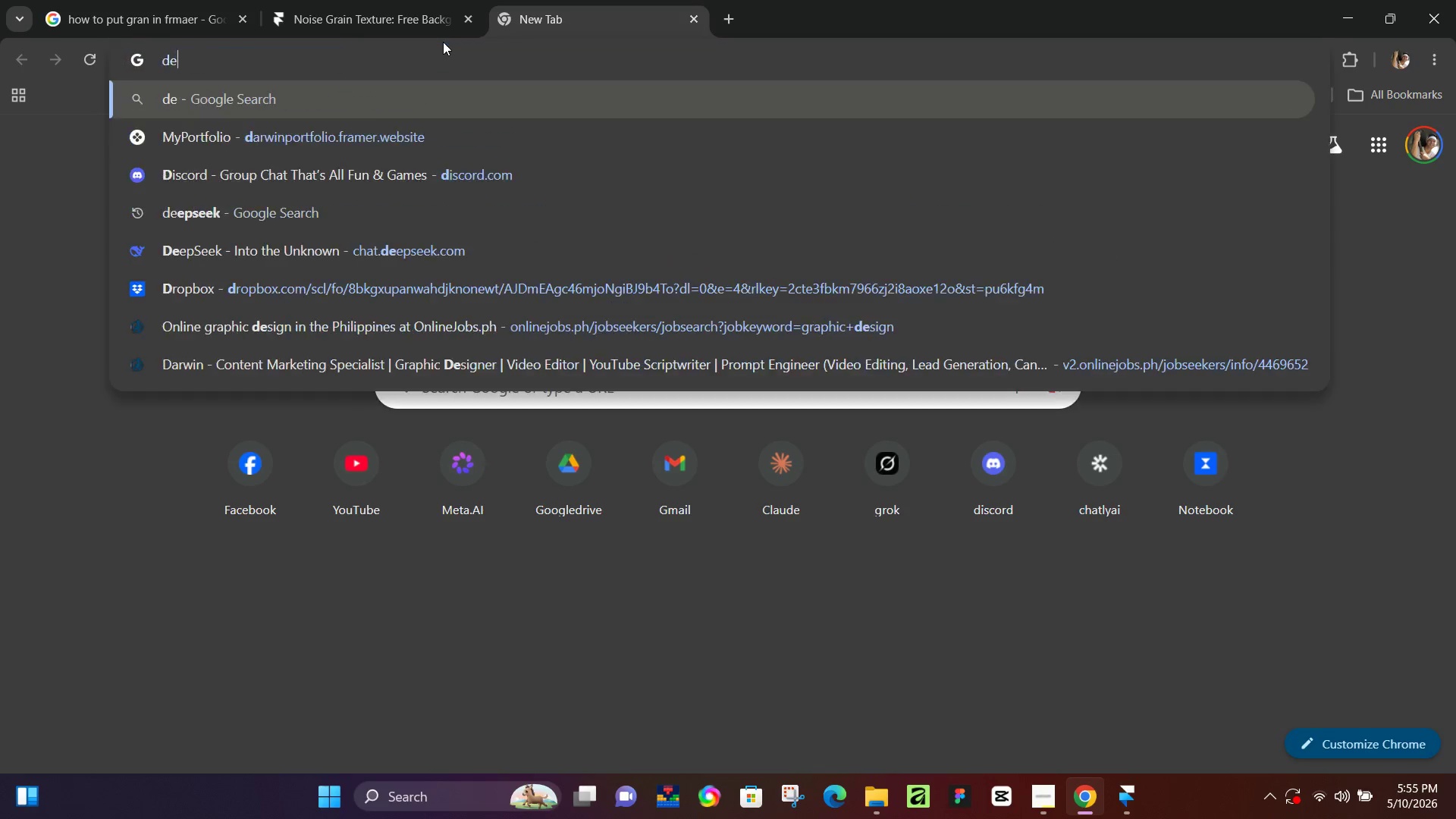 
type(de javu)
key(Backspace)
key(Backspace)
key(Backspace)
key(Backspace)
key(Backspace)
type(javu font)
 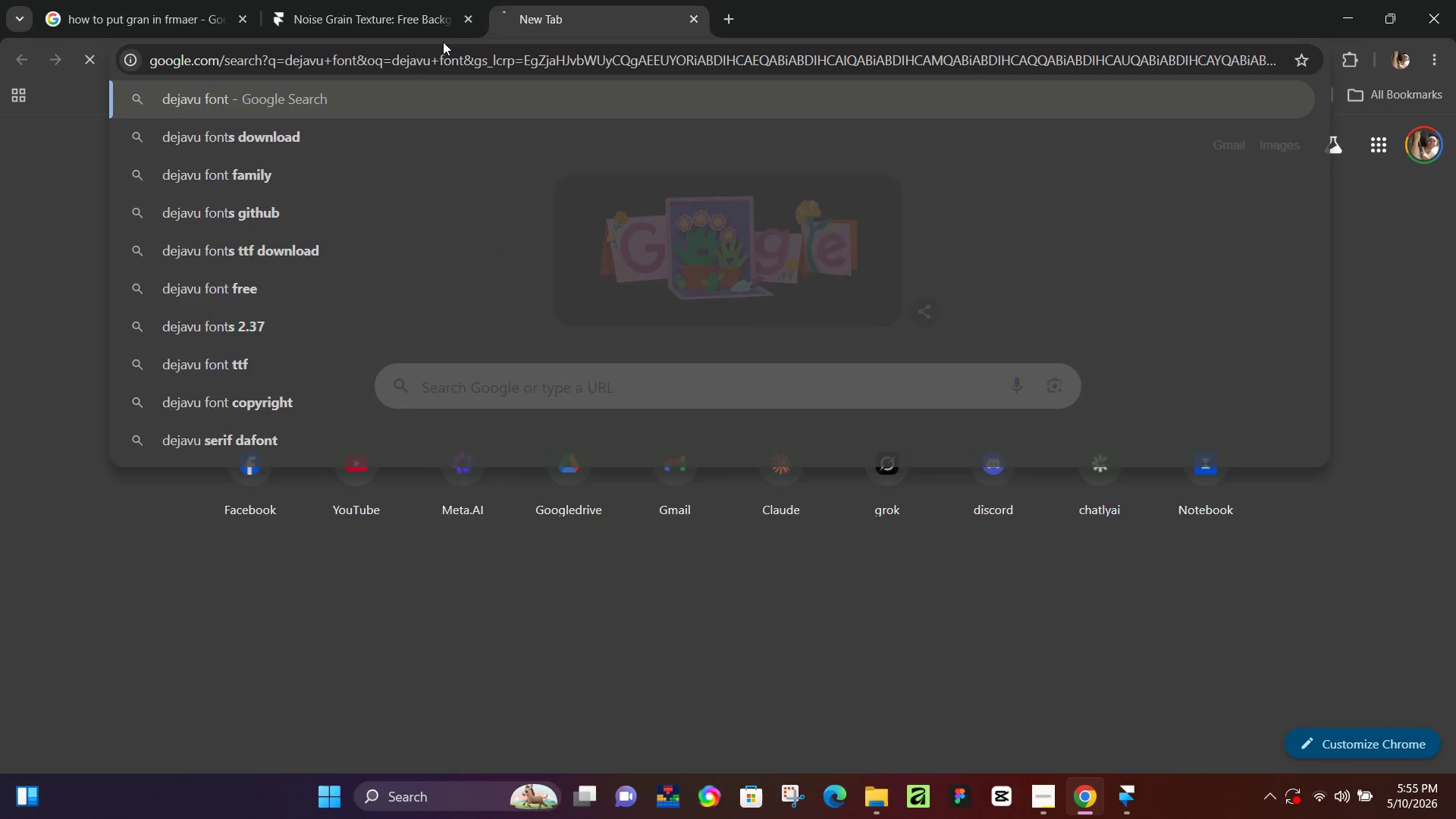 
key(Enter)
 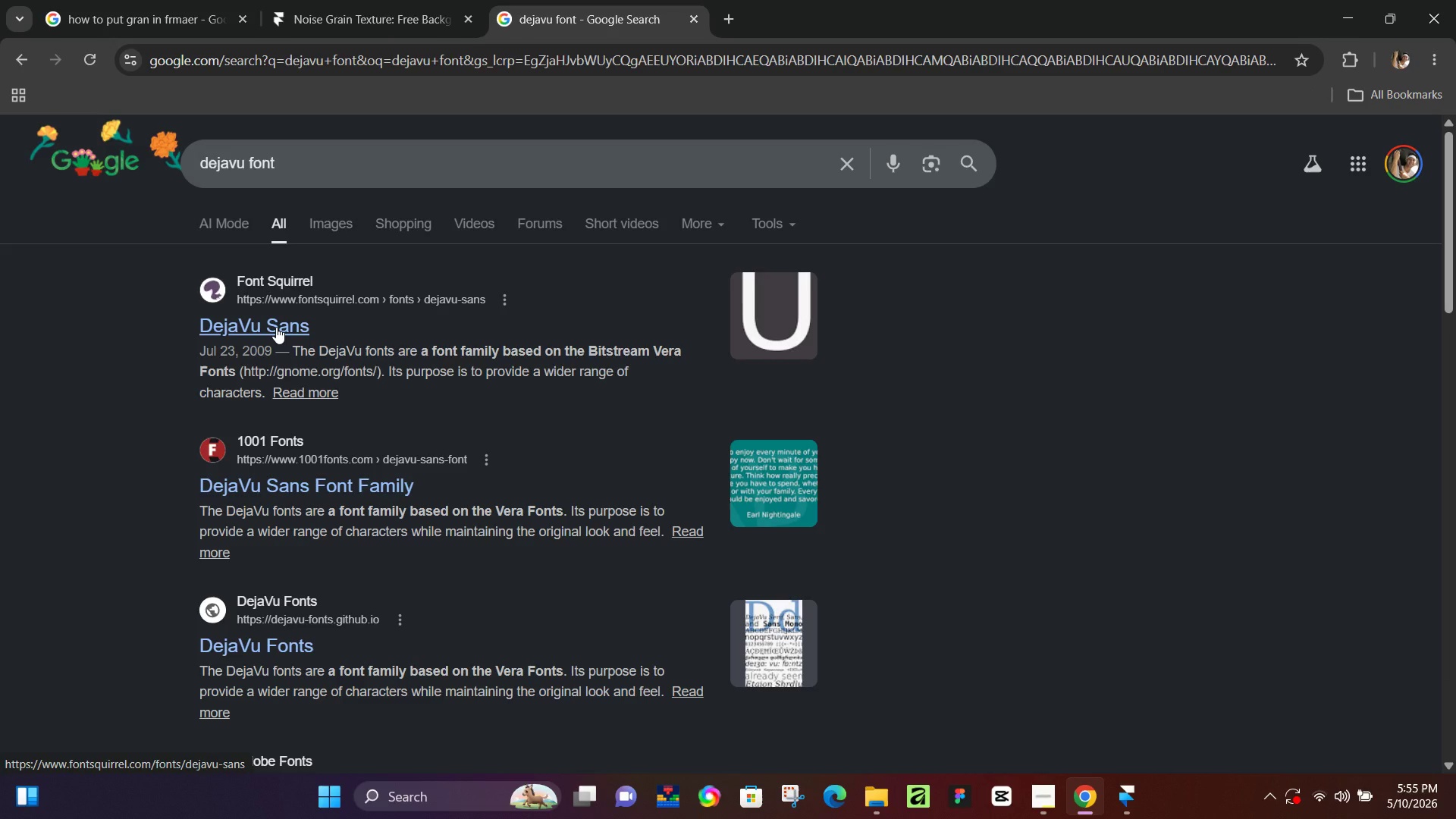 
left_click([276, 327])
 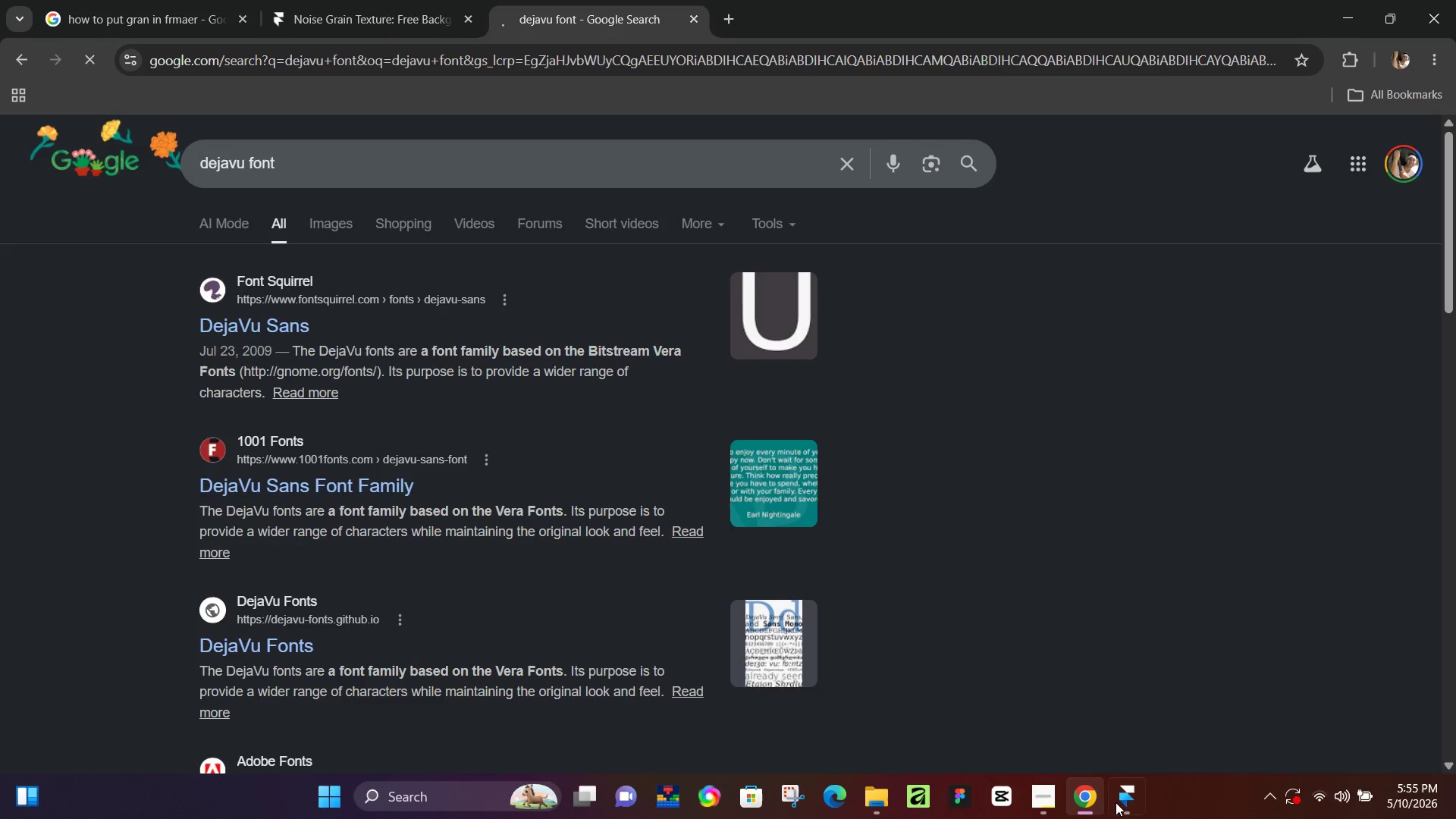 
left_click([1122, 800])
 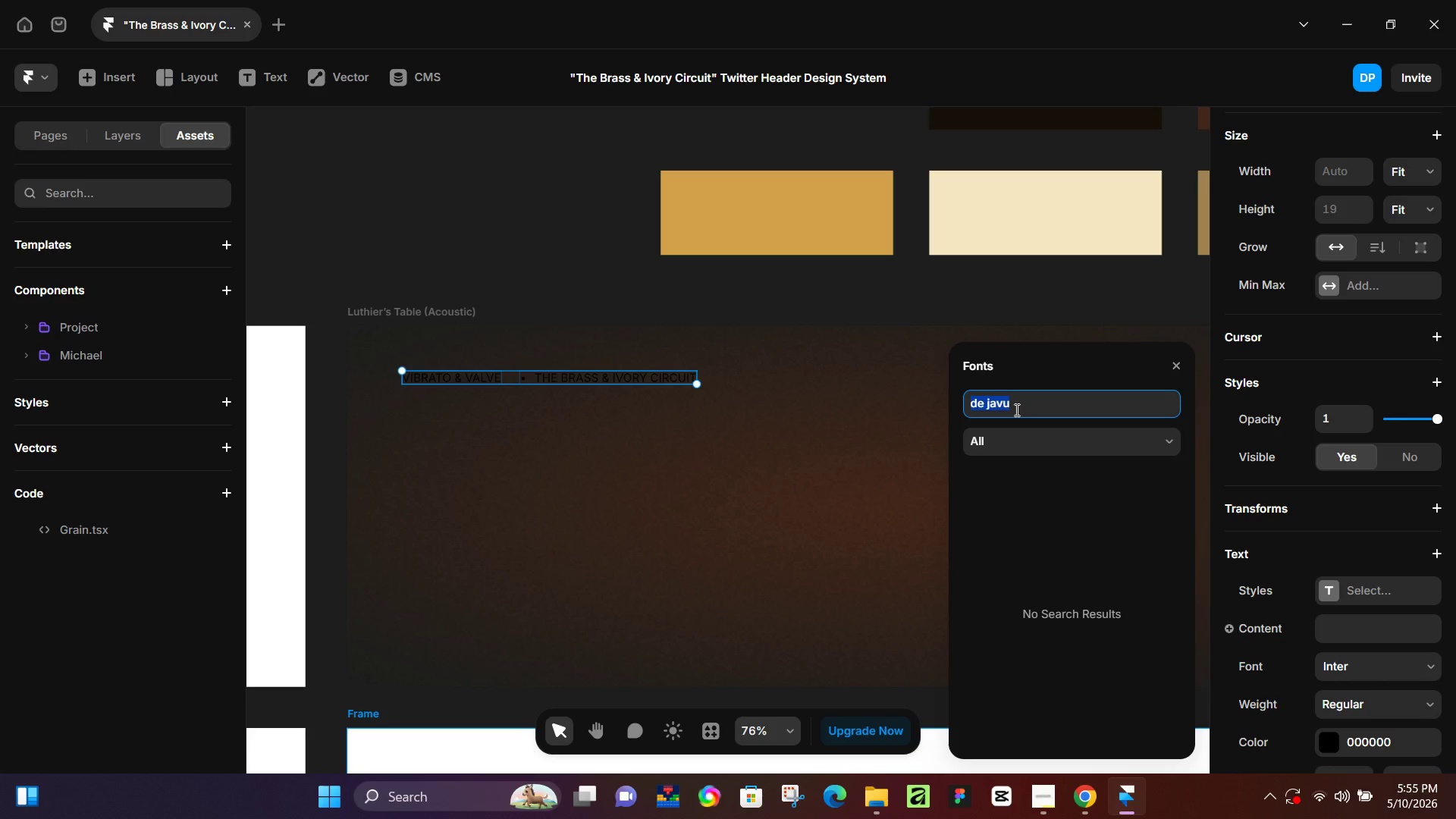 
type(Deja)
key(Backspace)
key(Backspace)
 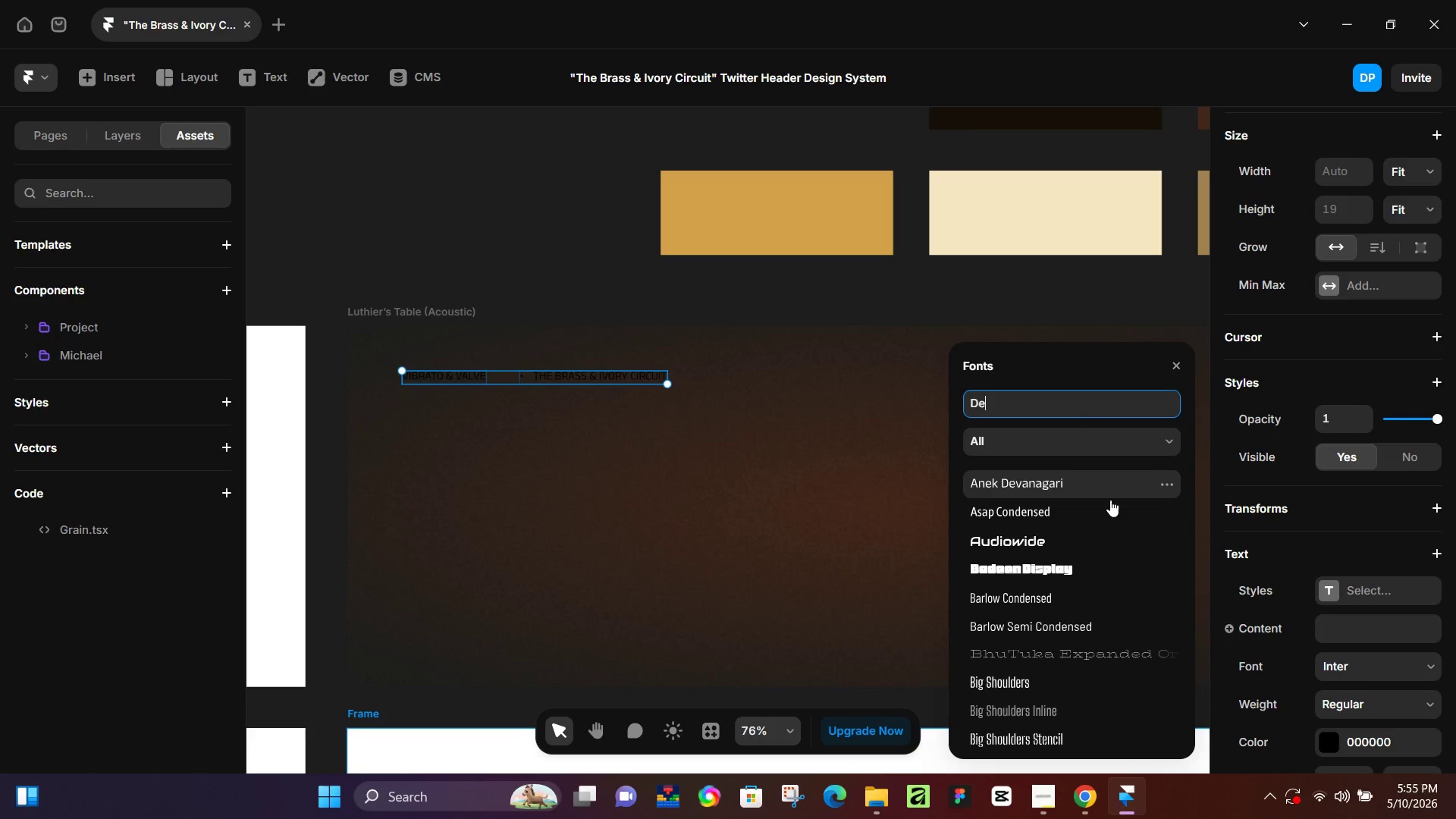 
scroll: coordinate [1114, 541], scroll_direction: down, amount: 12.0
 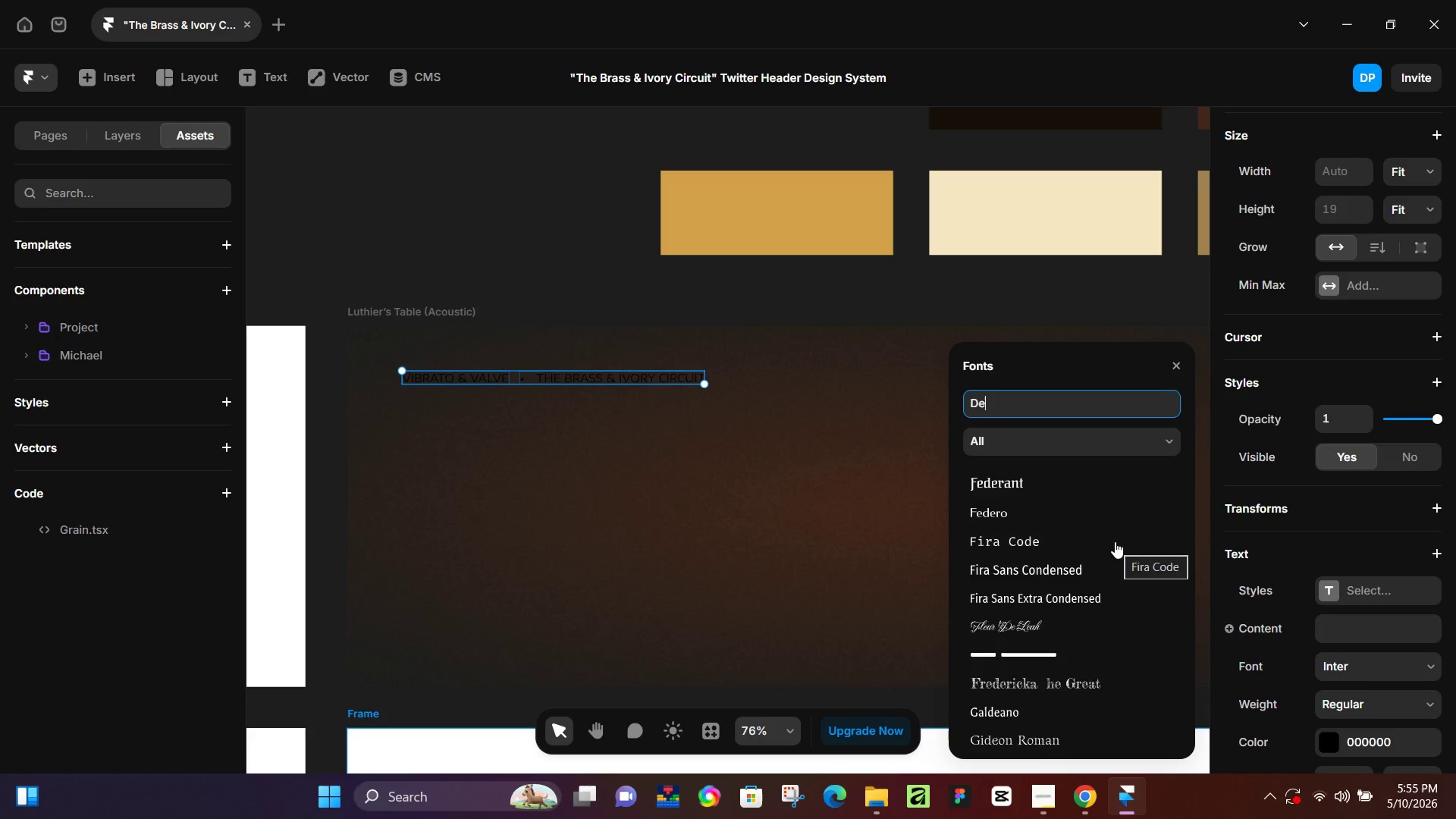 
scroll: coordinate [1115, 541], scroll_direction: up, amount: 5.0
 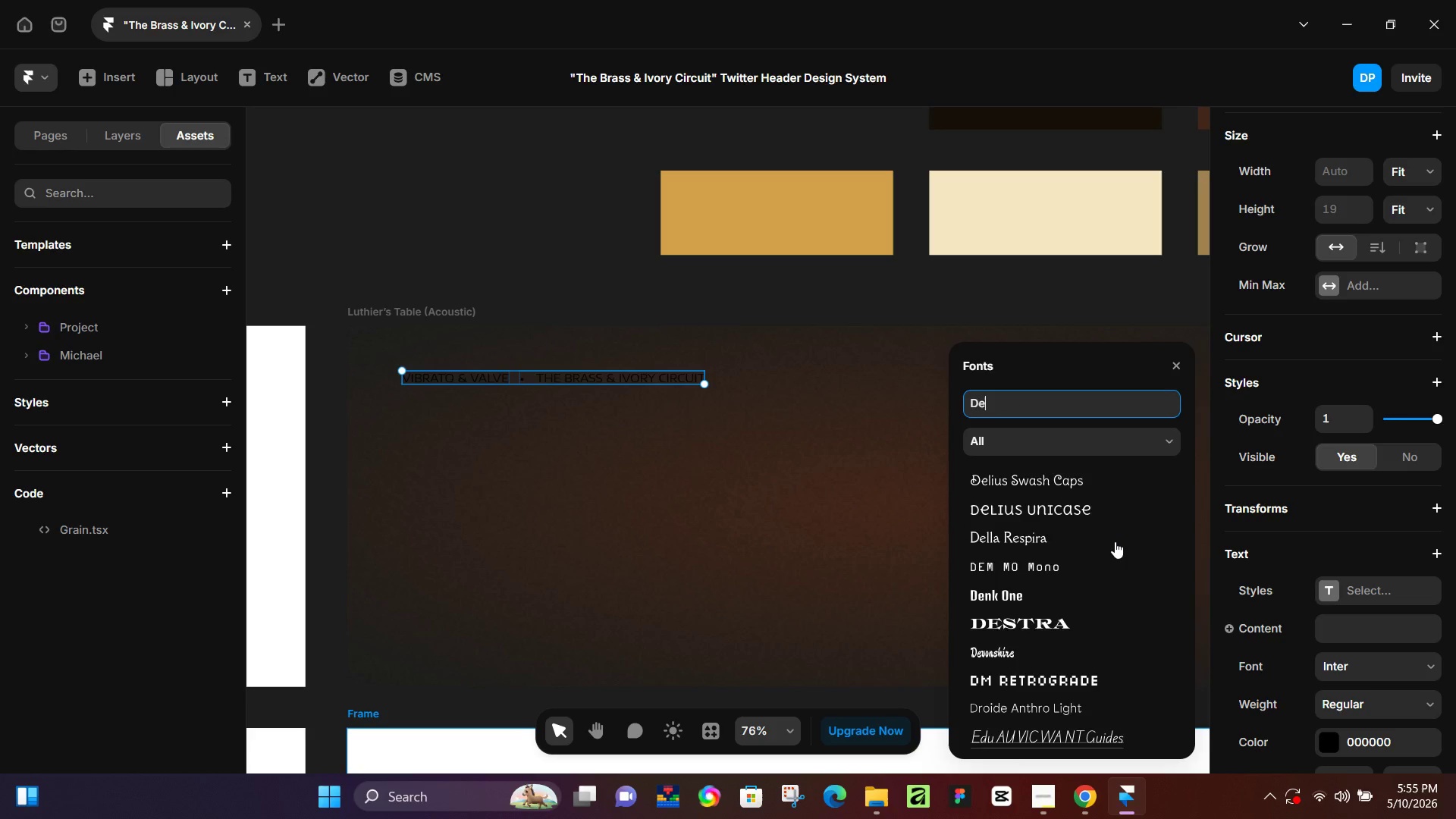 
scroll: coordinate [1115, 541], scroll_direction: down, amount: 2.0
 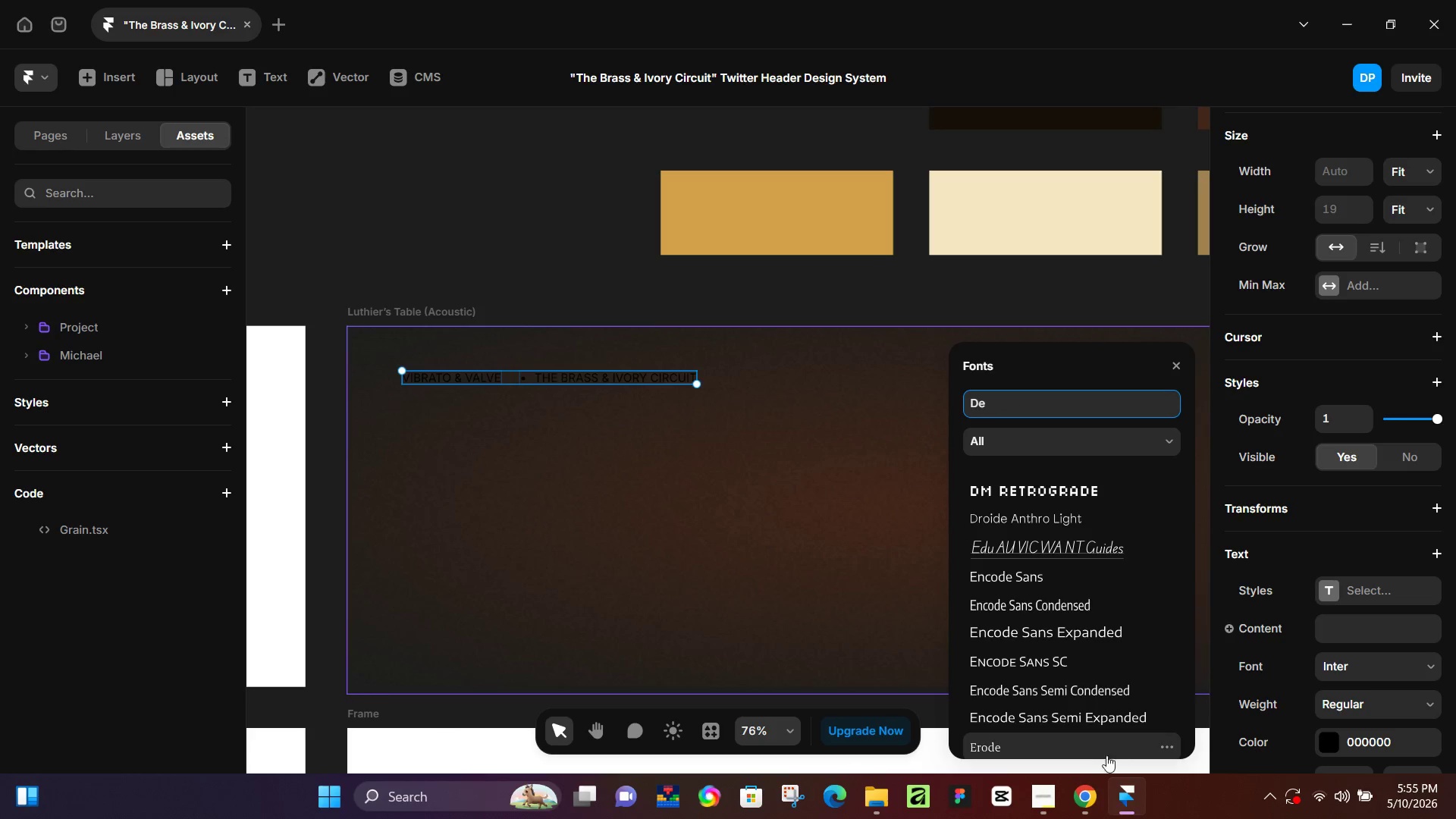 
left_click([1094, 803])
 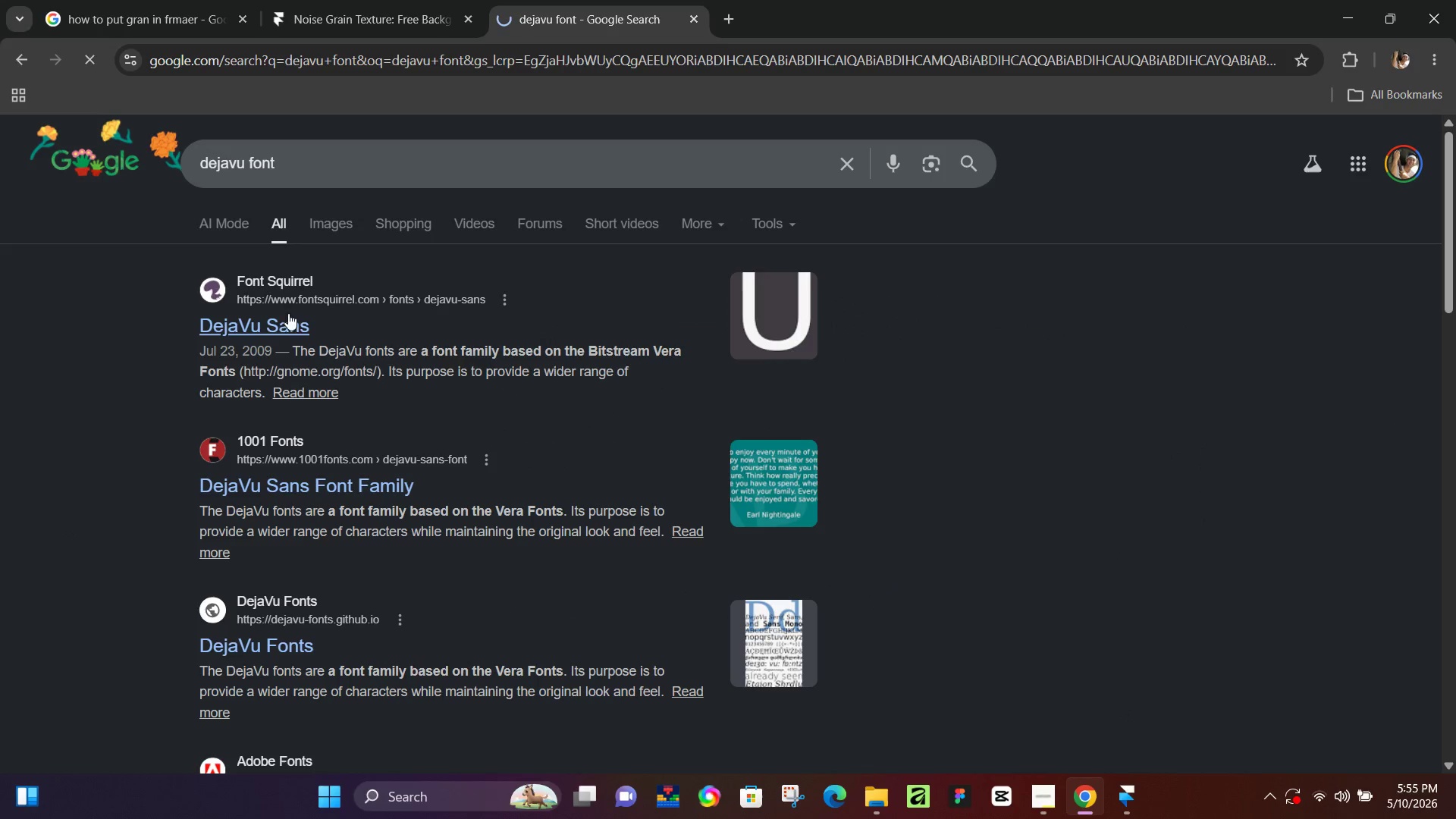 
left_click([278, 331])
 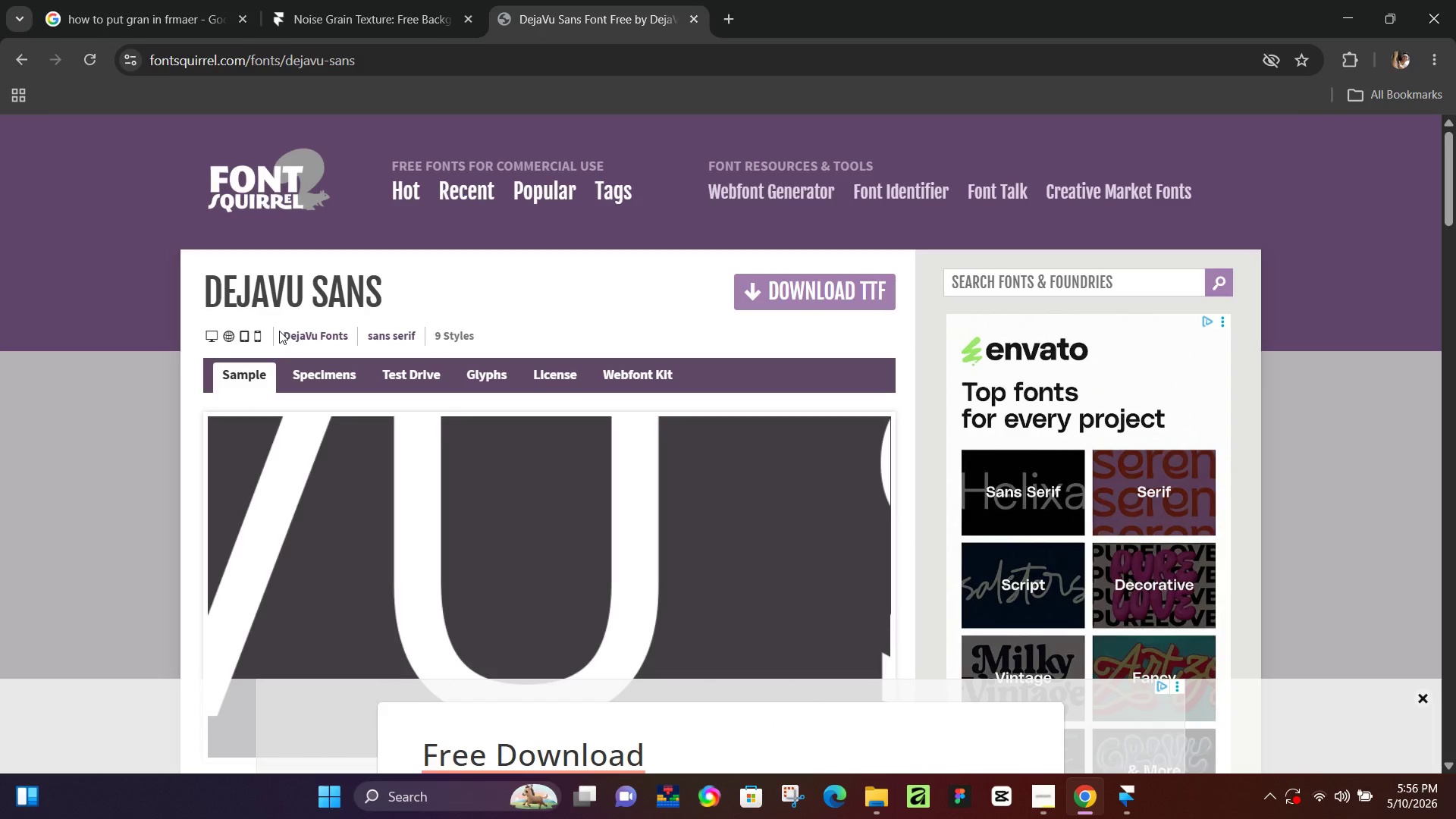 
wait(31.02)
 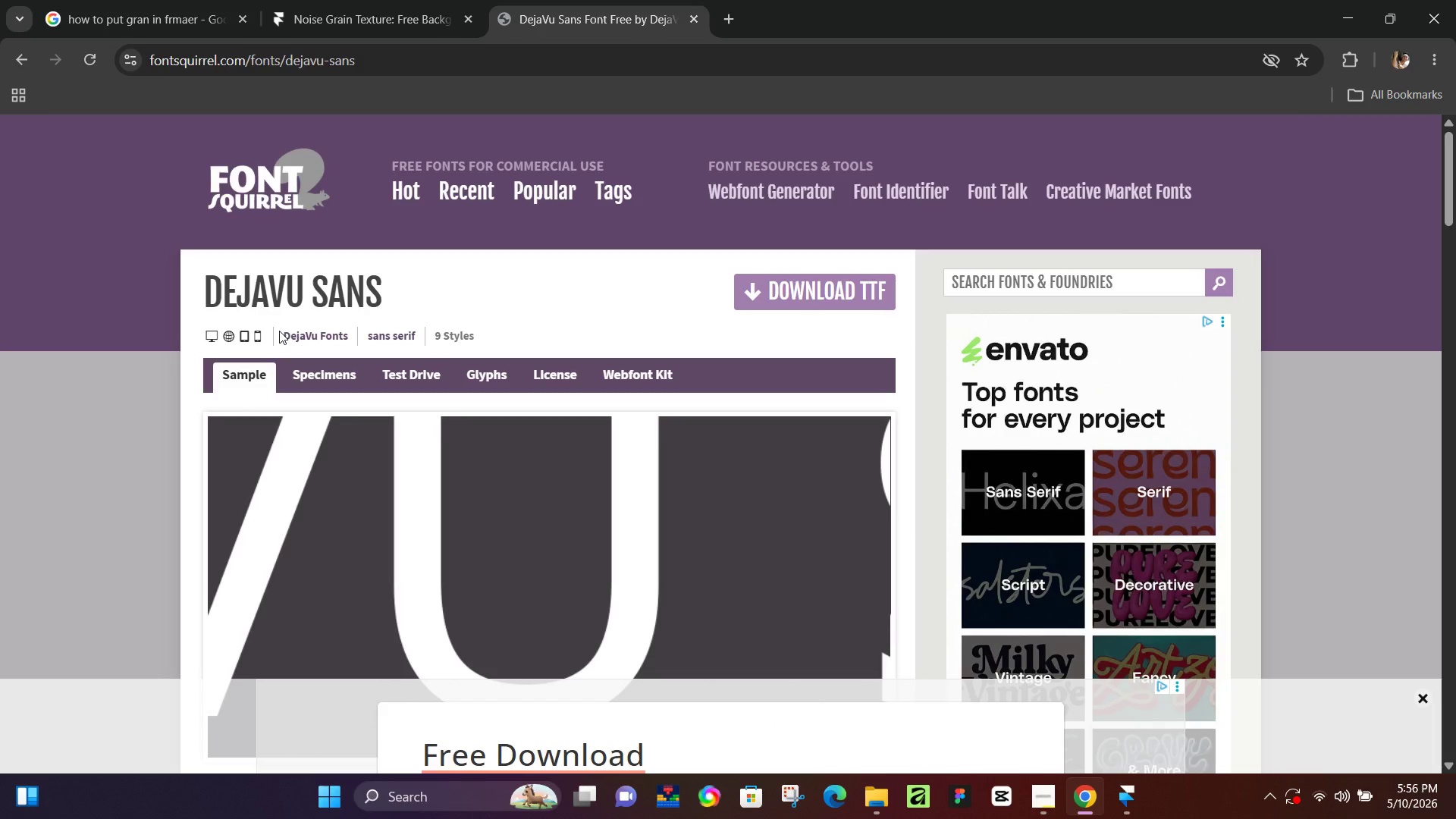 
left_click_drag(start_coordinate=[281, 331], to_coordinate=[362, 393])
 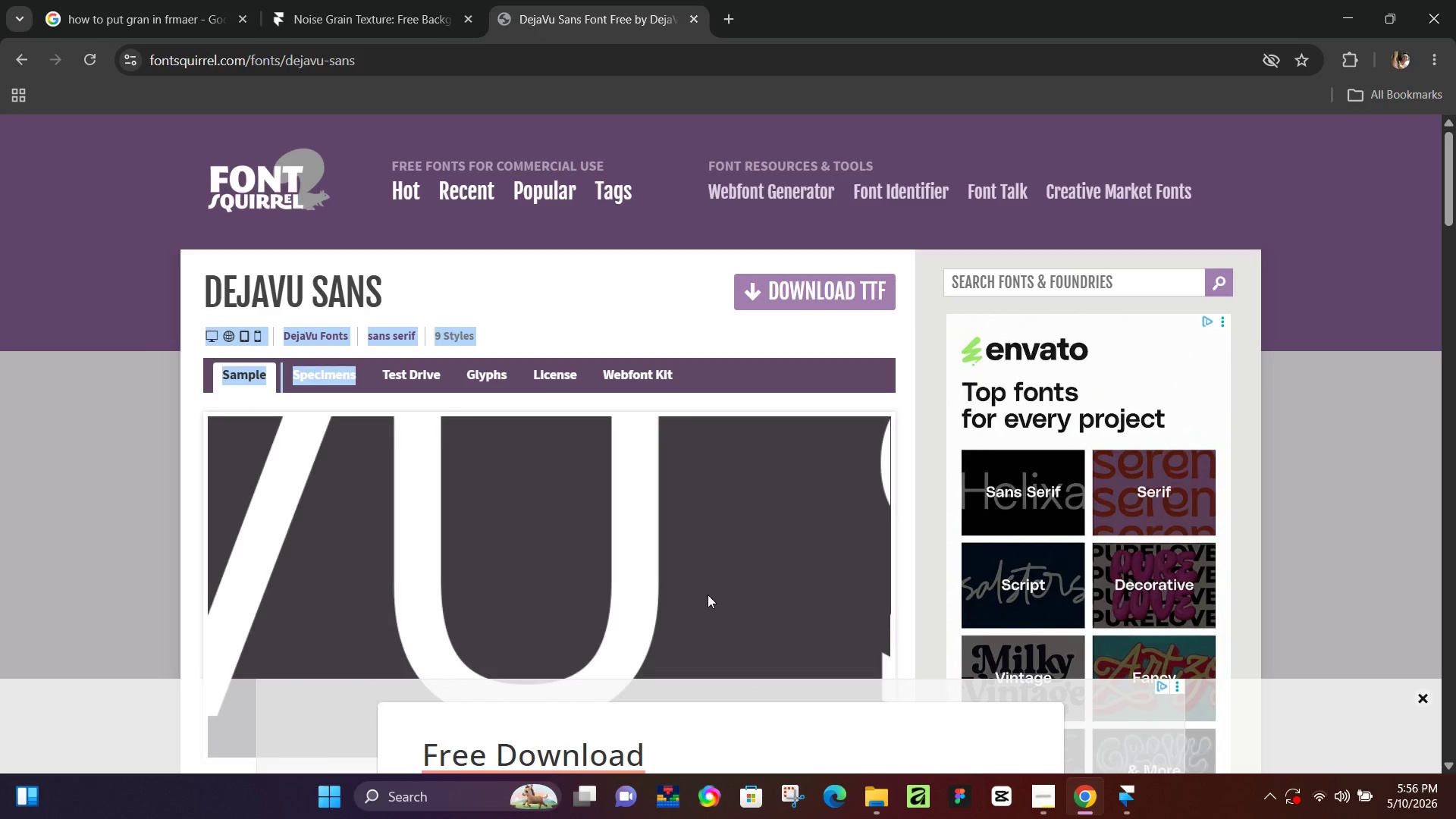 
scroll: coordinate [796, 368], scroll_direction: down, amount: 6.0
 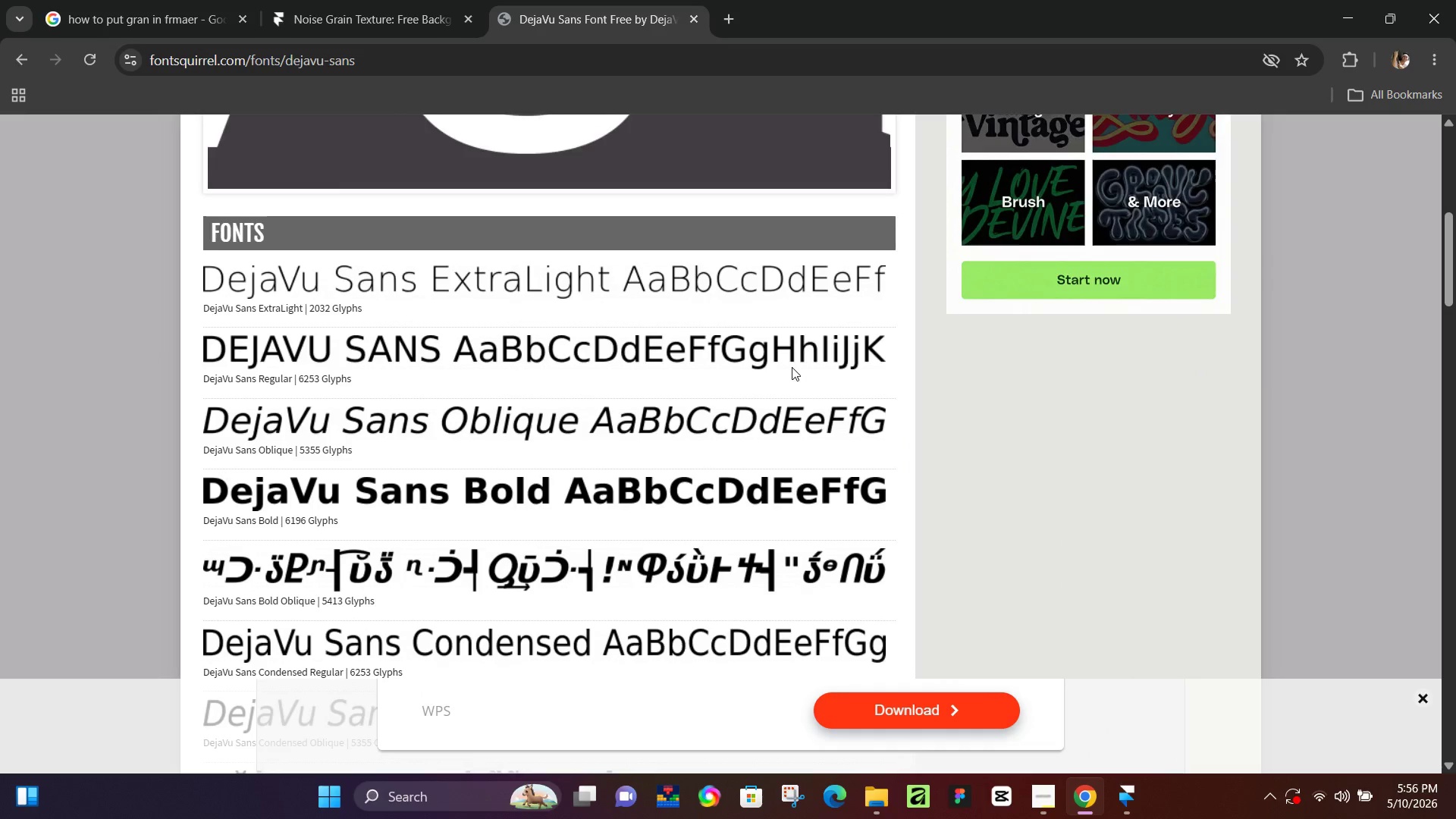 
scroll: coordinate [671, 406], scroll_direction: up, amount: 6.0
 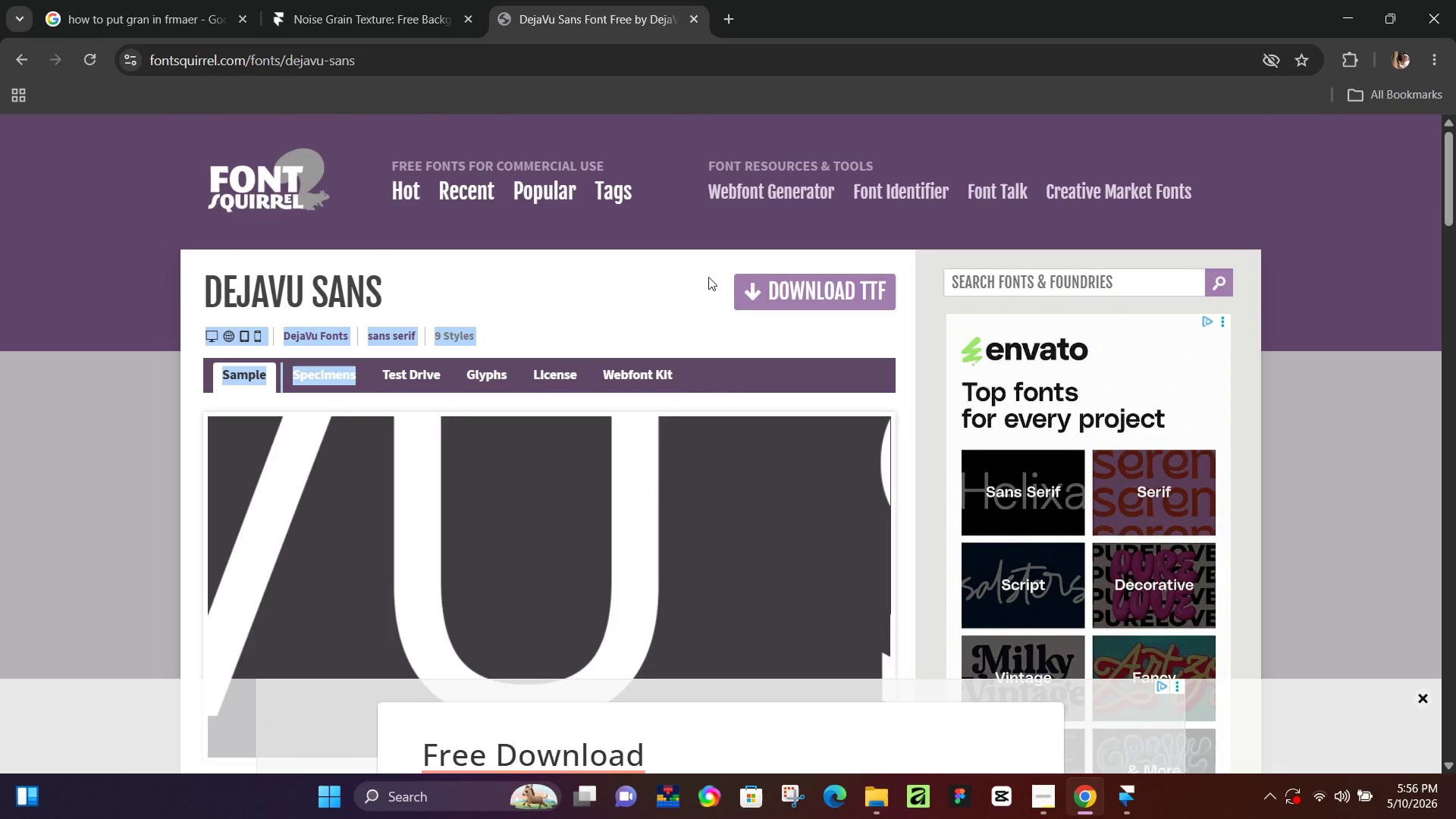 
left_click([801, 313])
 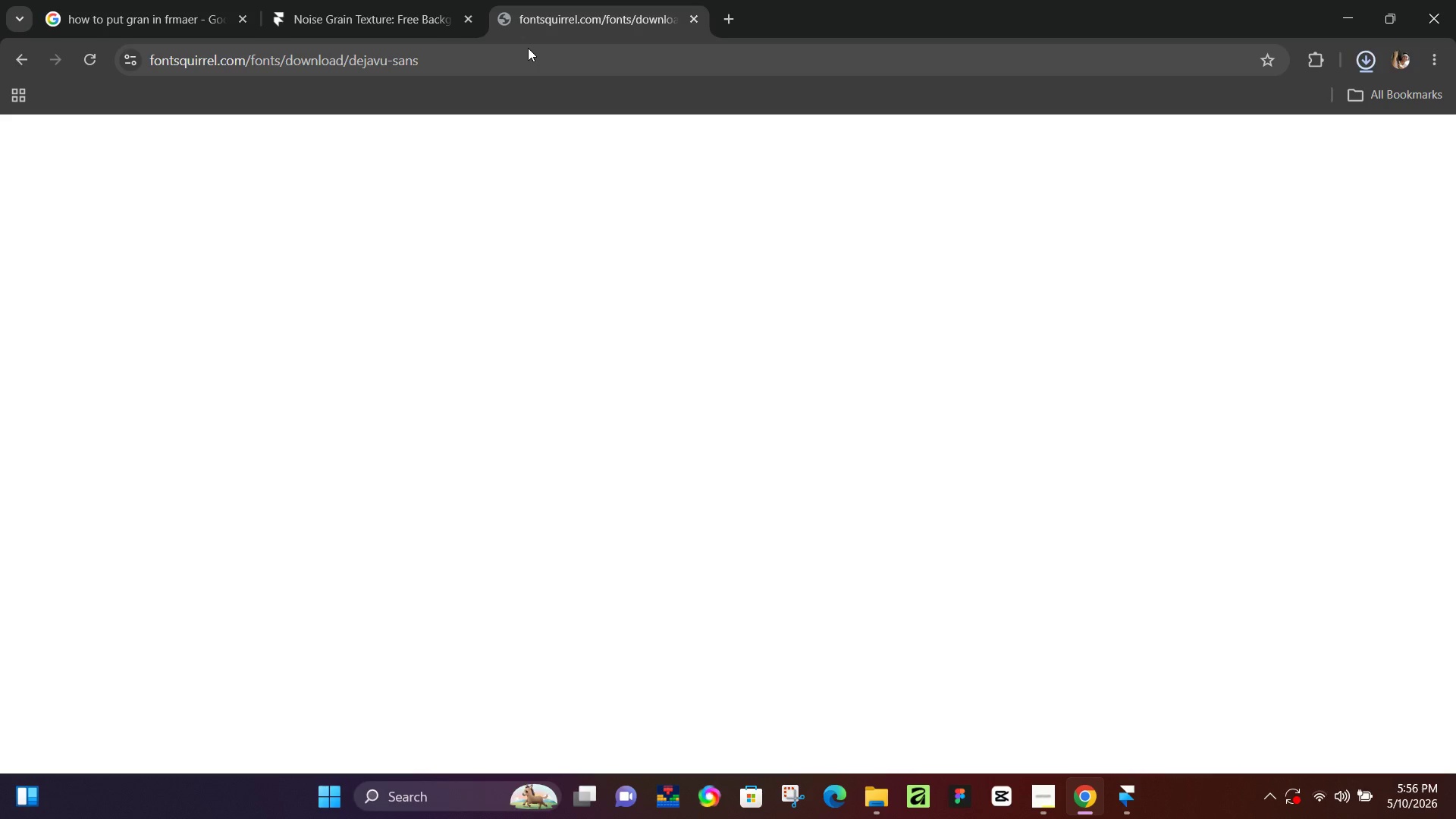 
wait(22.83)
 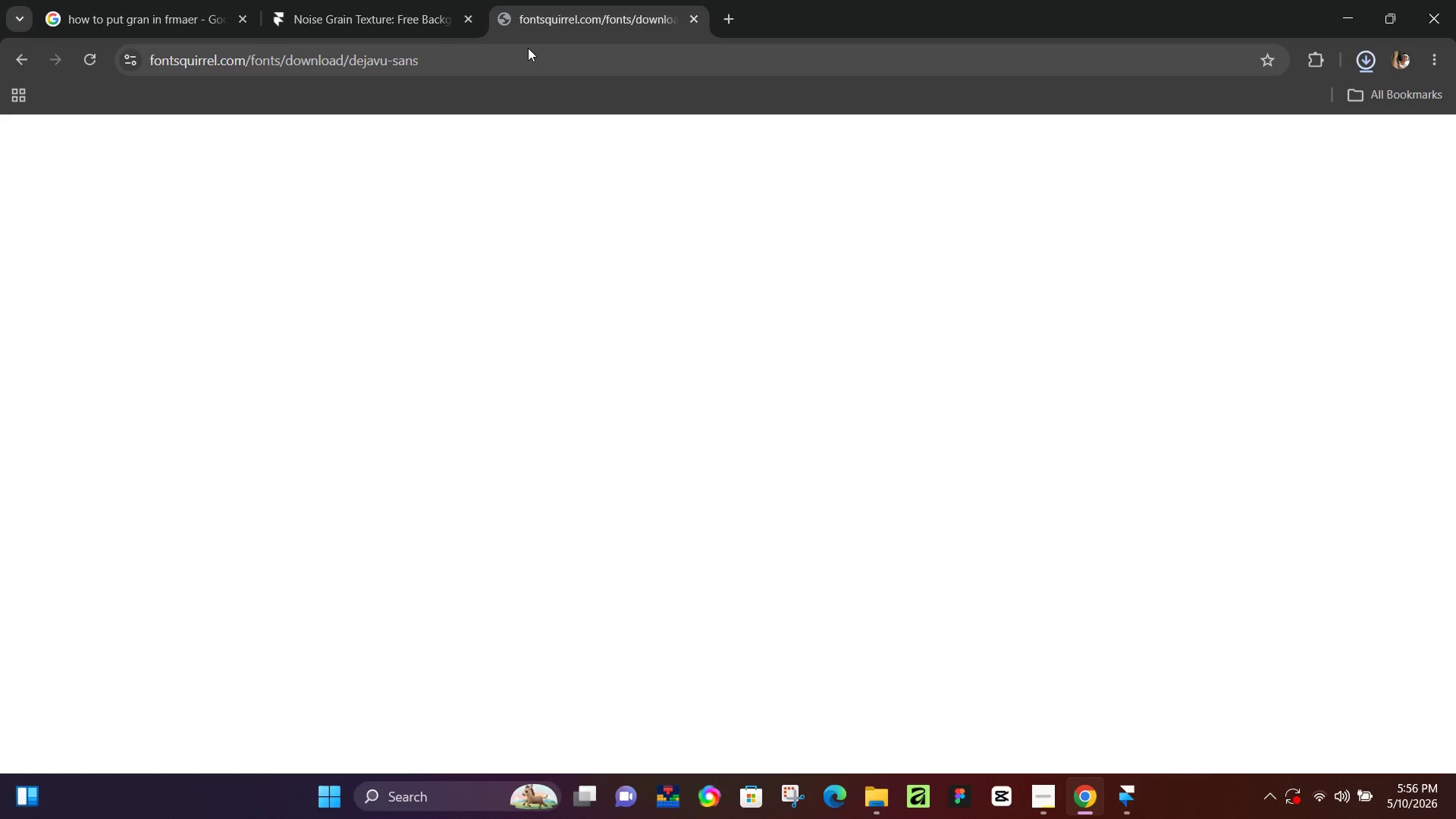 
left_click([1170, 138])
 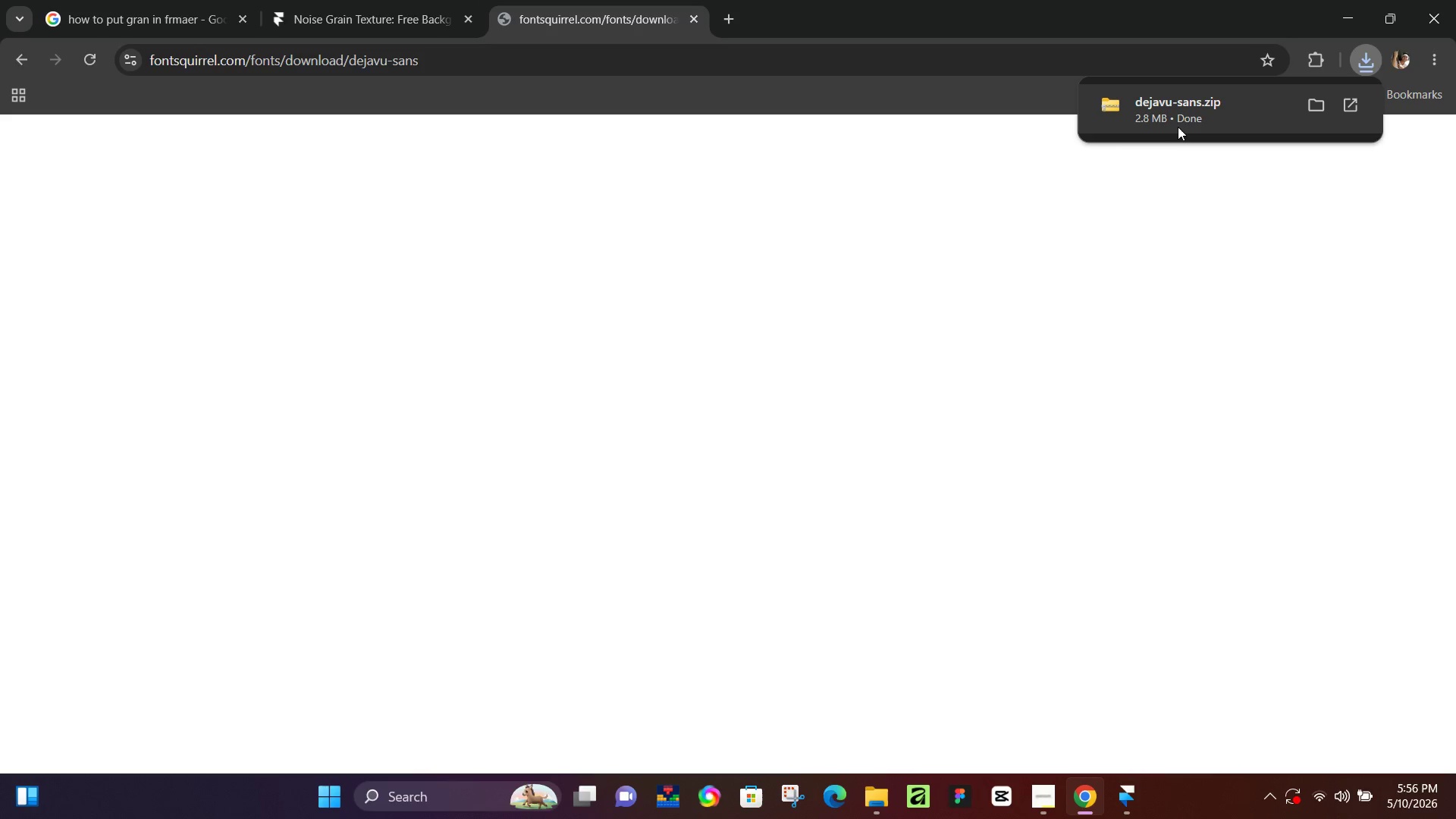 
left_click([1178, 126])
 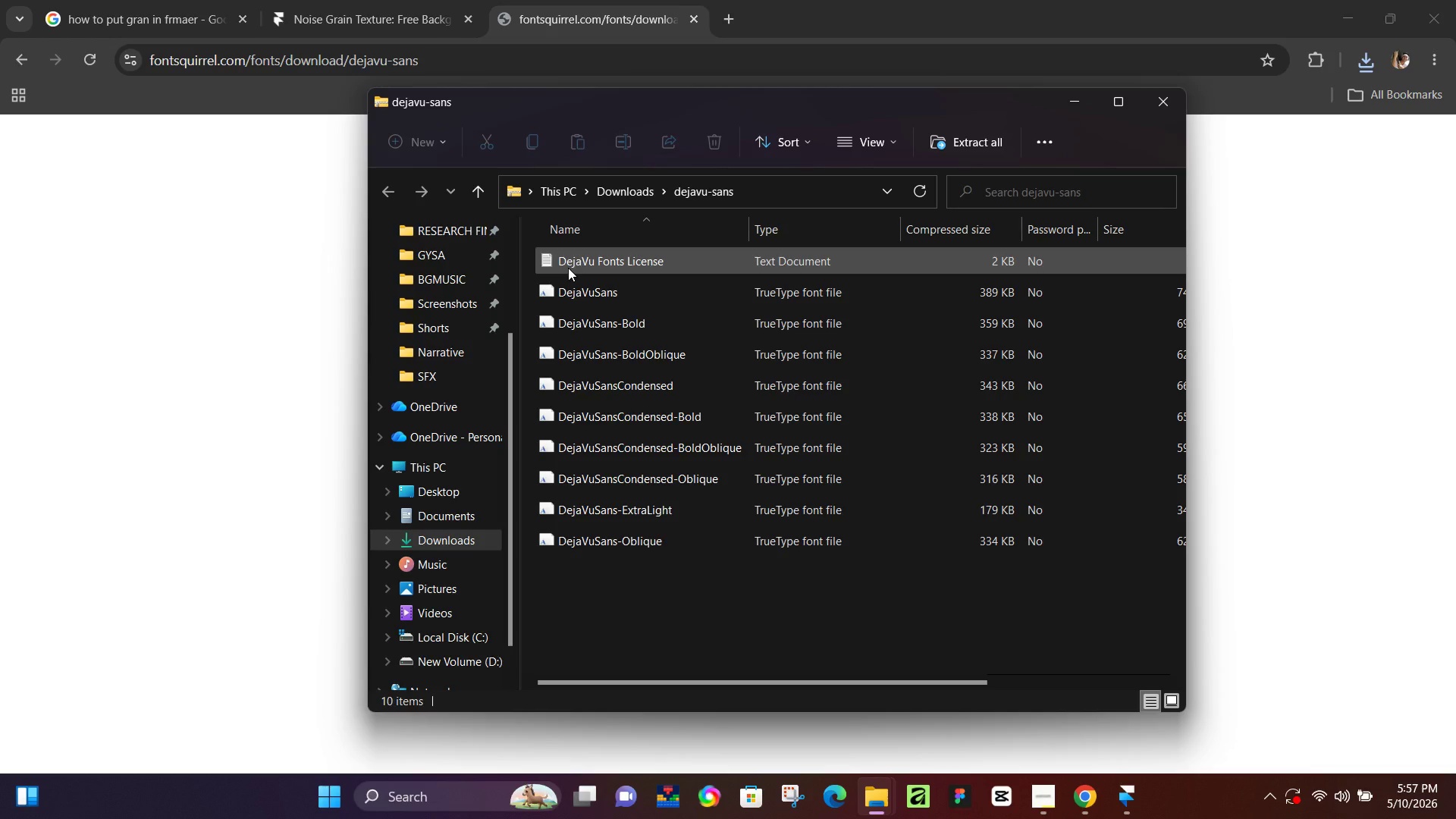 
wait(5.86)
 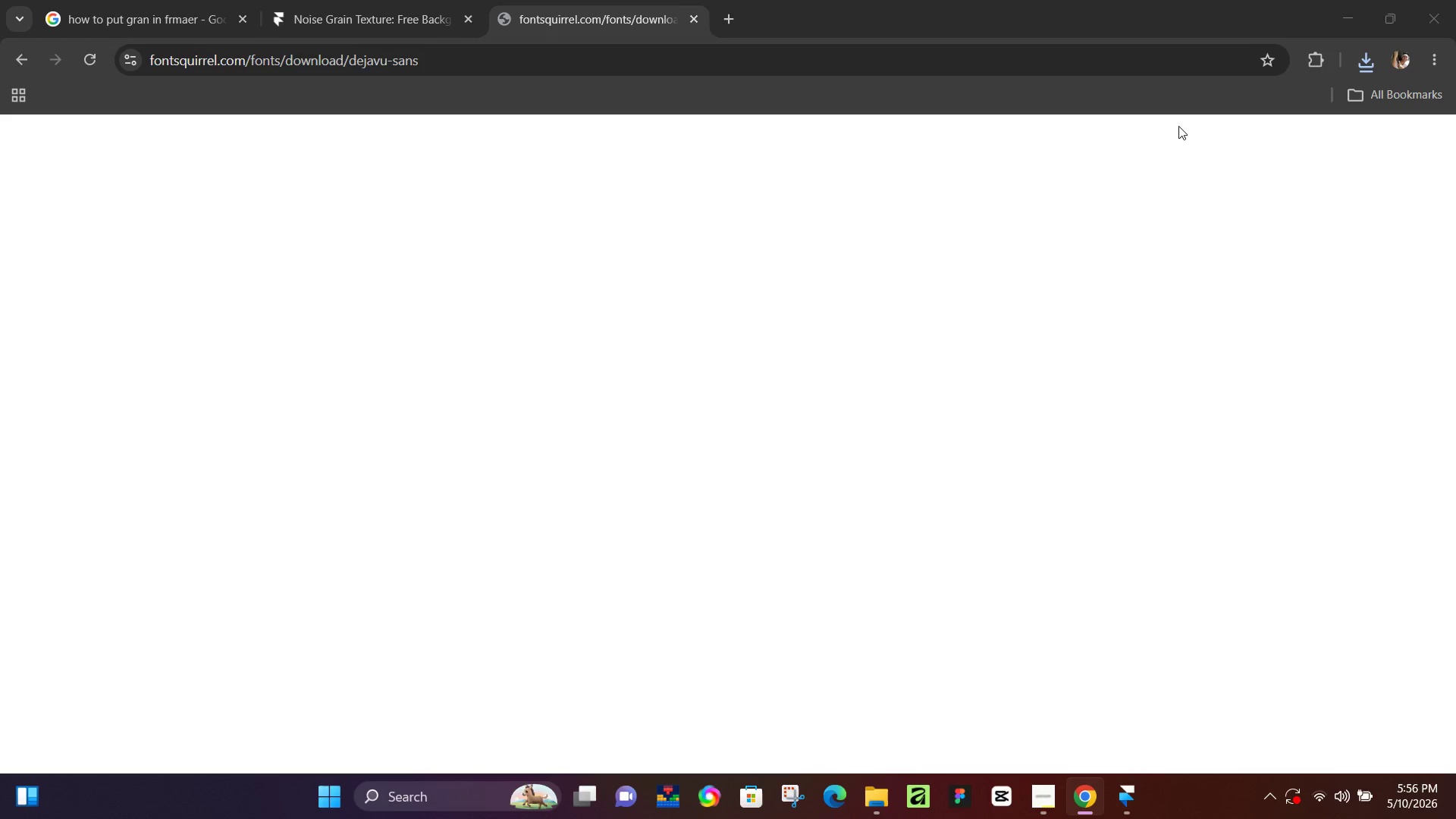 
left_click([450, 532])
 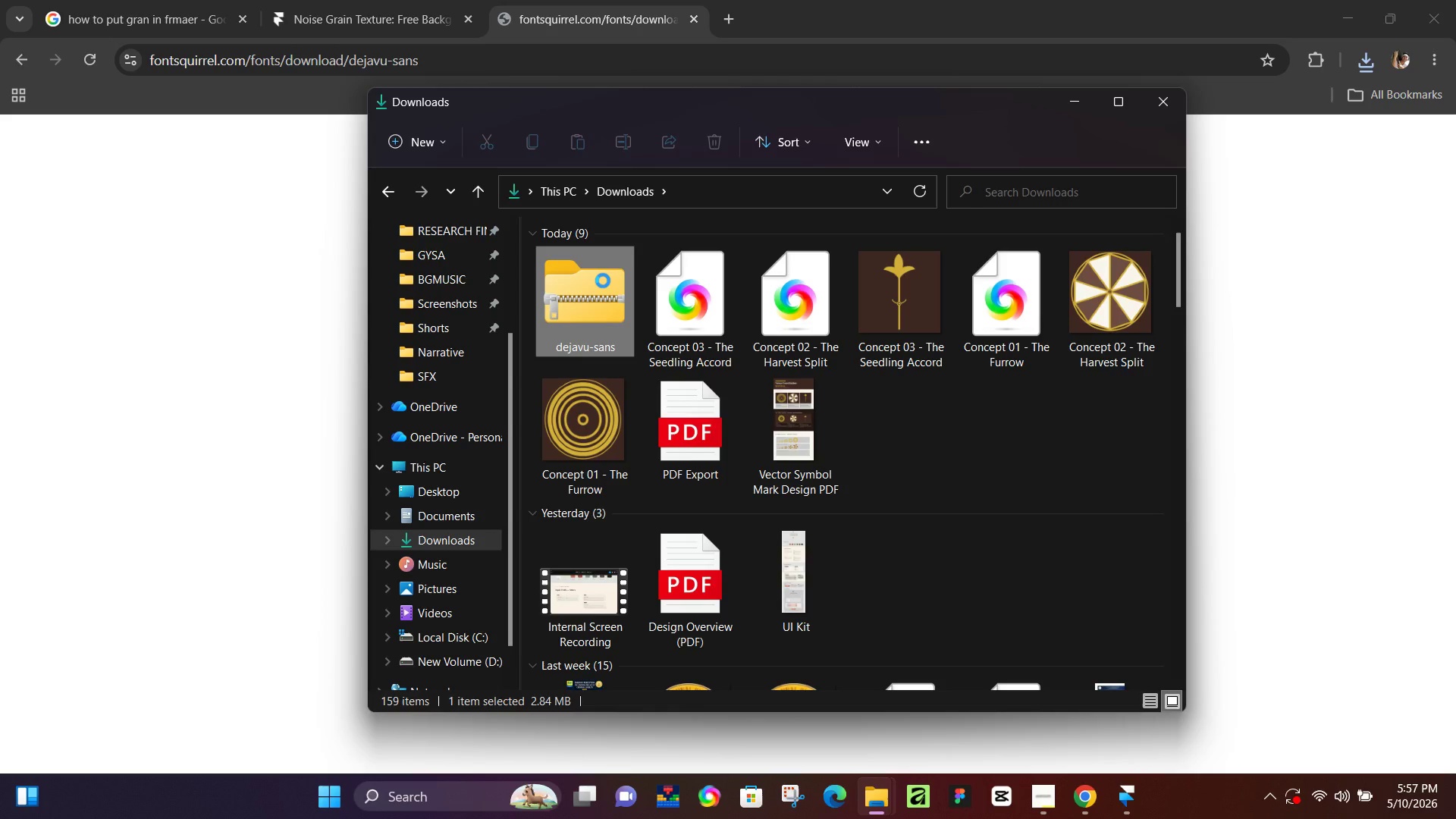 
wait(10.38)
 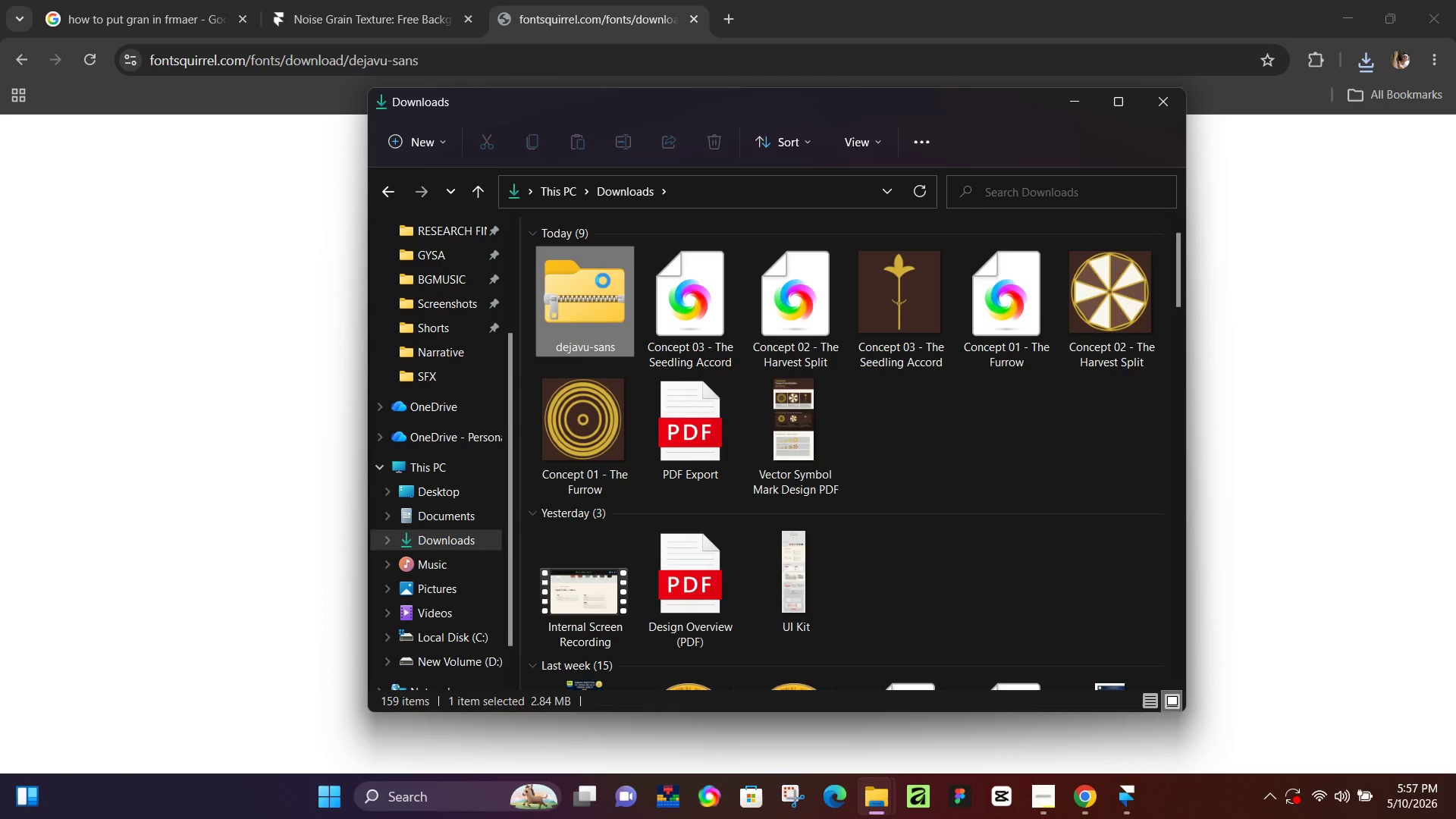 
double_click([562, 302])
 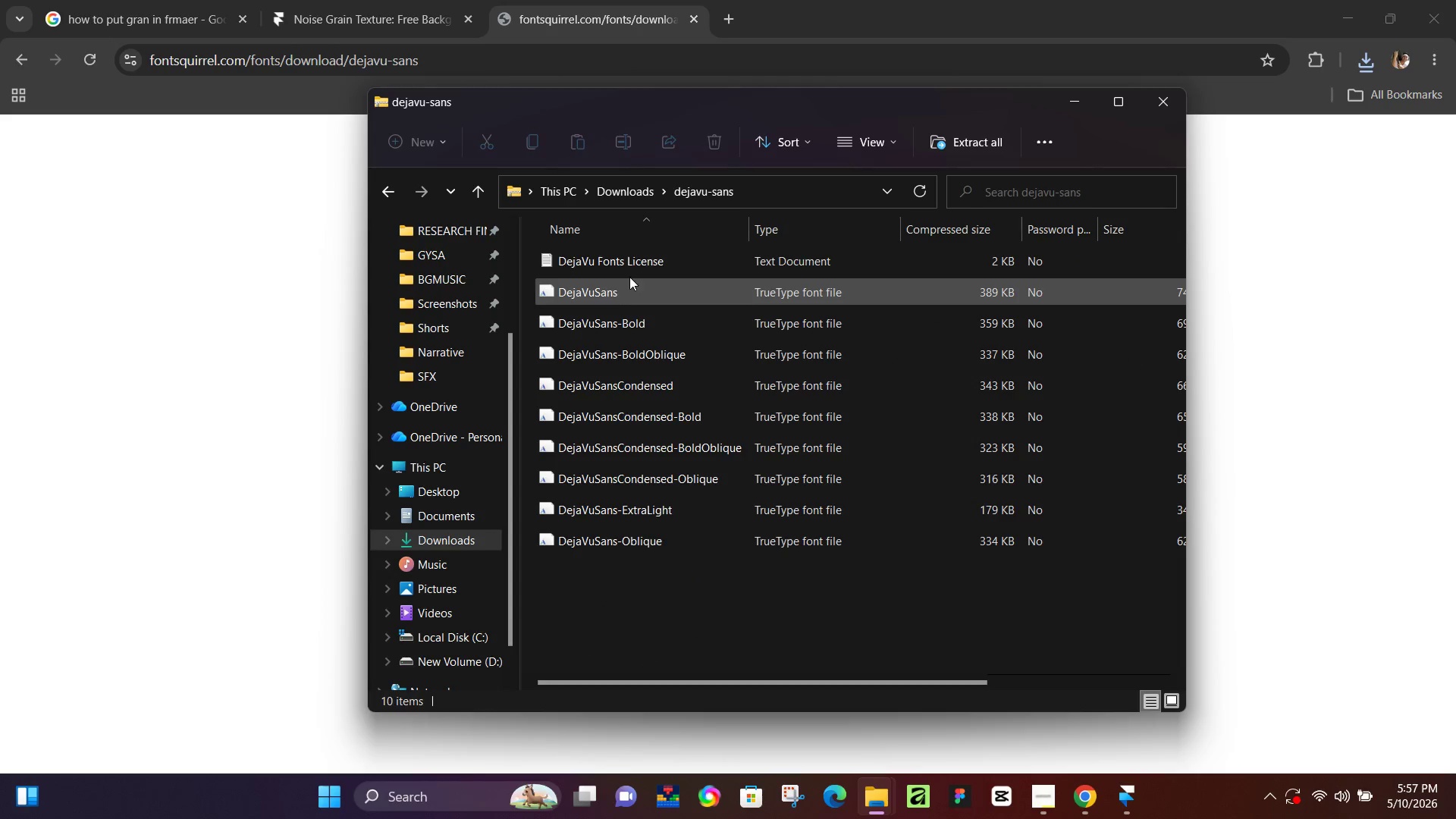 
right_click([641, 263])
 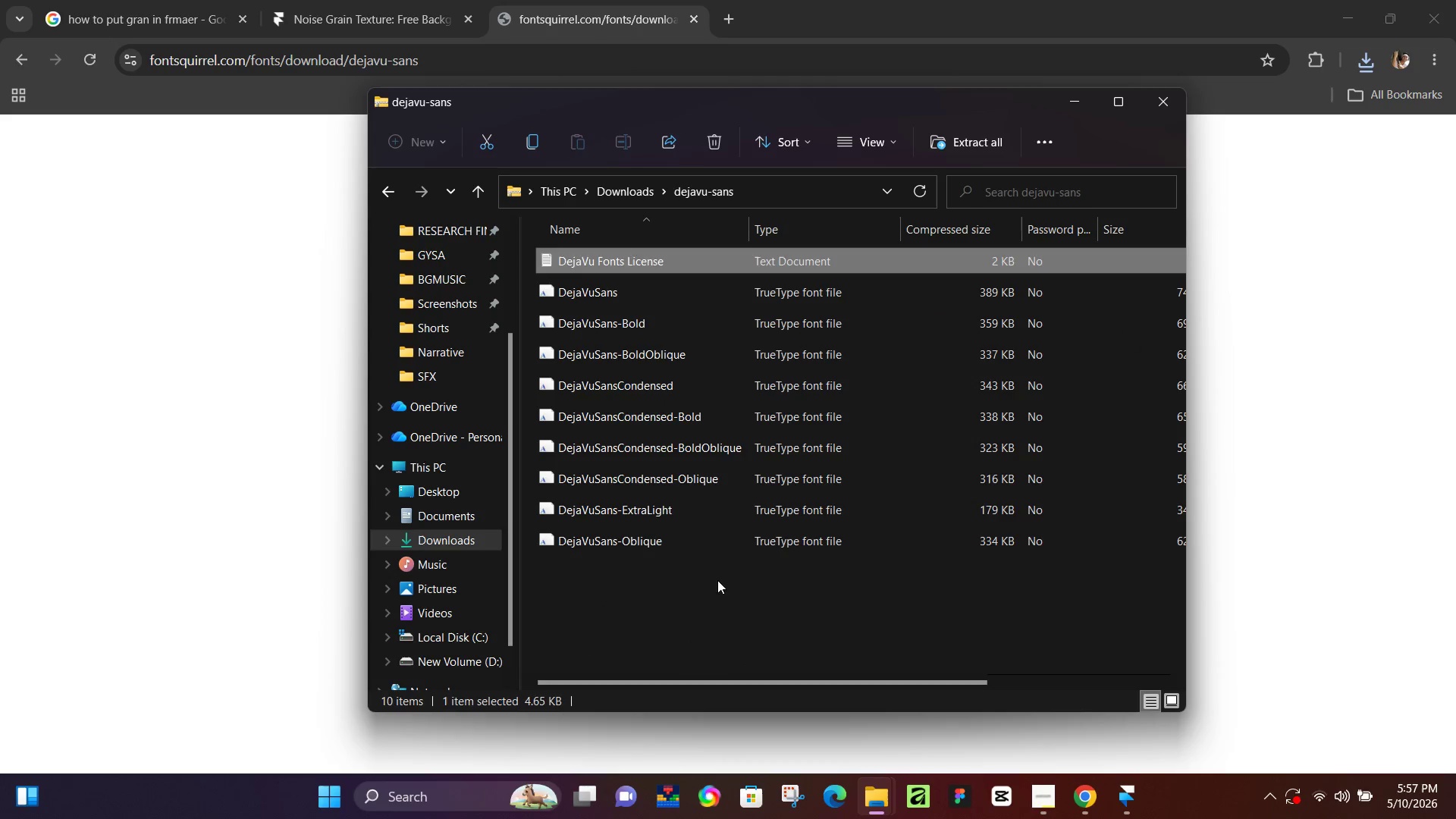 
double_click([617, 522])
 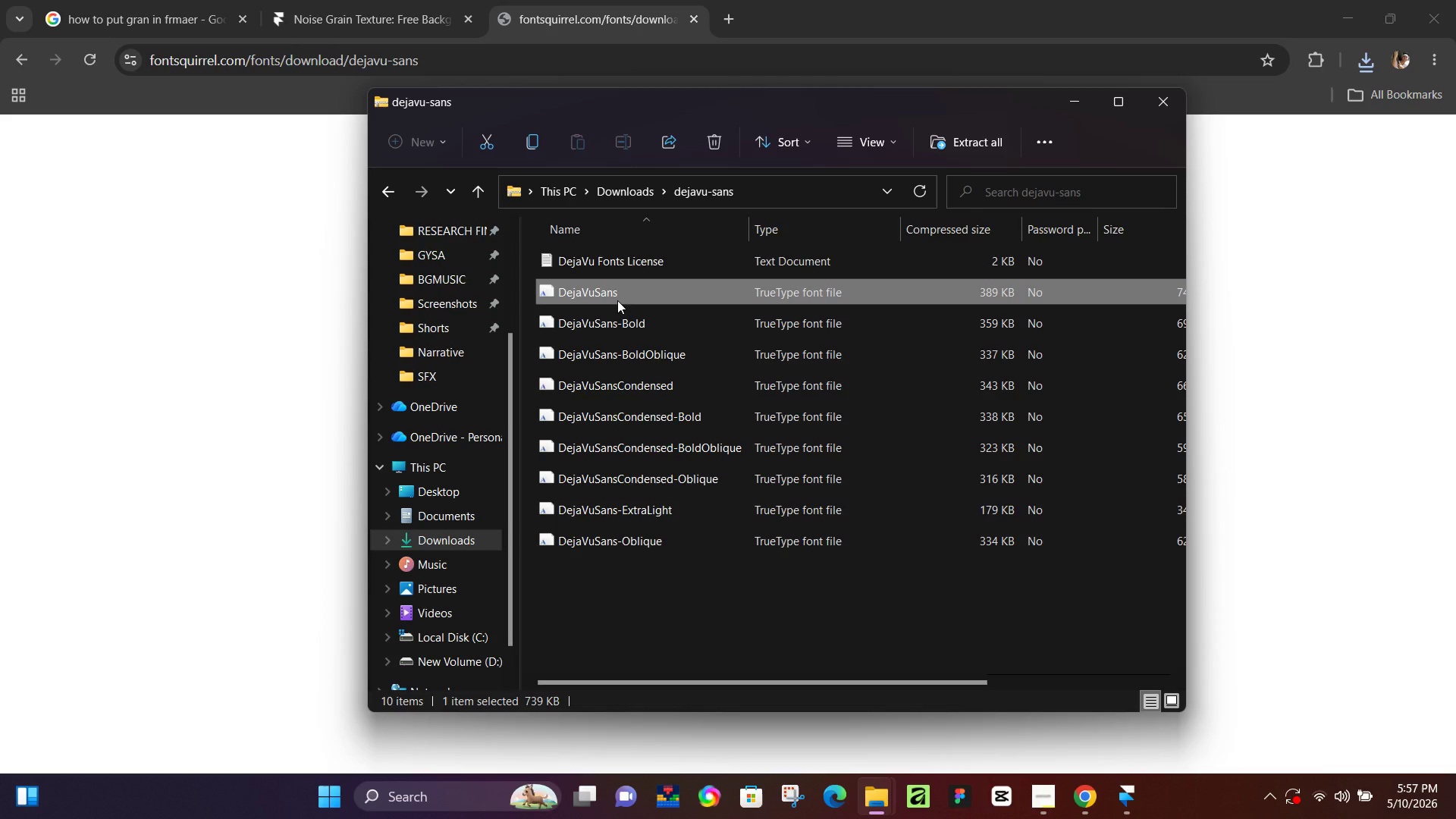 
double_click([617, 300])
 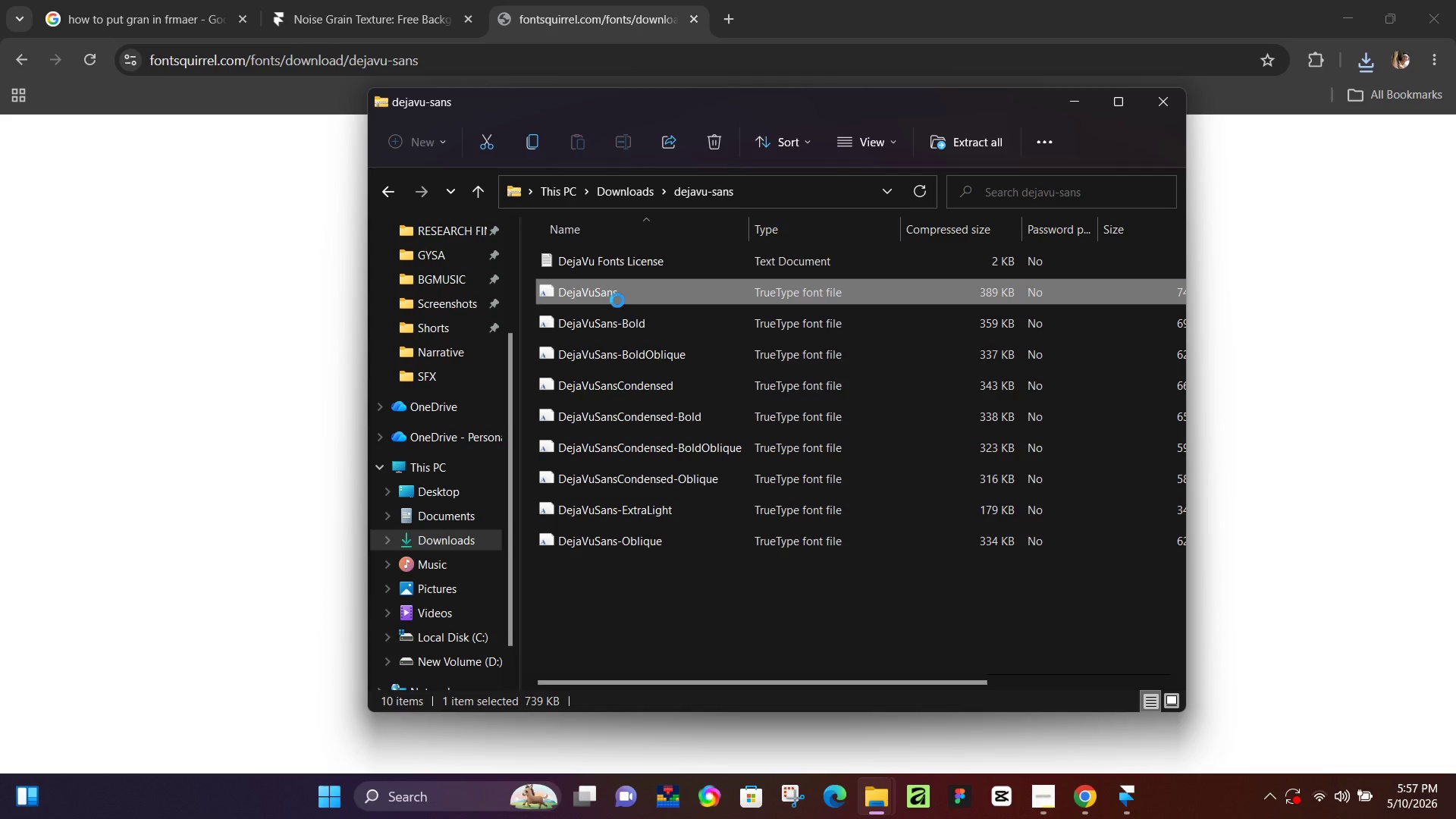 
triple_click([617, 300])
 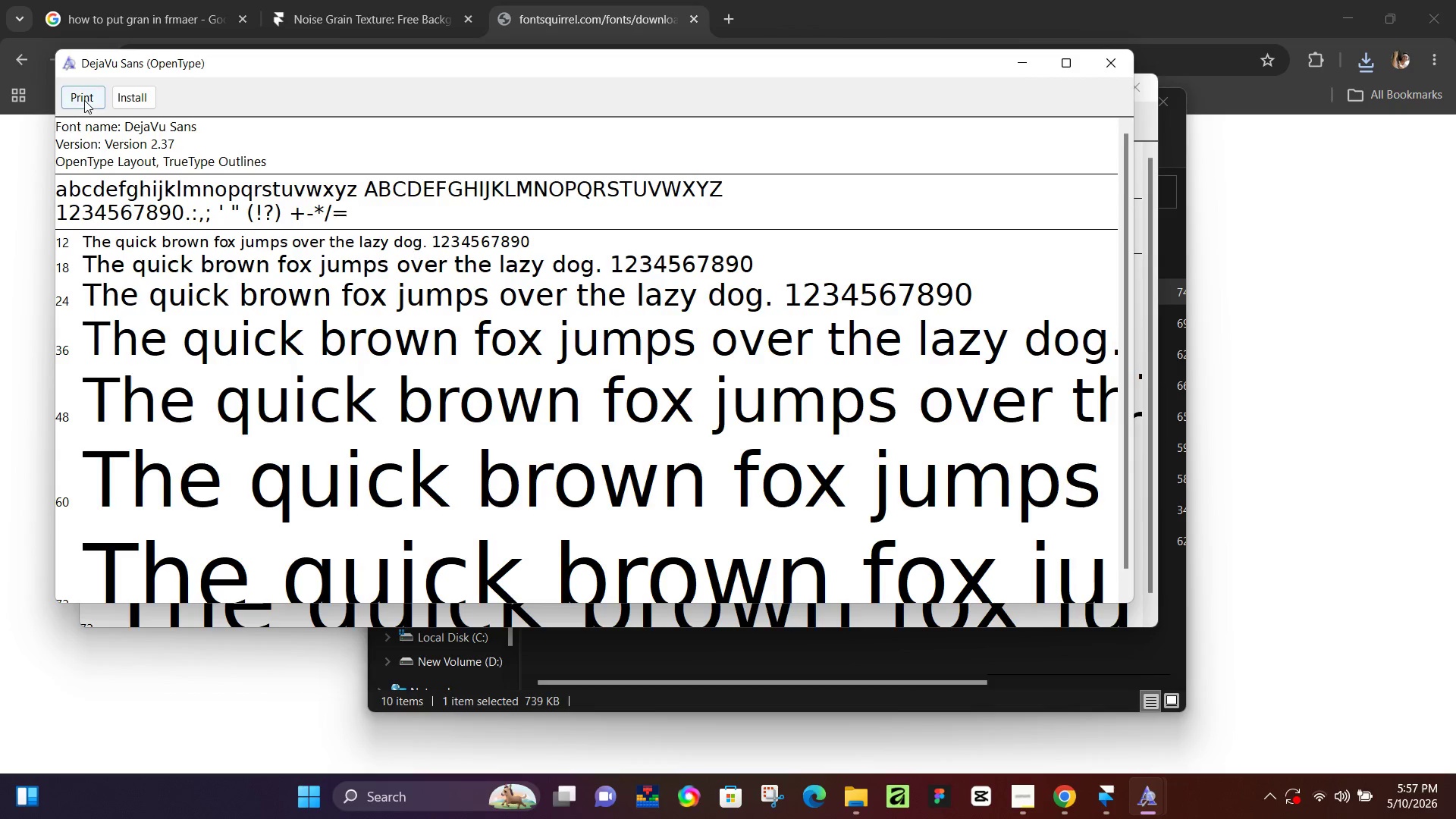 
left_click([129, 101])
 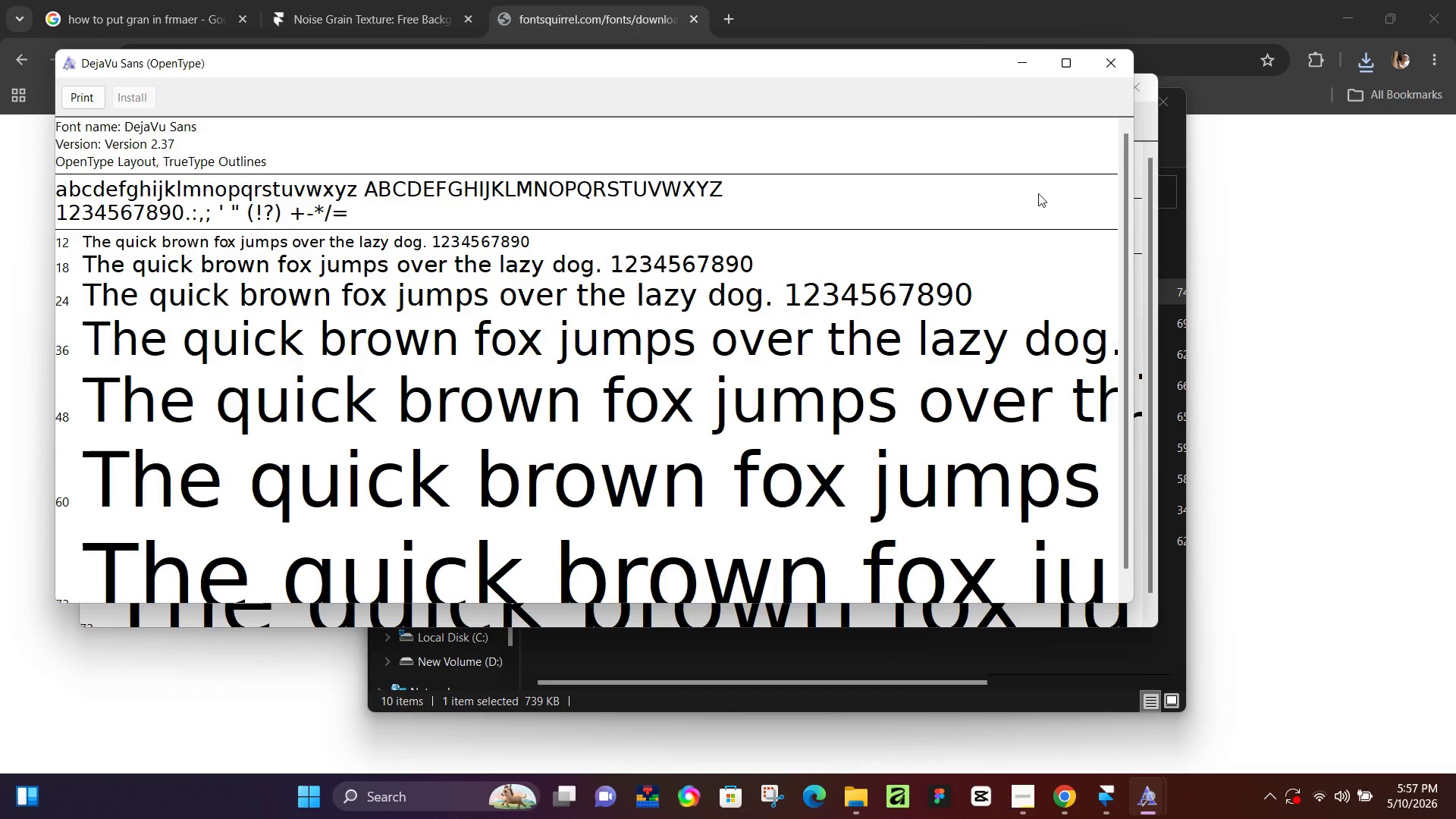 
wait(6.28)
 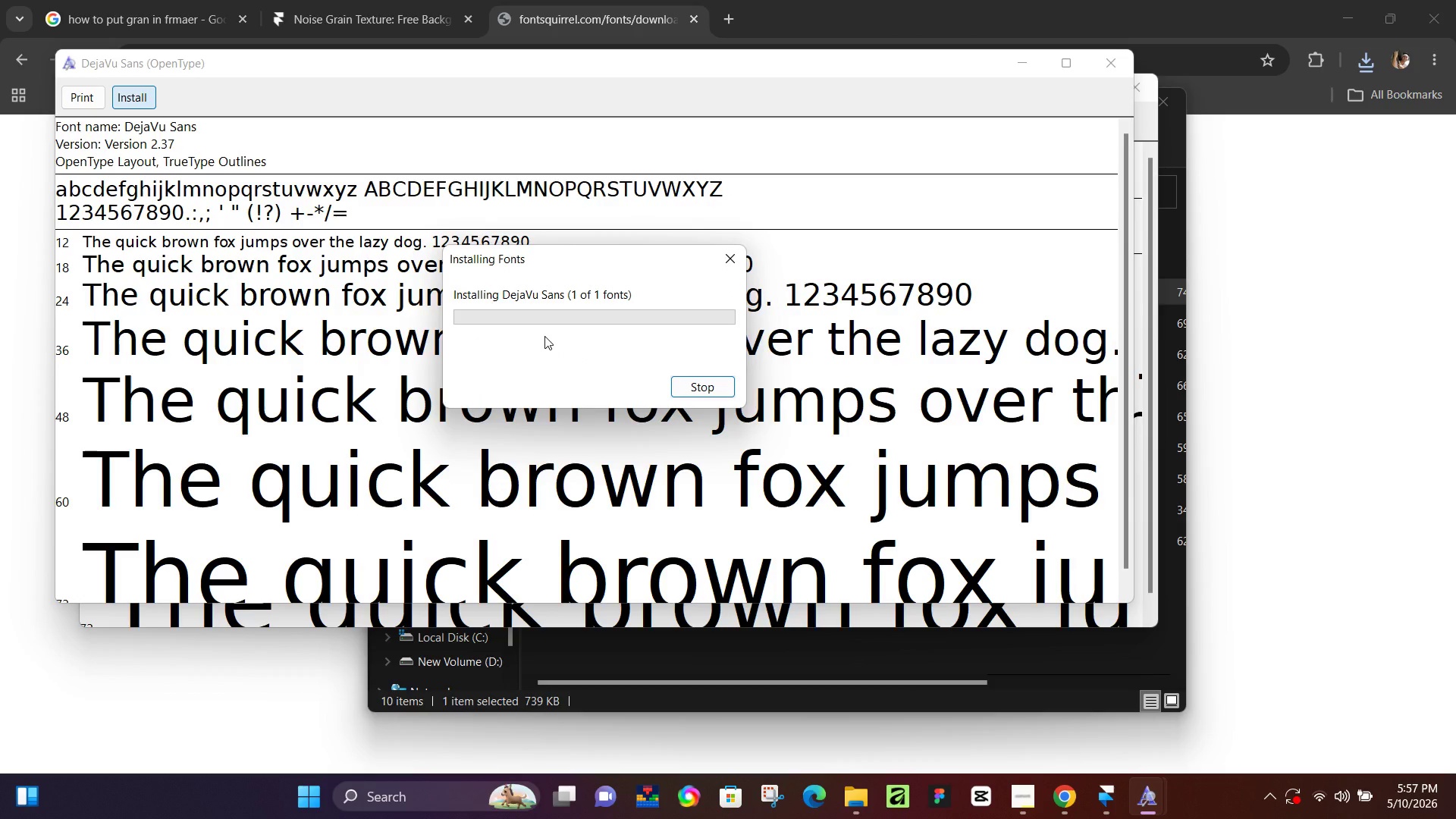 
left_click([1116, 63])
 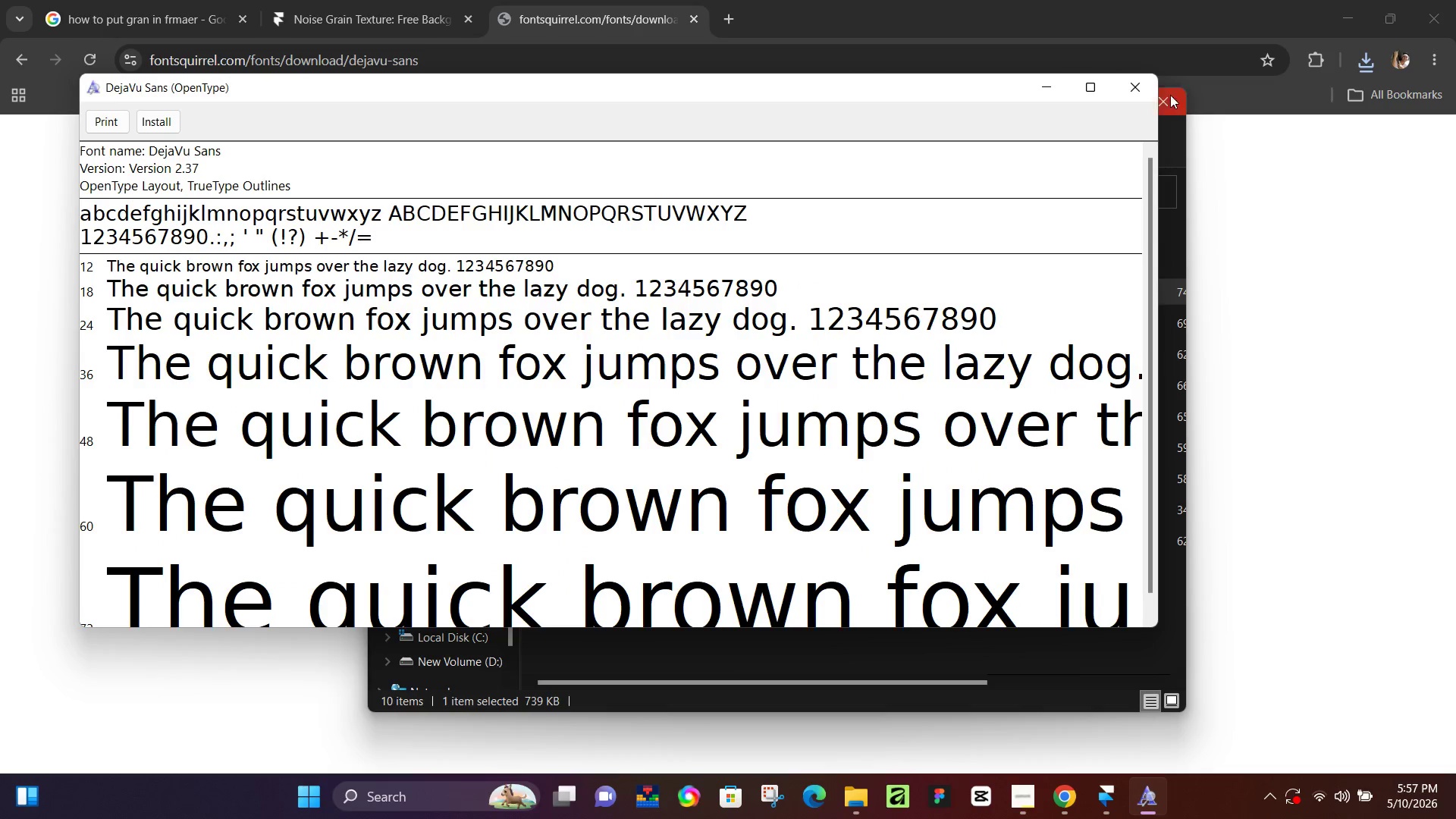 
left_click([1141, 83])
 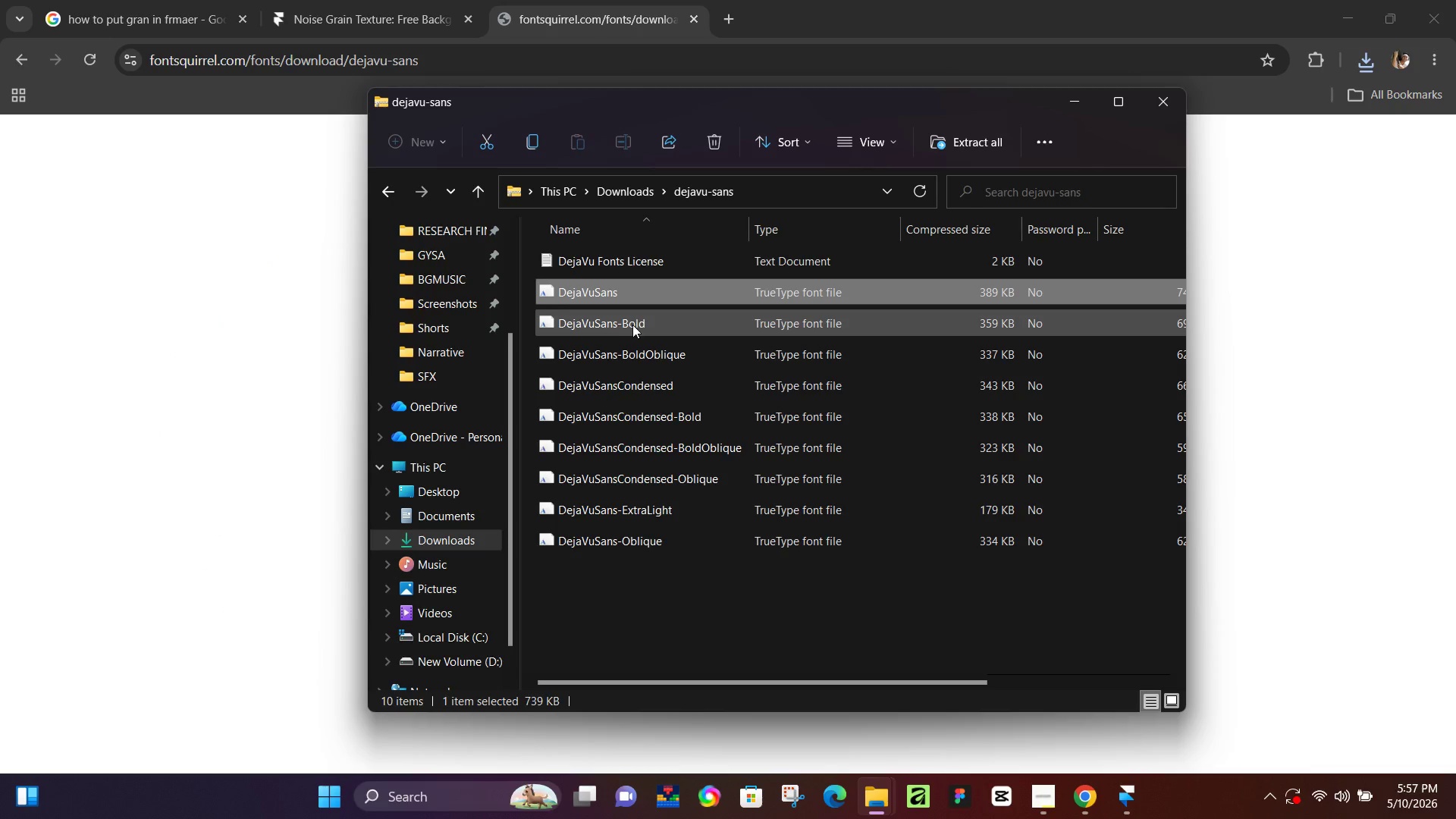 
double_click([635, 324])
 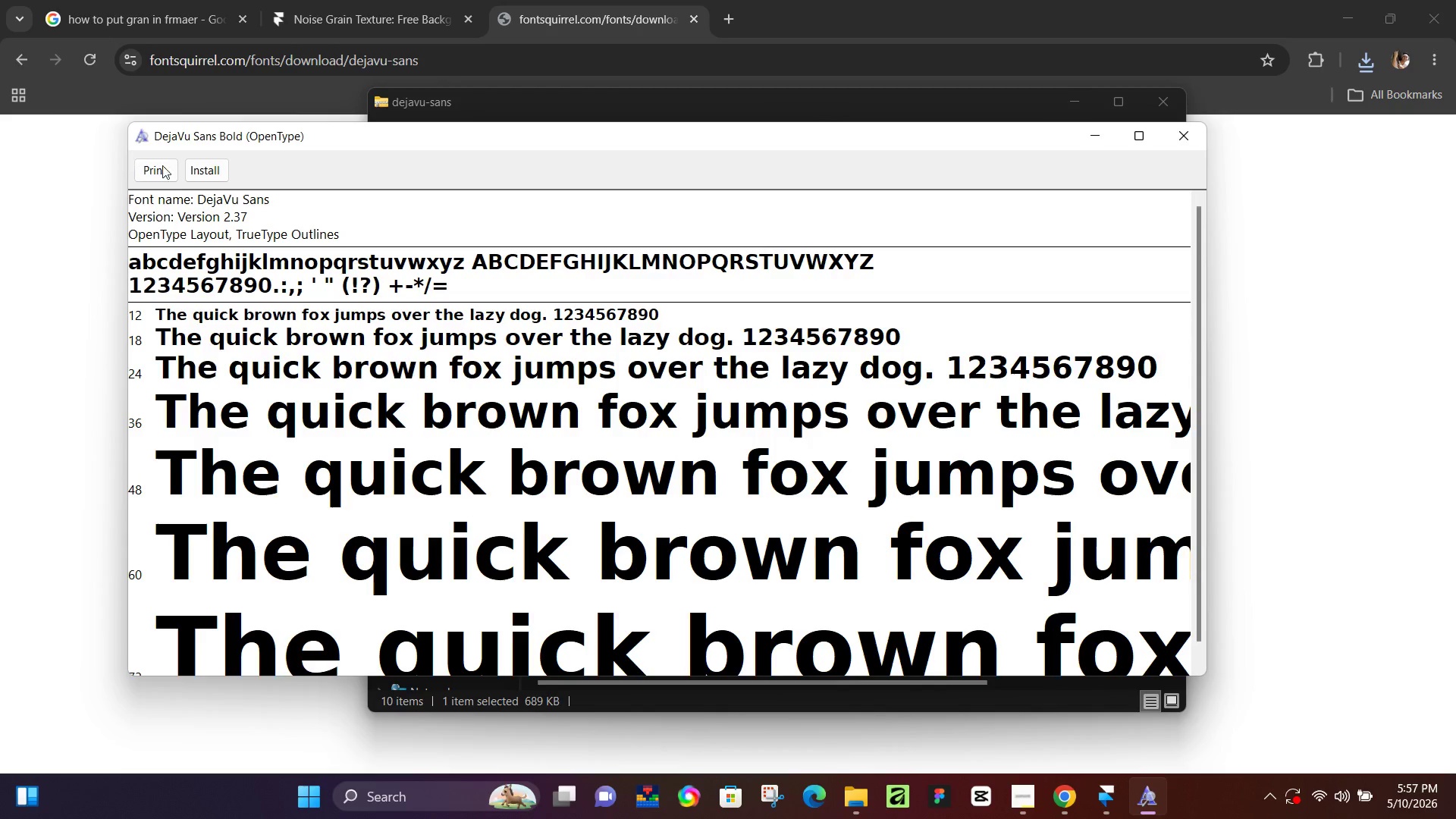 
left_click([208, 168])
 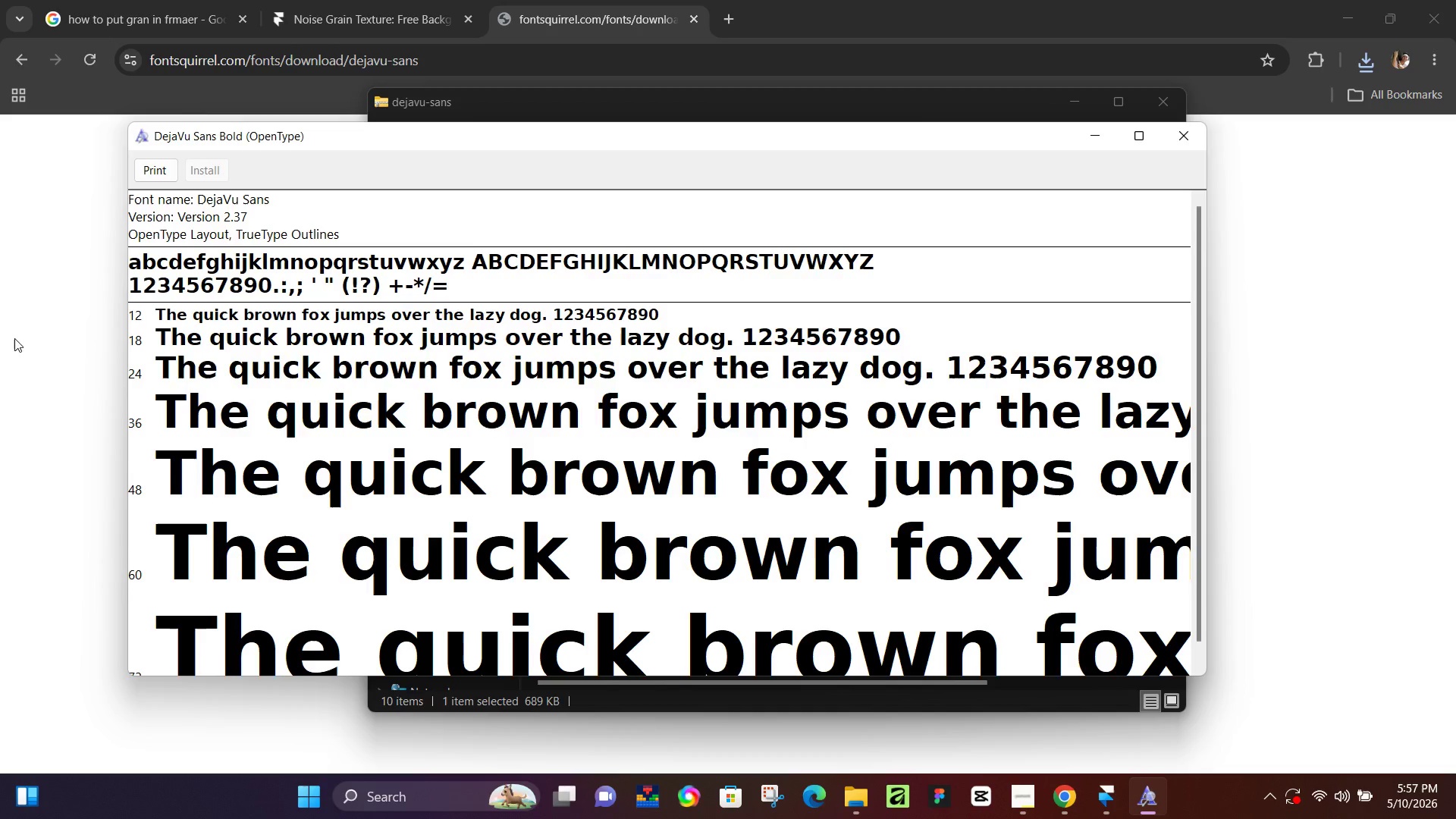 
wait(13.47)
 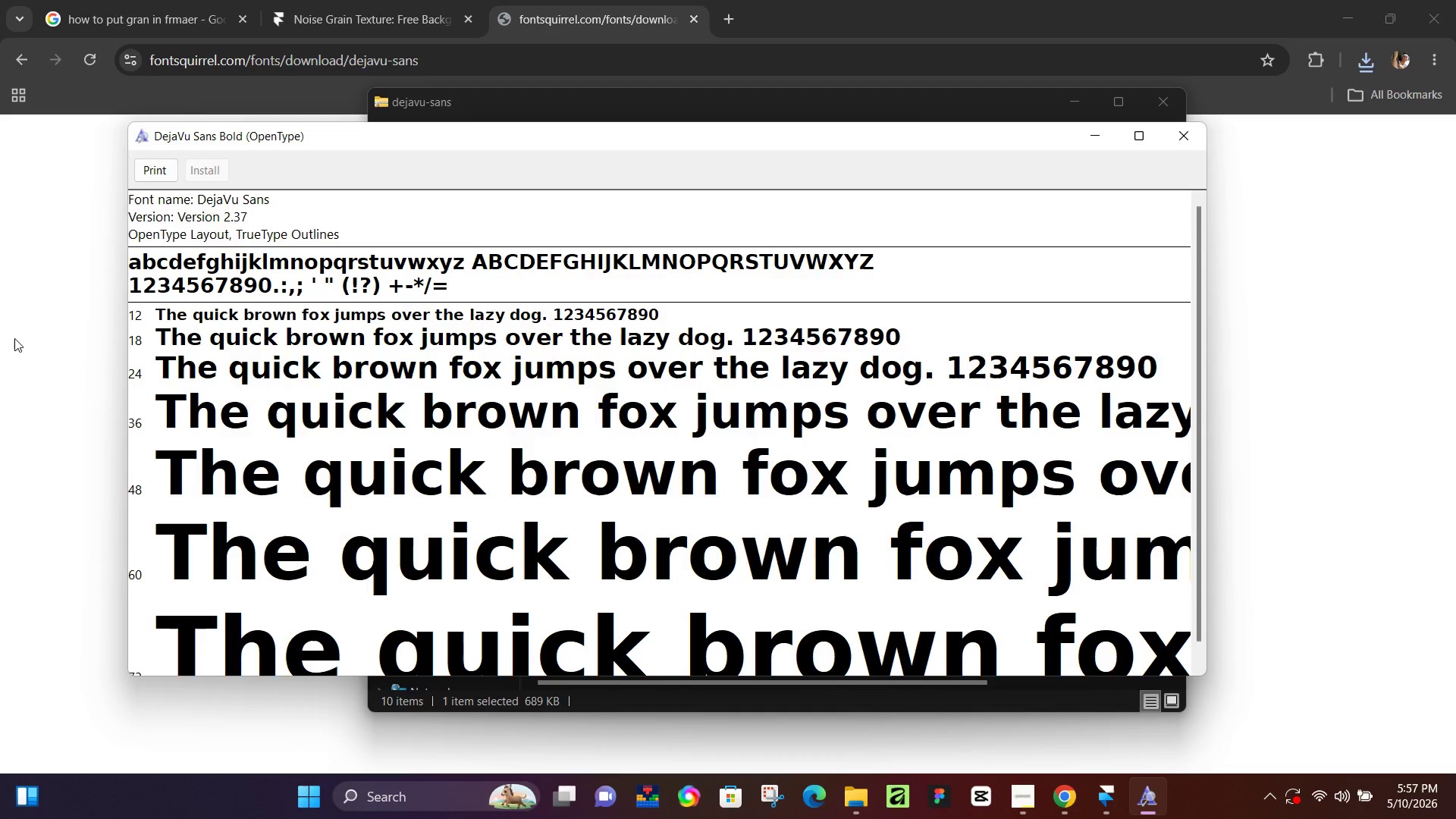 
left_click([1175, 143])
 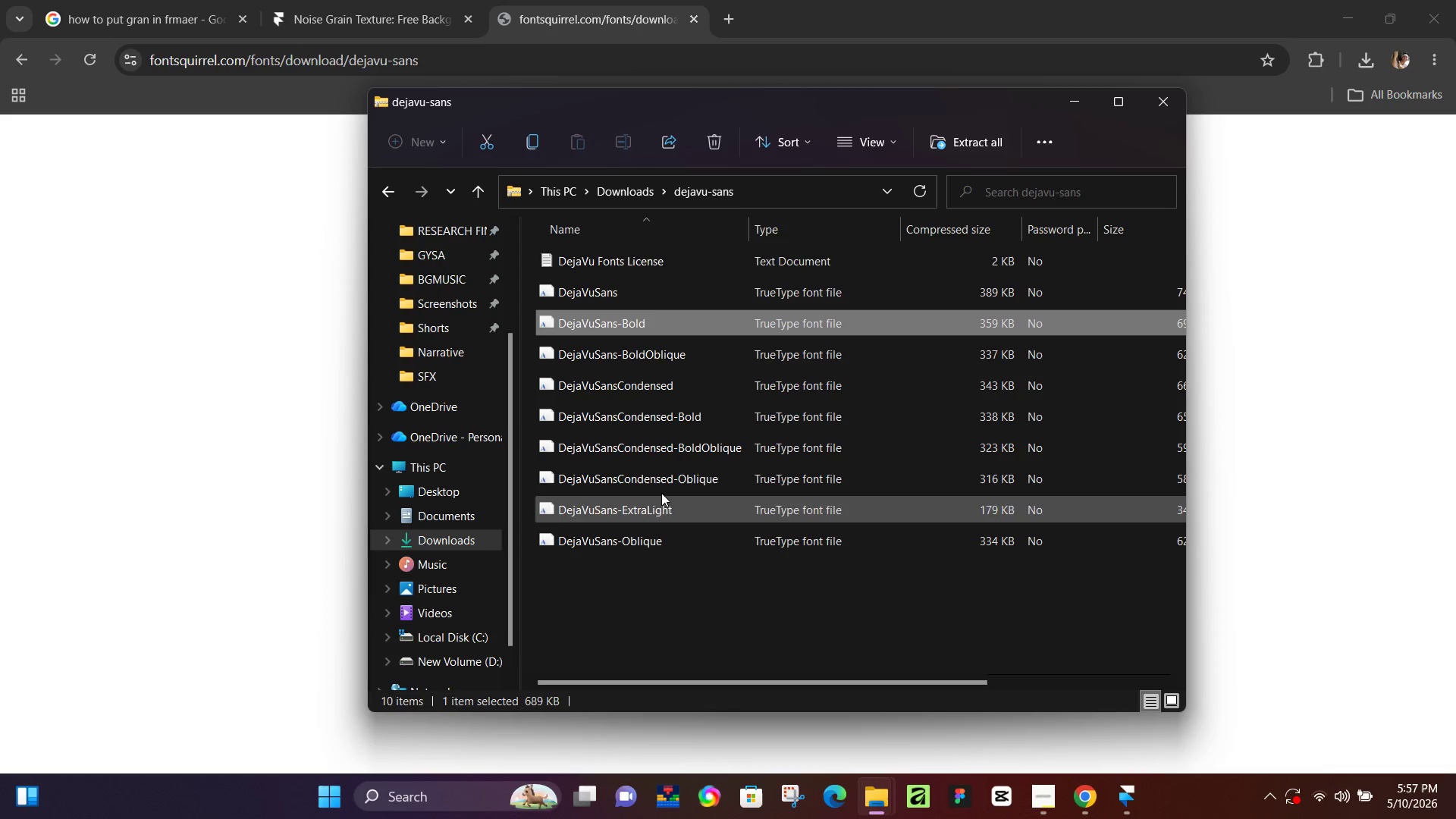 
wait(5.84)
 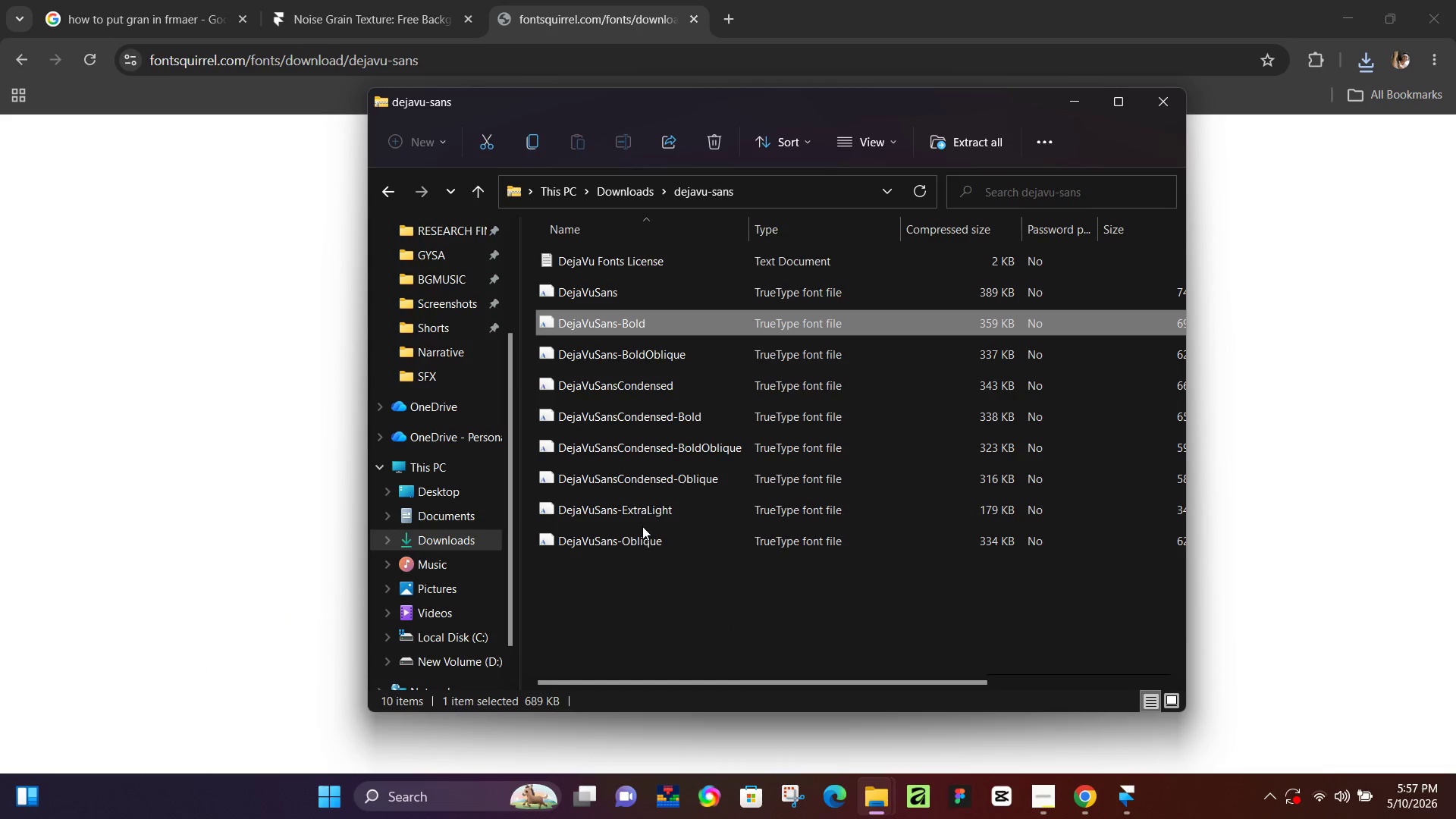 
left_click([1159, 108])
 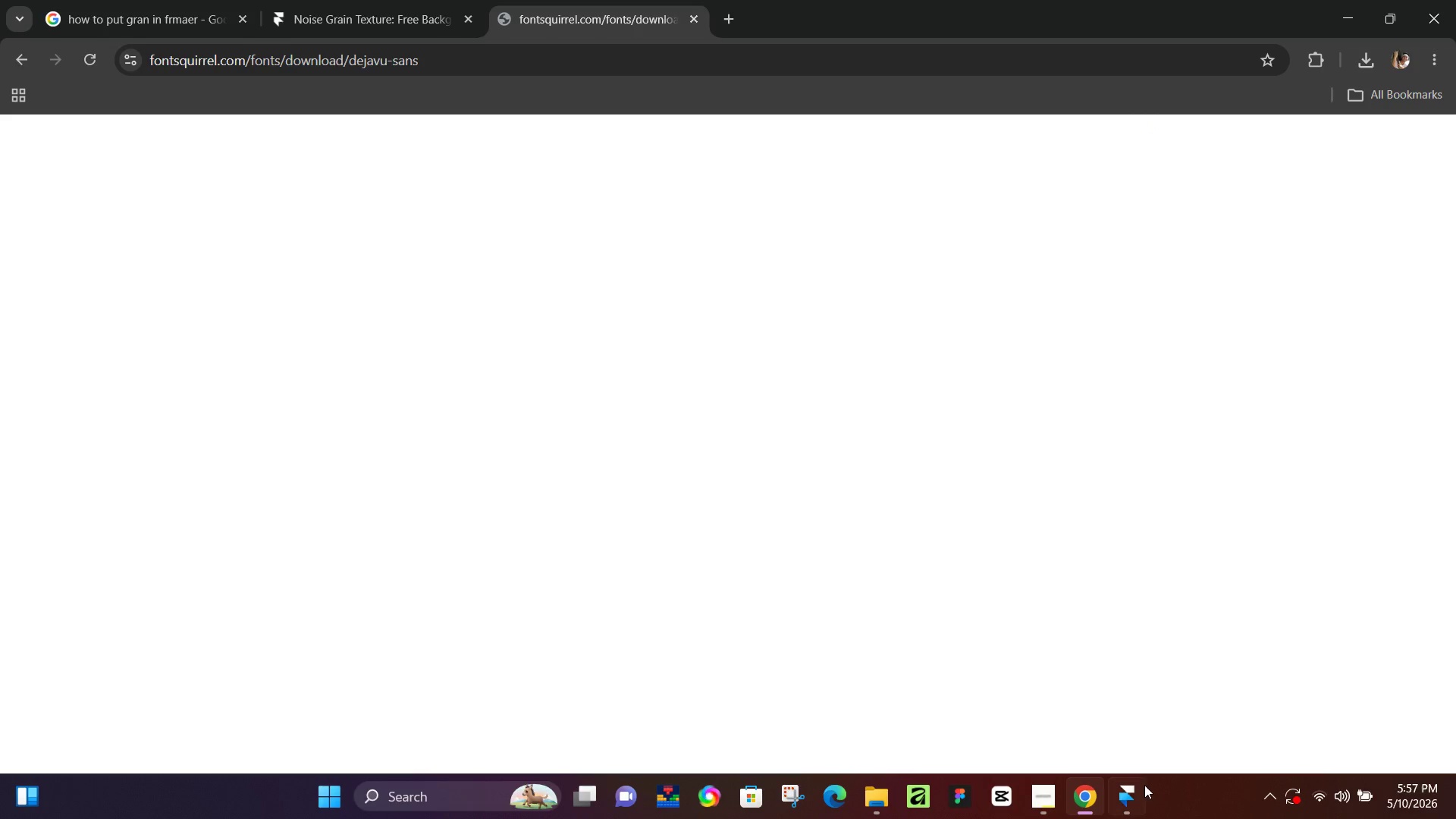 
left_click([1134, 789])
 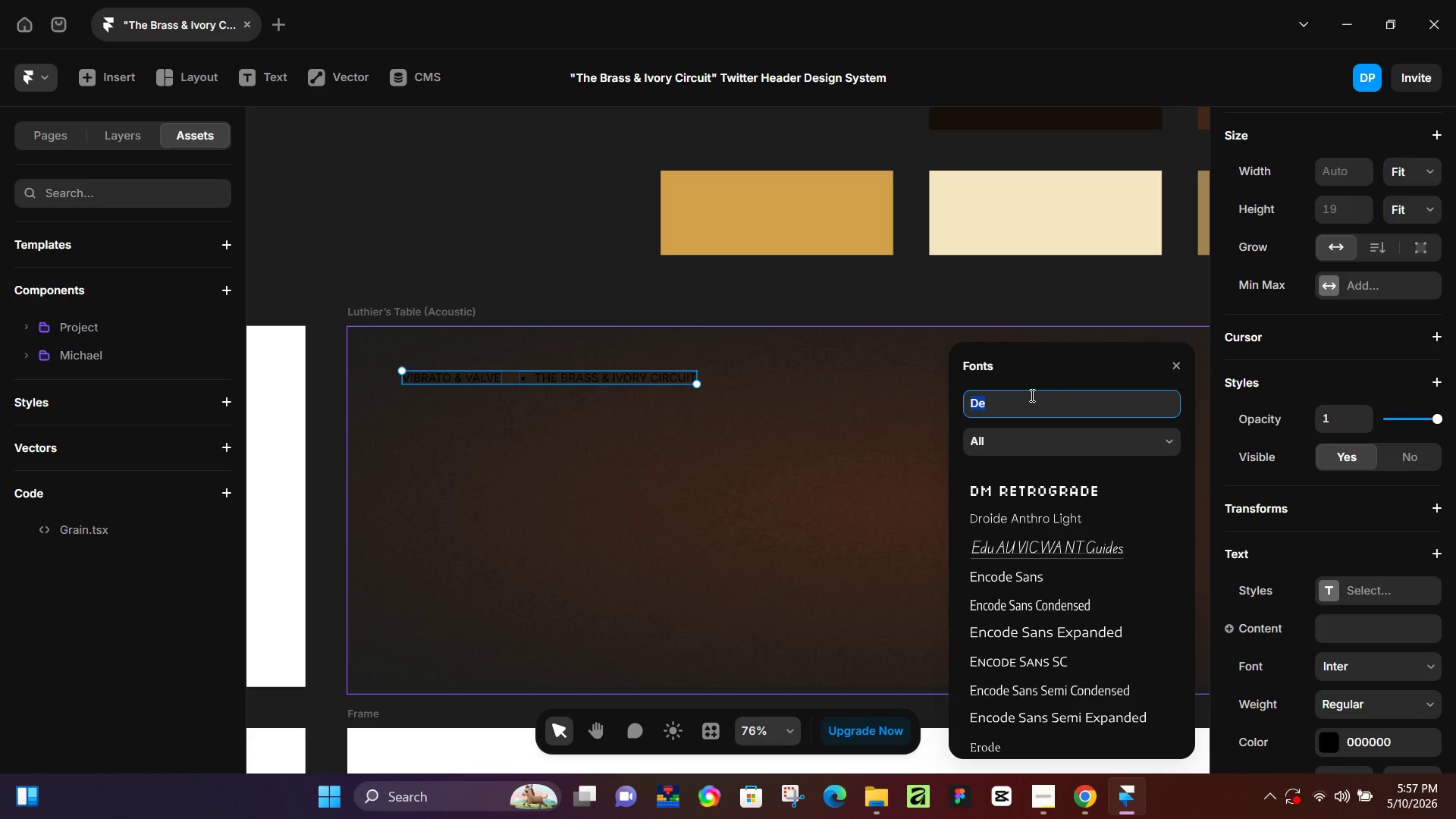 
left_click([1053, 397])
 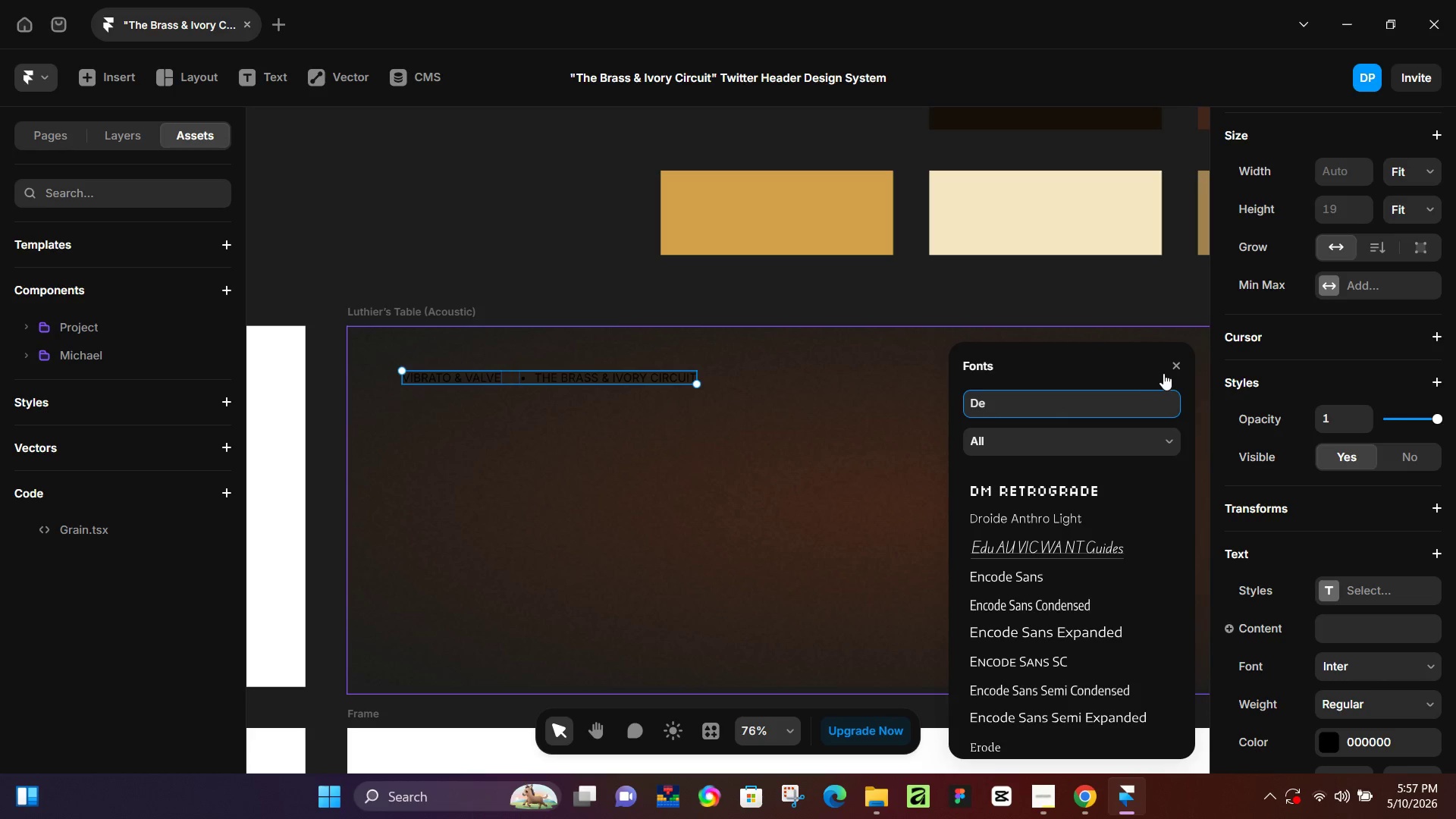 
left_click([1175, 365])
 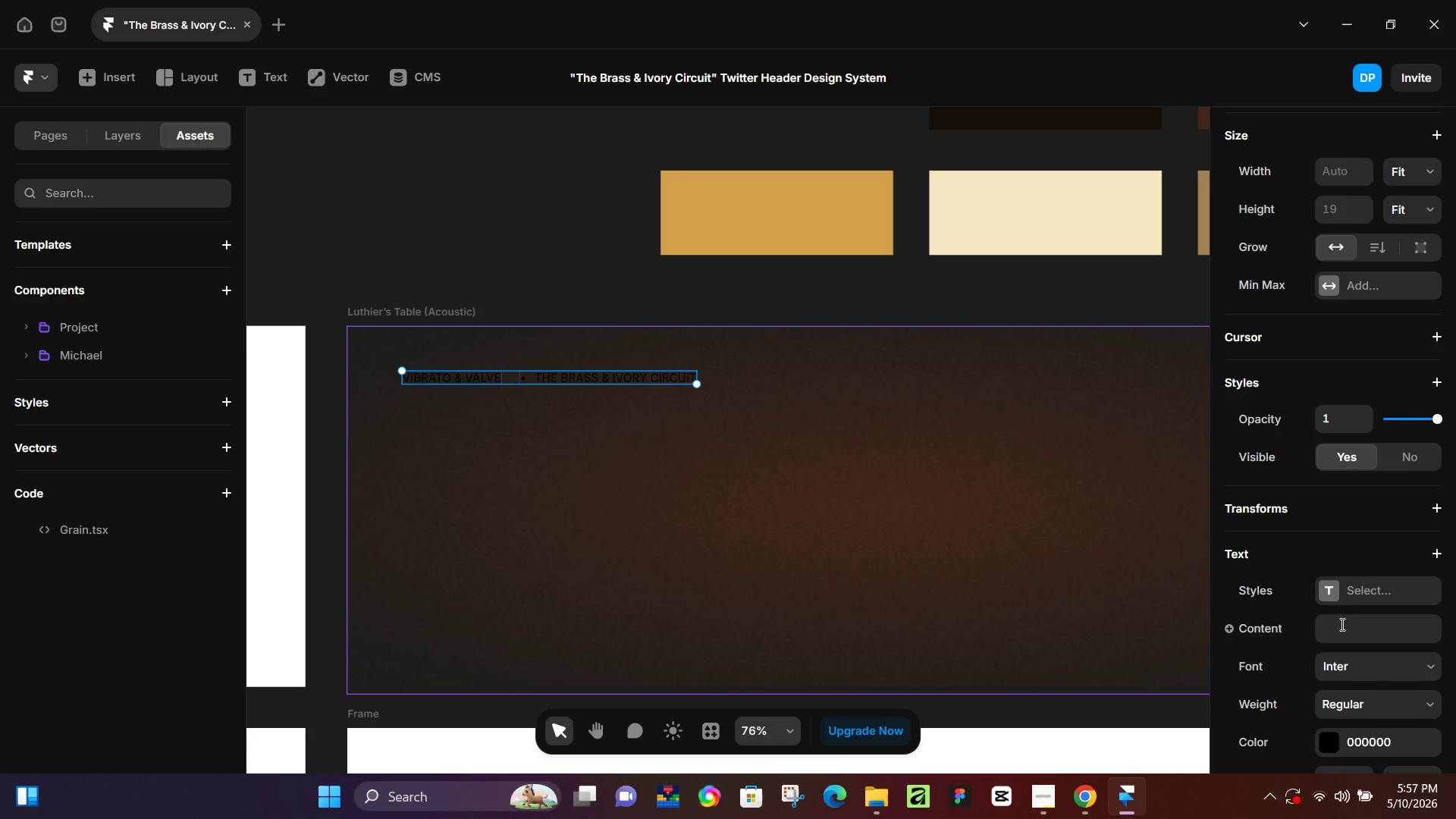 
left_click([1339, 664])
 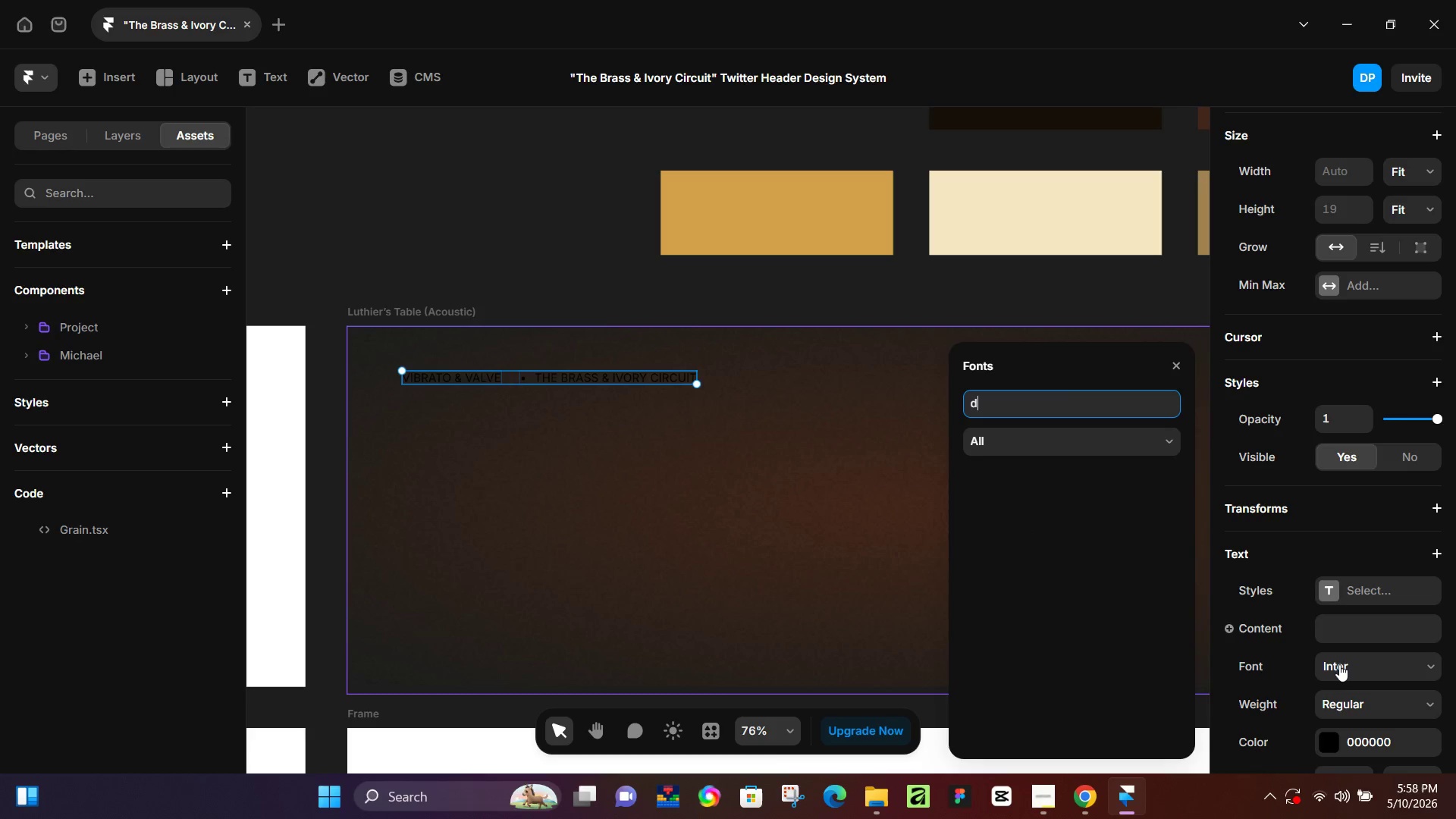 
type(deja)
 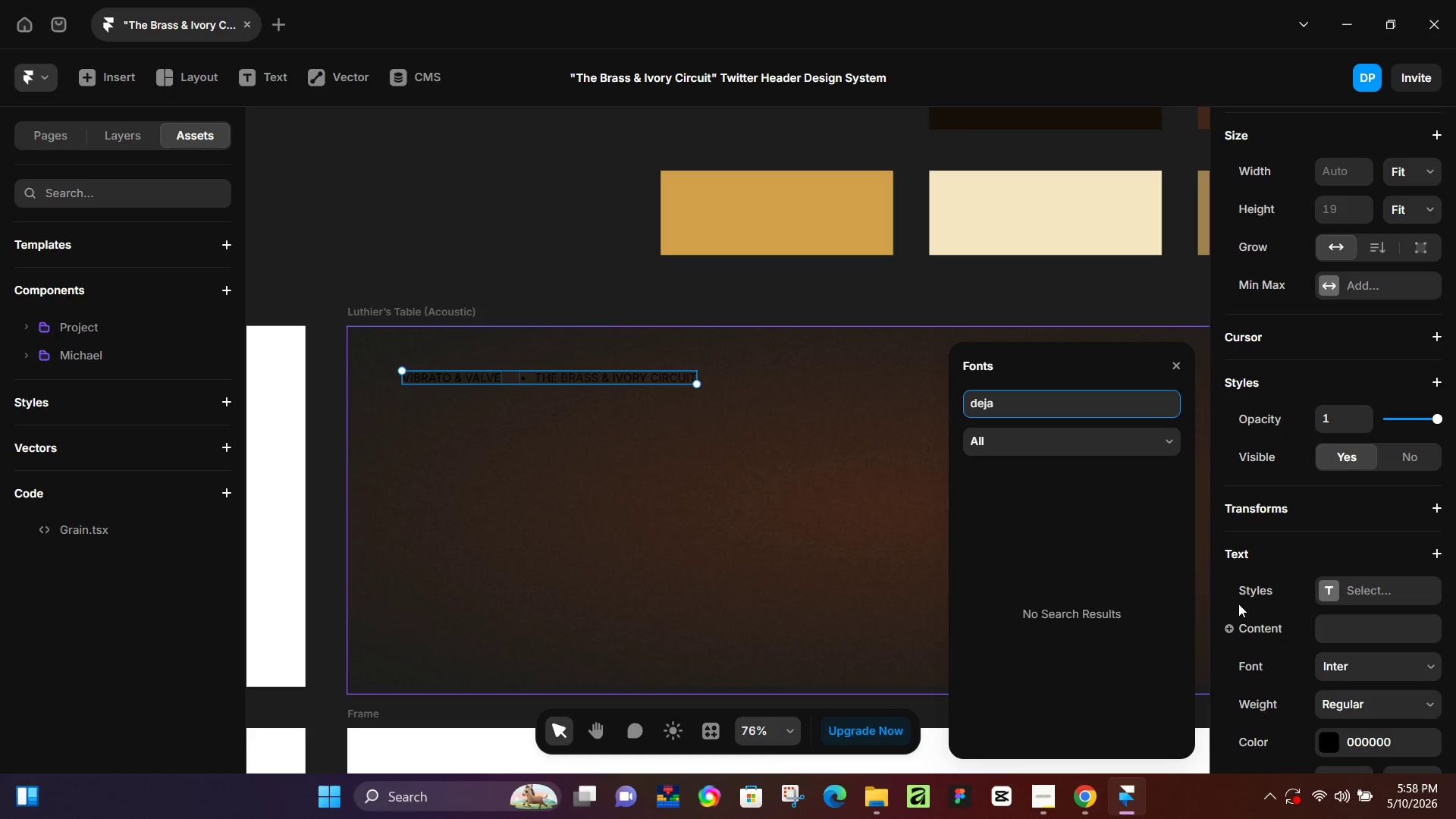 
key(Backspace)
 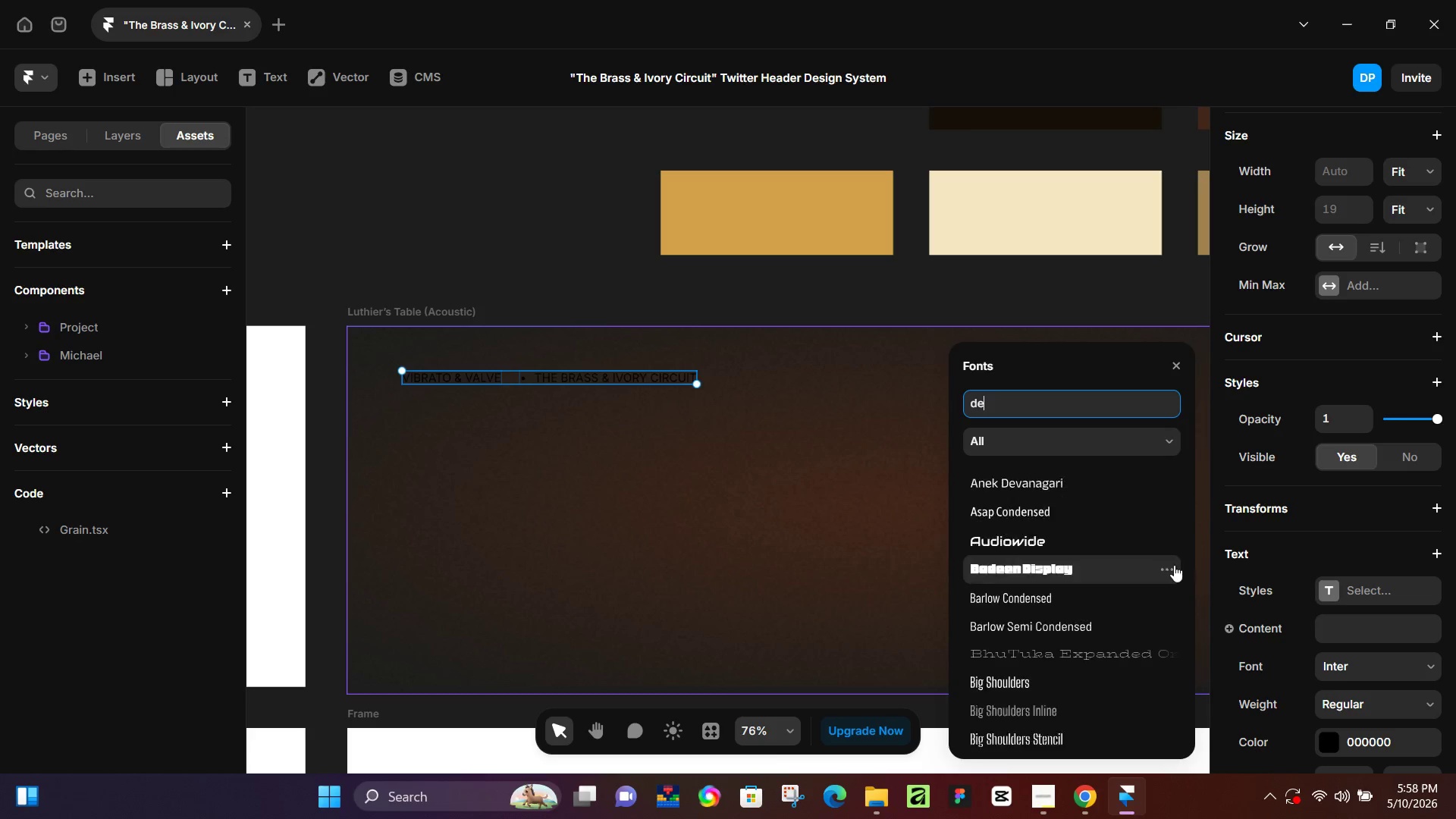 
key(Backspace)
 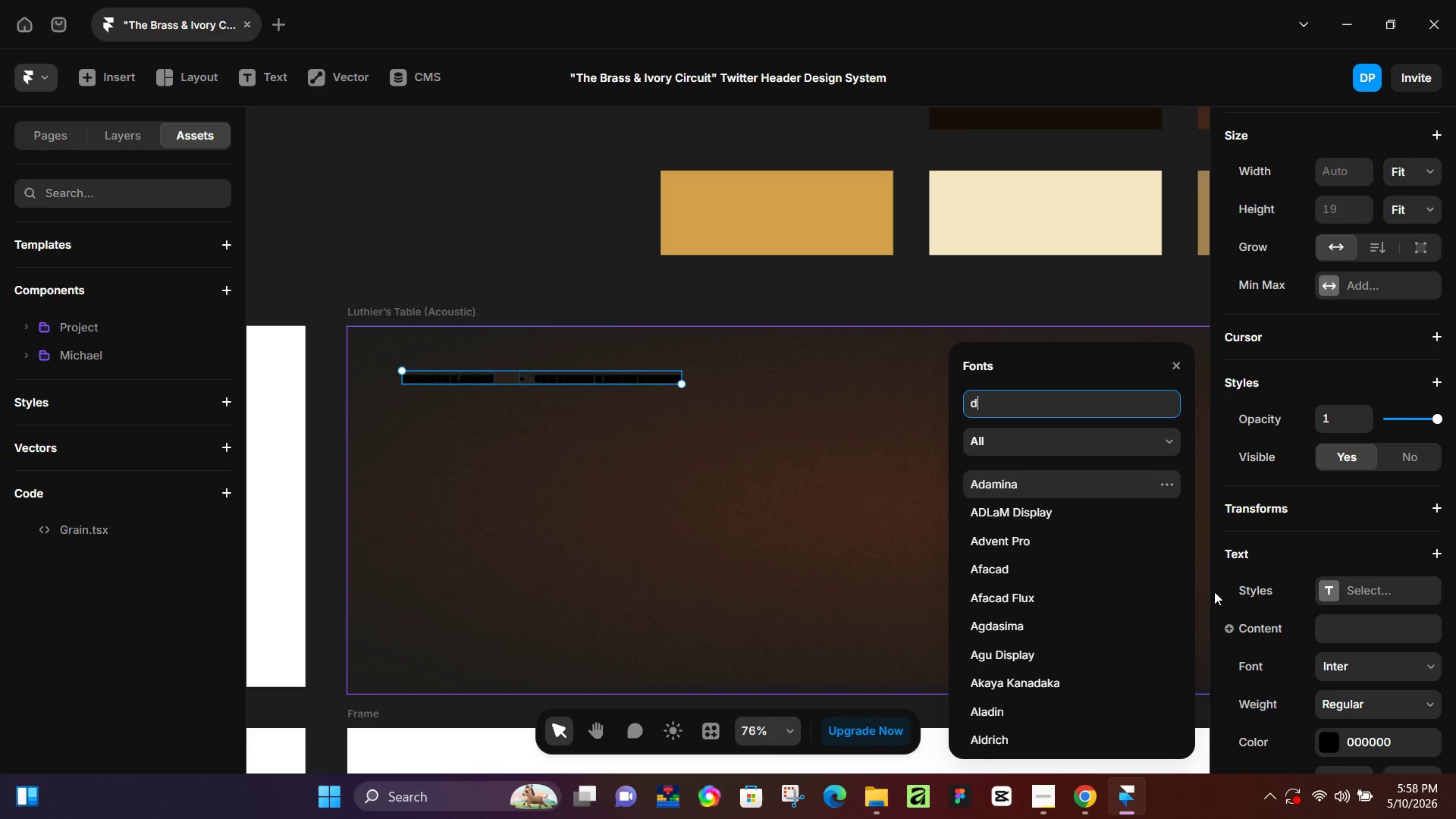 
key(Backspace)
 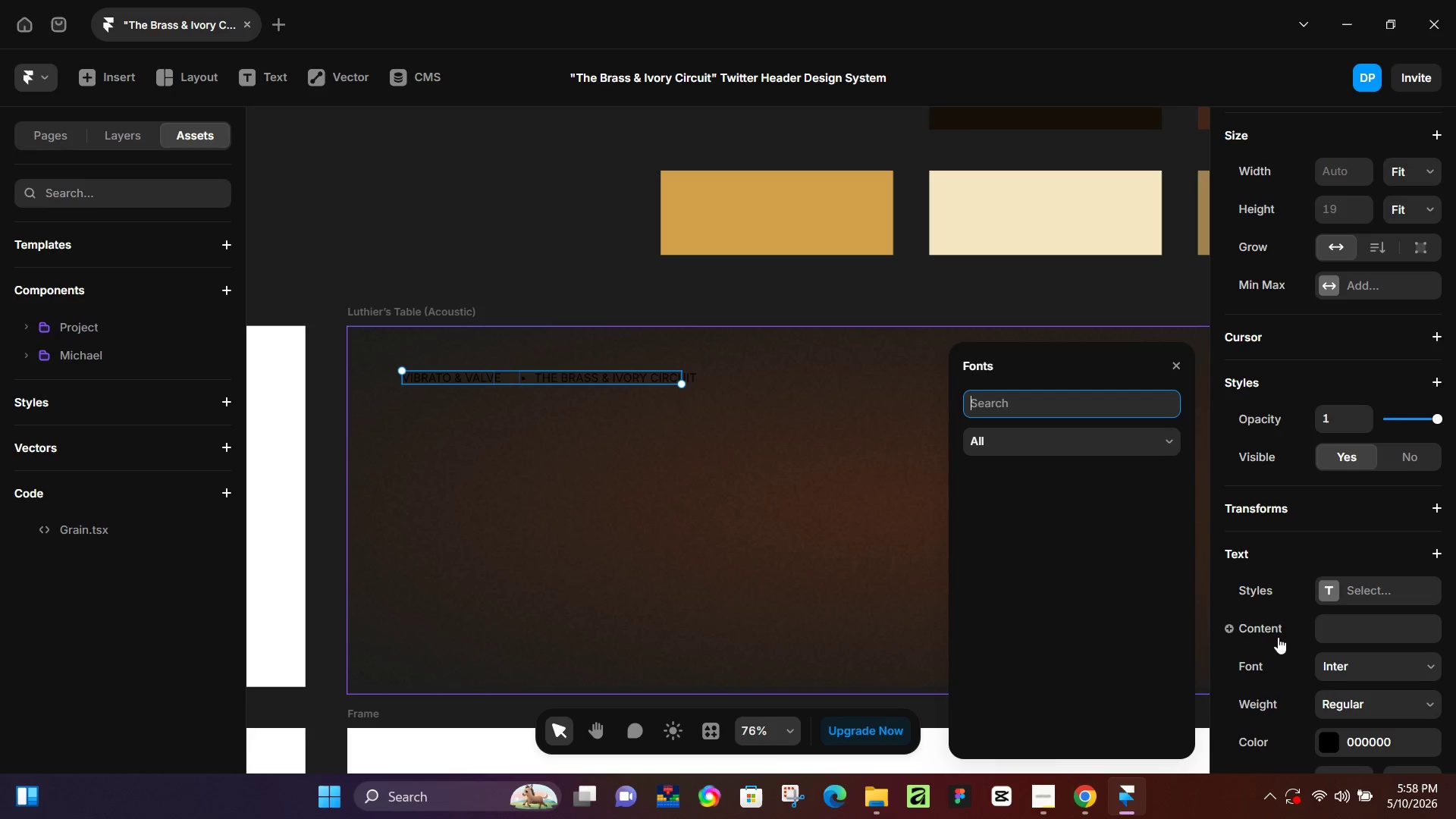 
key(Backspace)
 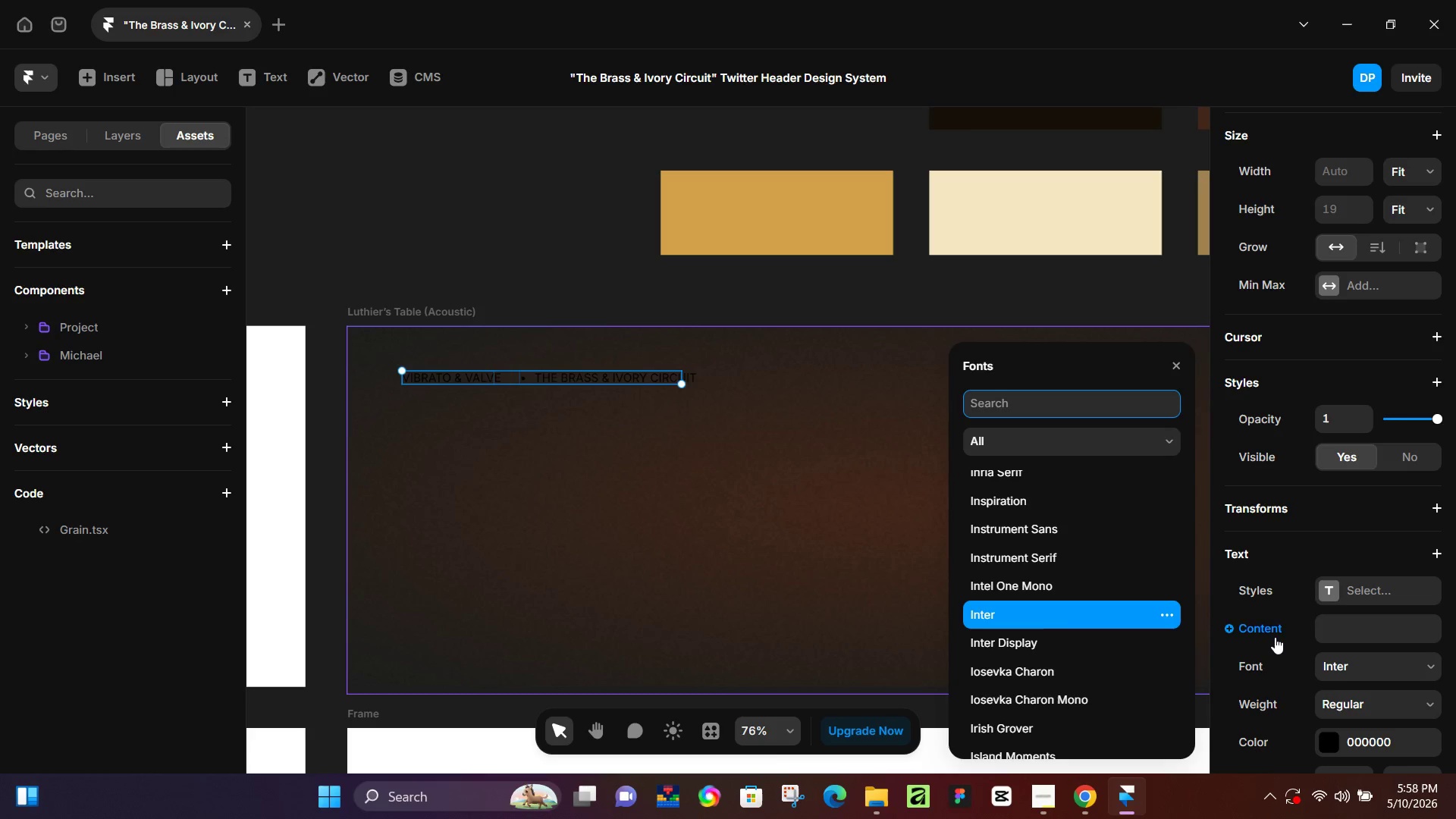 
key(Backspace)
 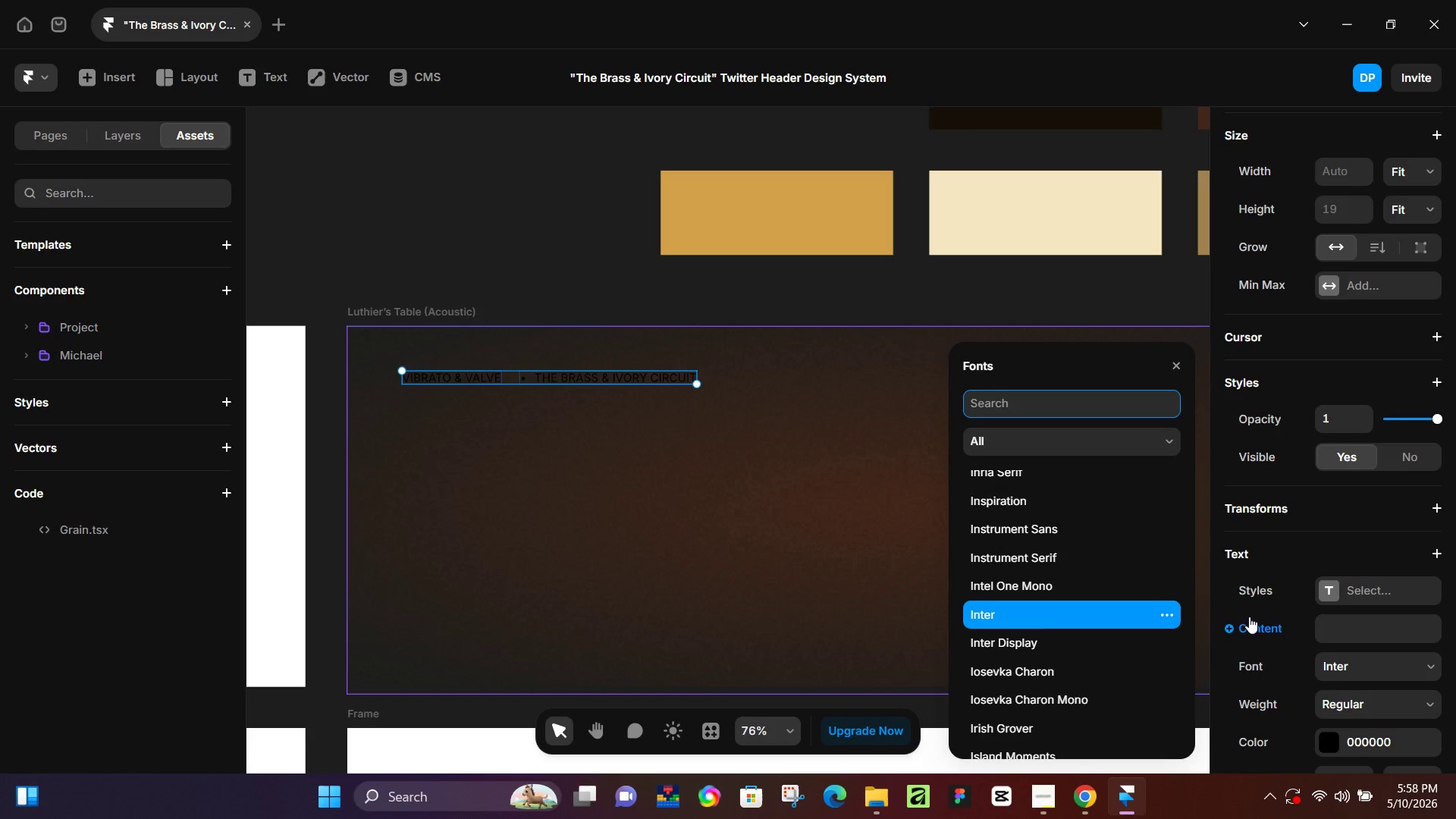 
key(Backspace)
 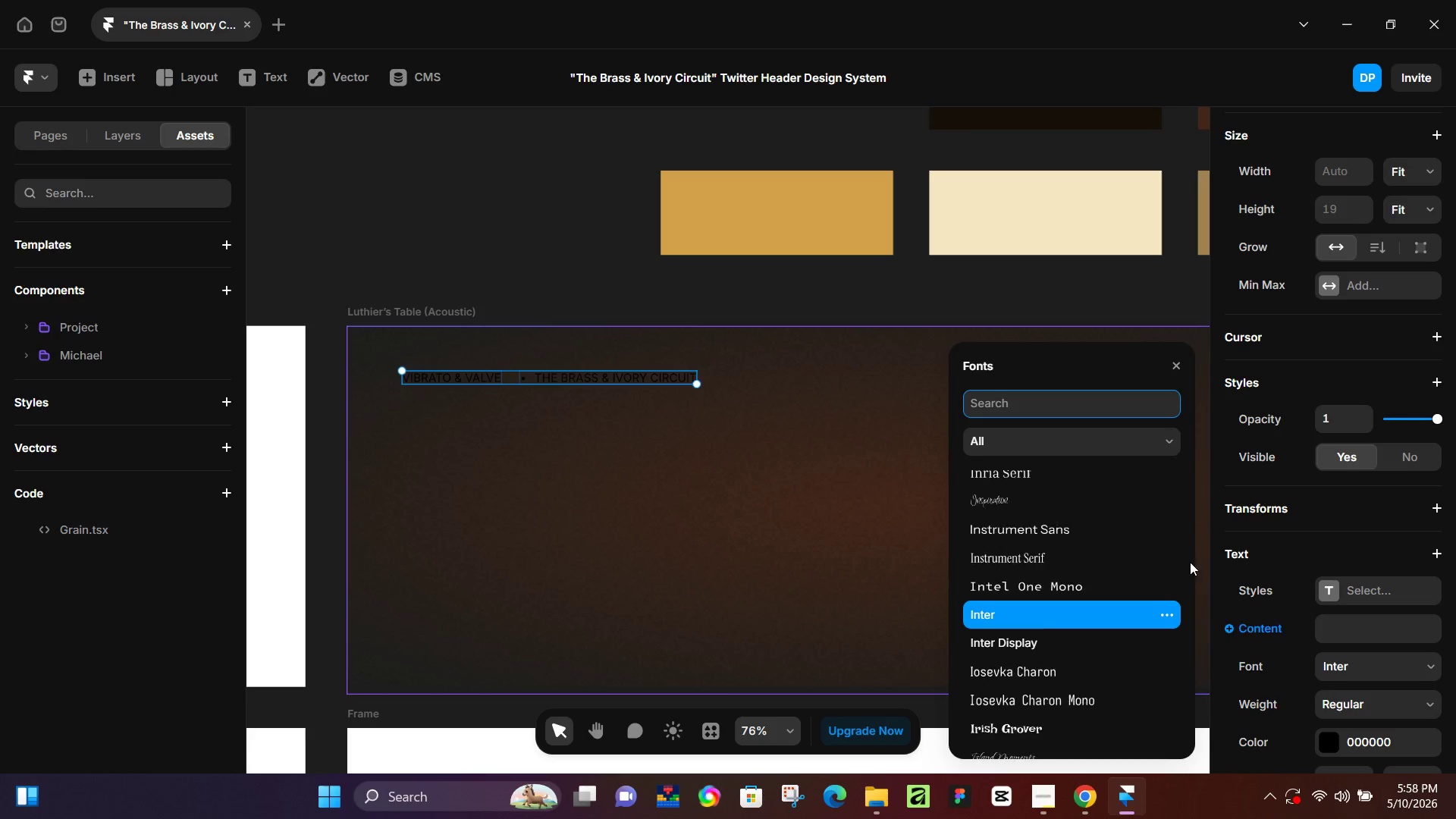 
key(Backspace)
 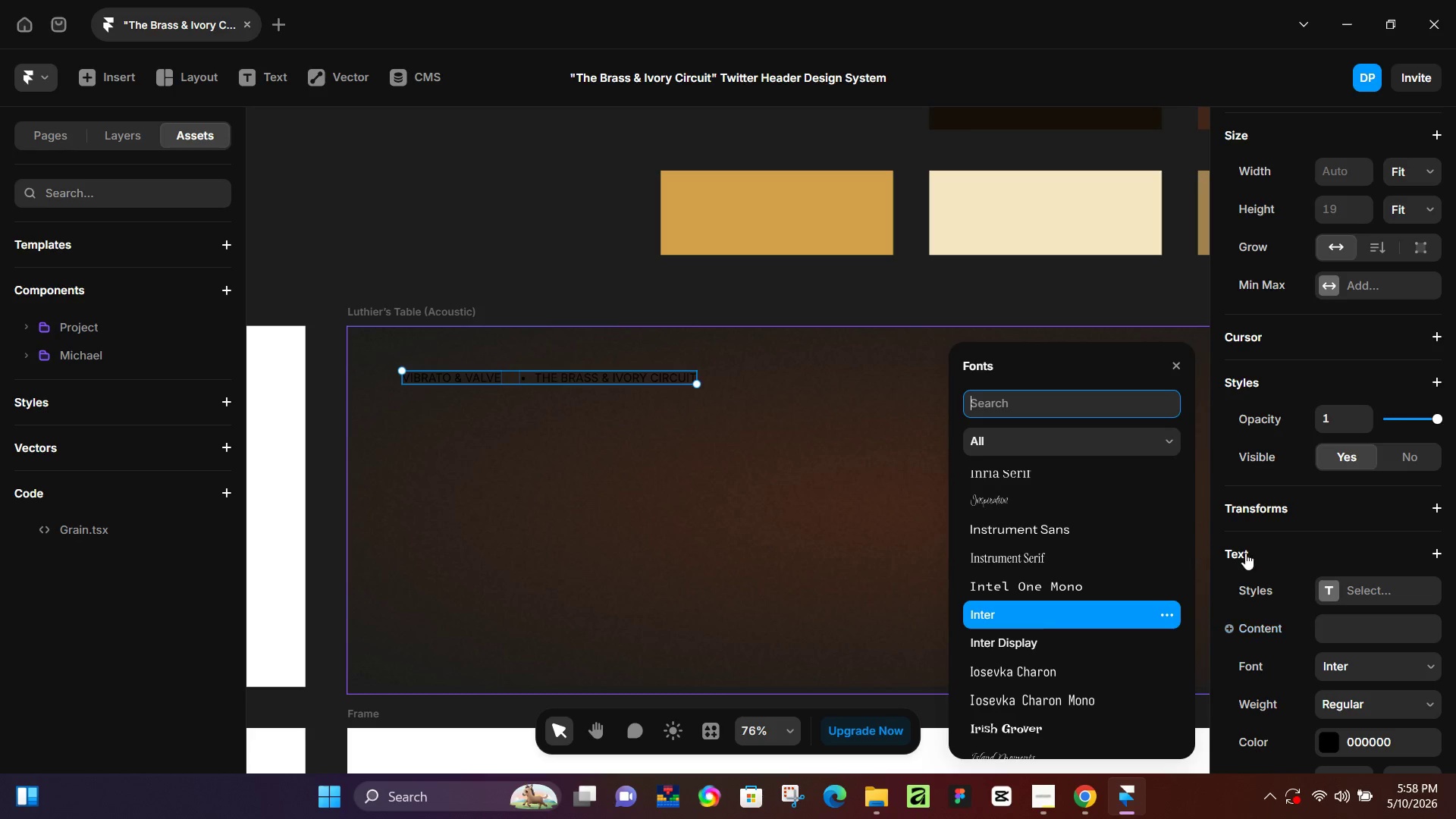 
key(Backspace)
 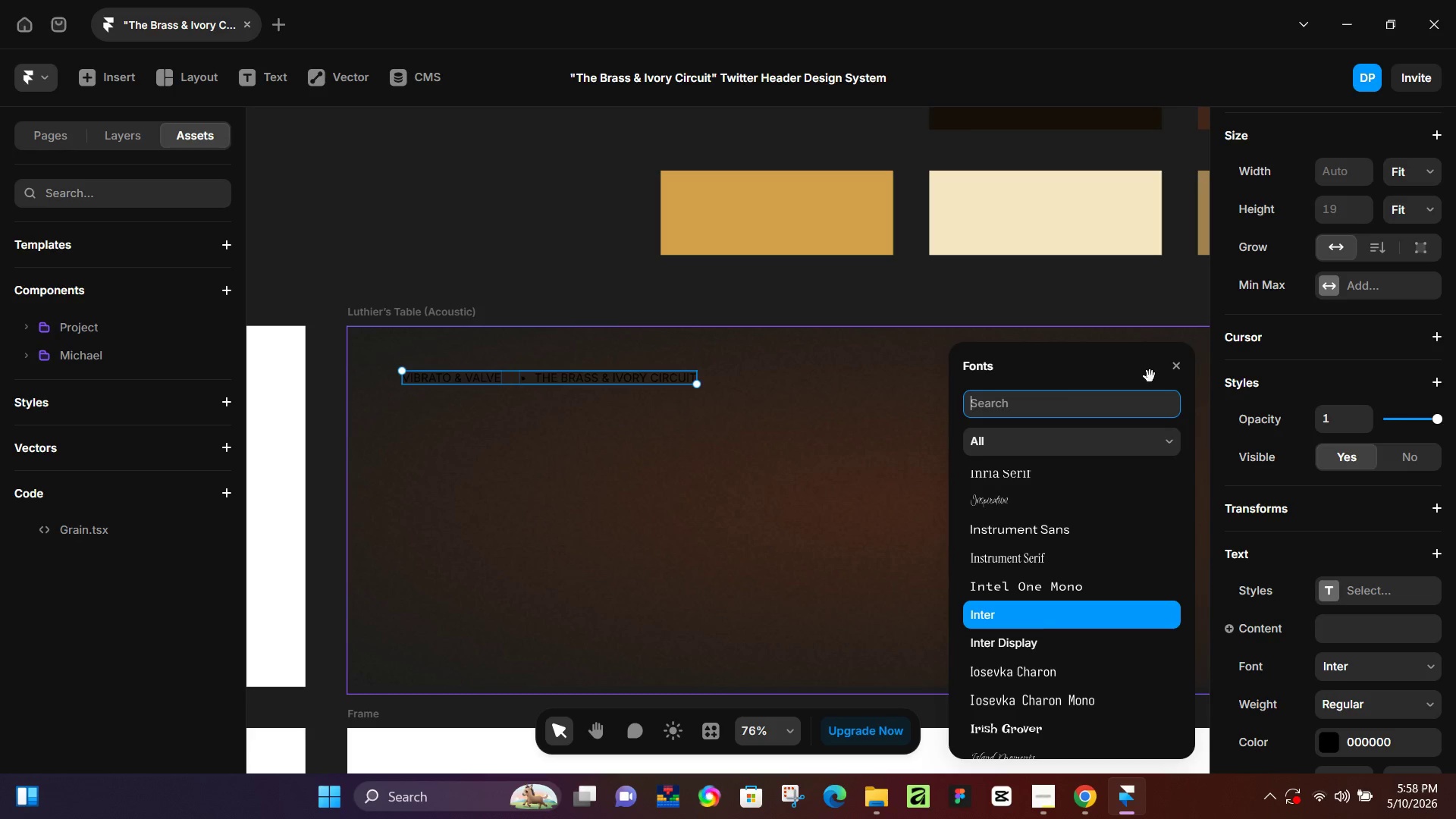 
scroll: coordinate [1047, 605], scroll_direction: down, amount: 18.0
 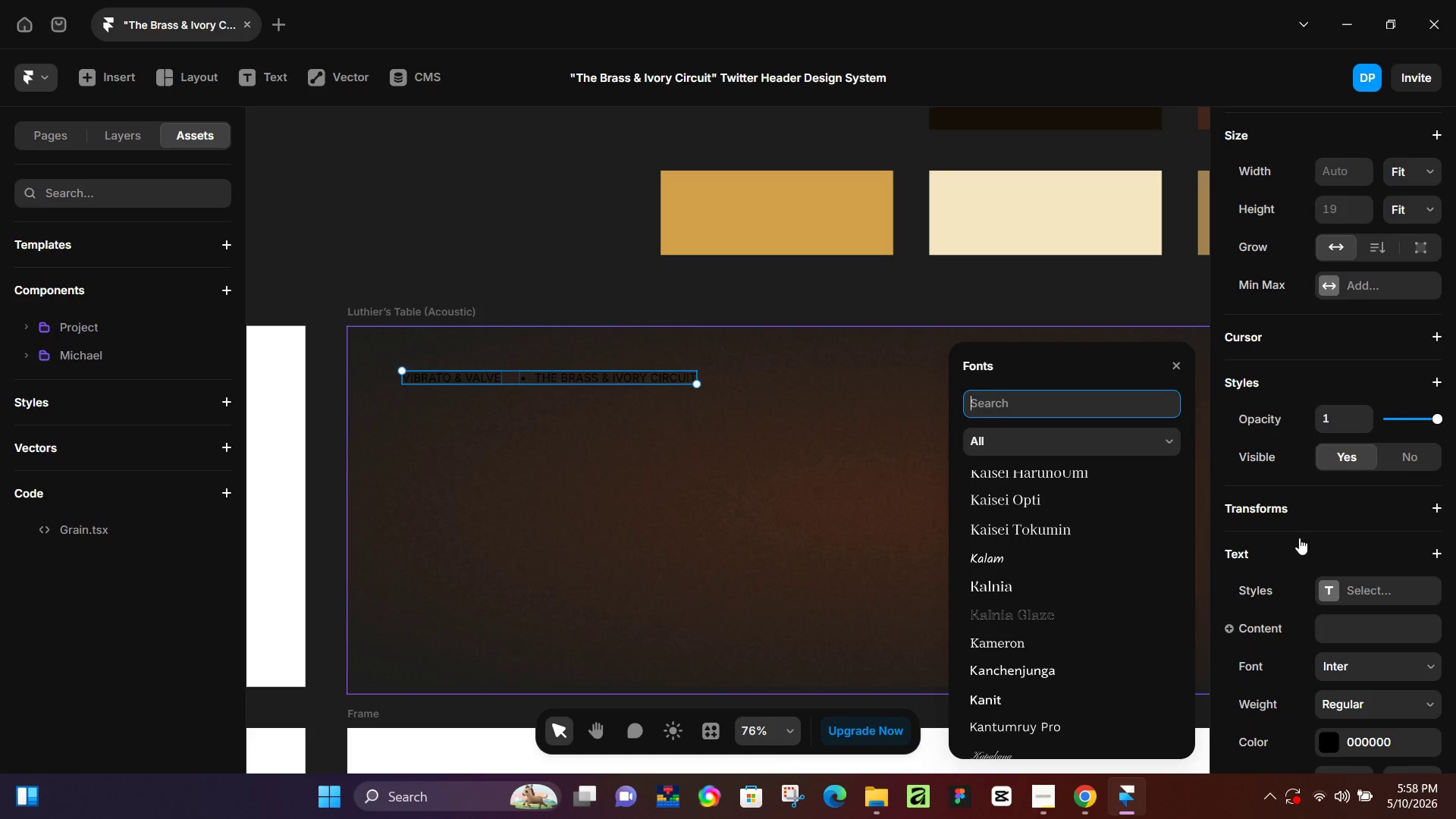 
left_click([1303, 527])
 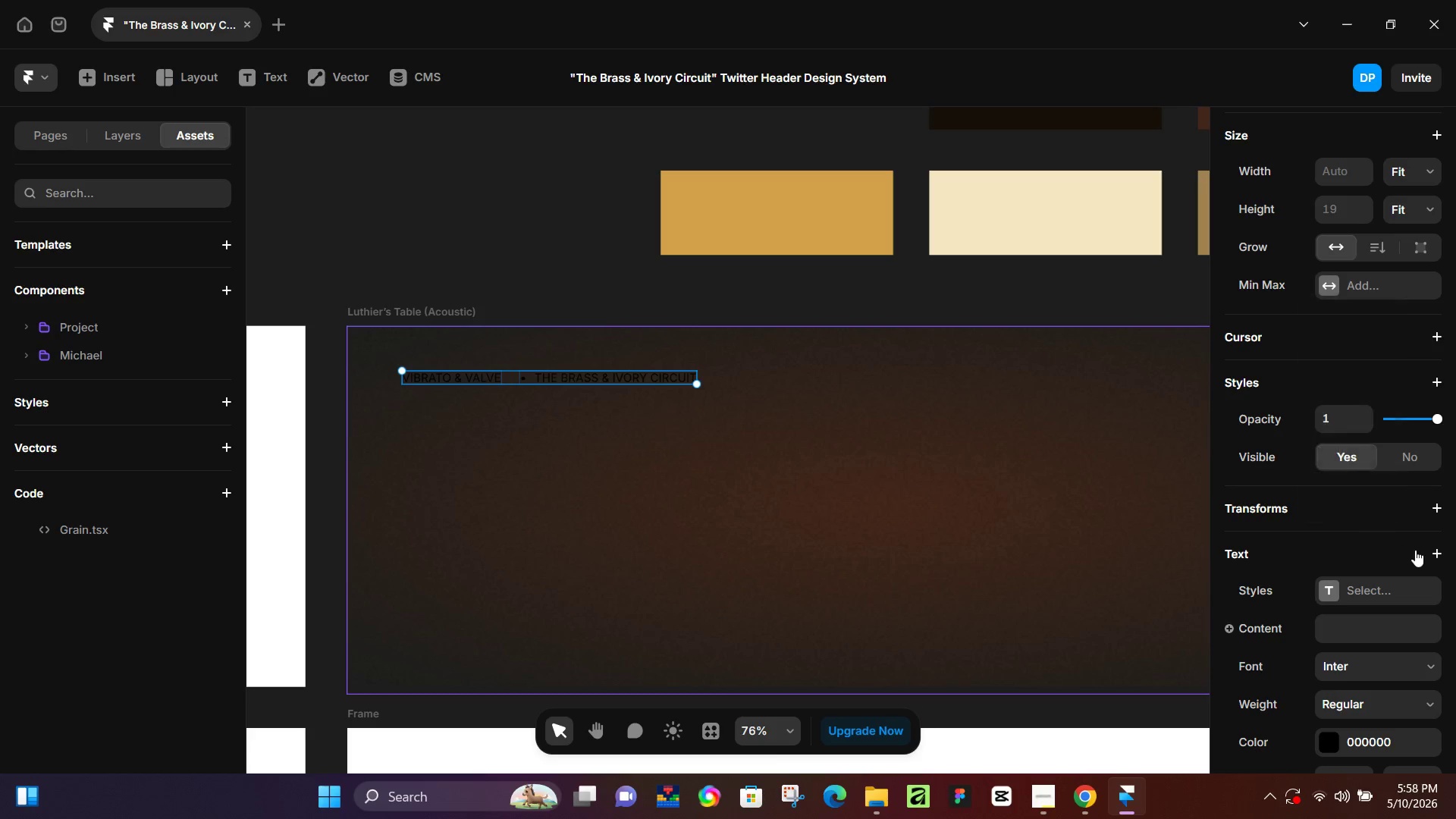 
double_click([1424, 553])
 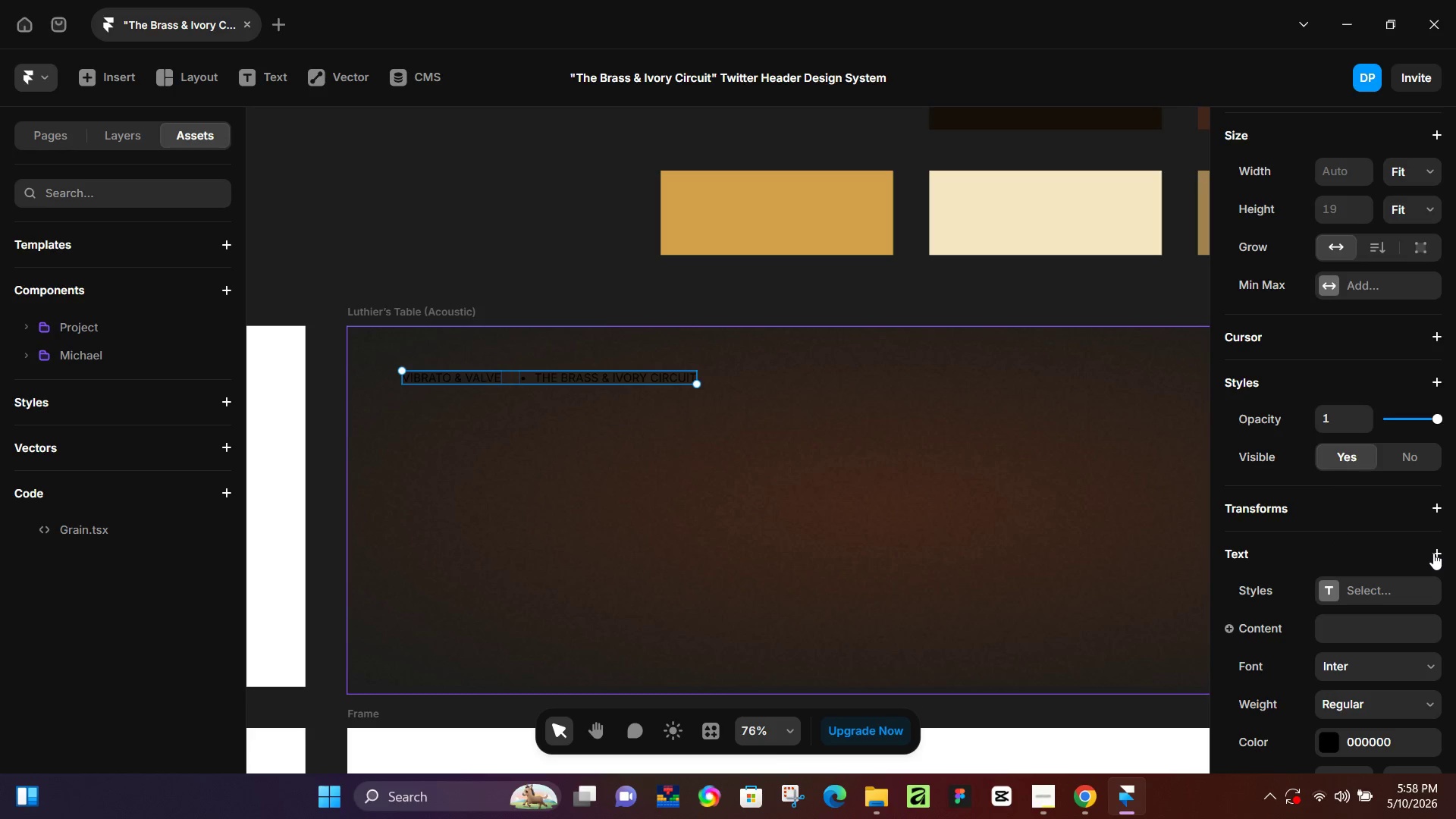 
double_click([1434, 553])
 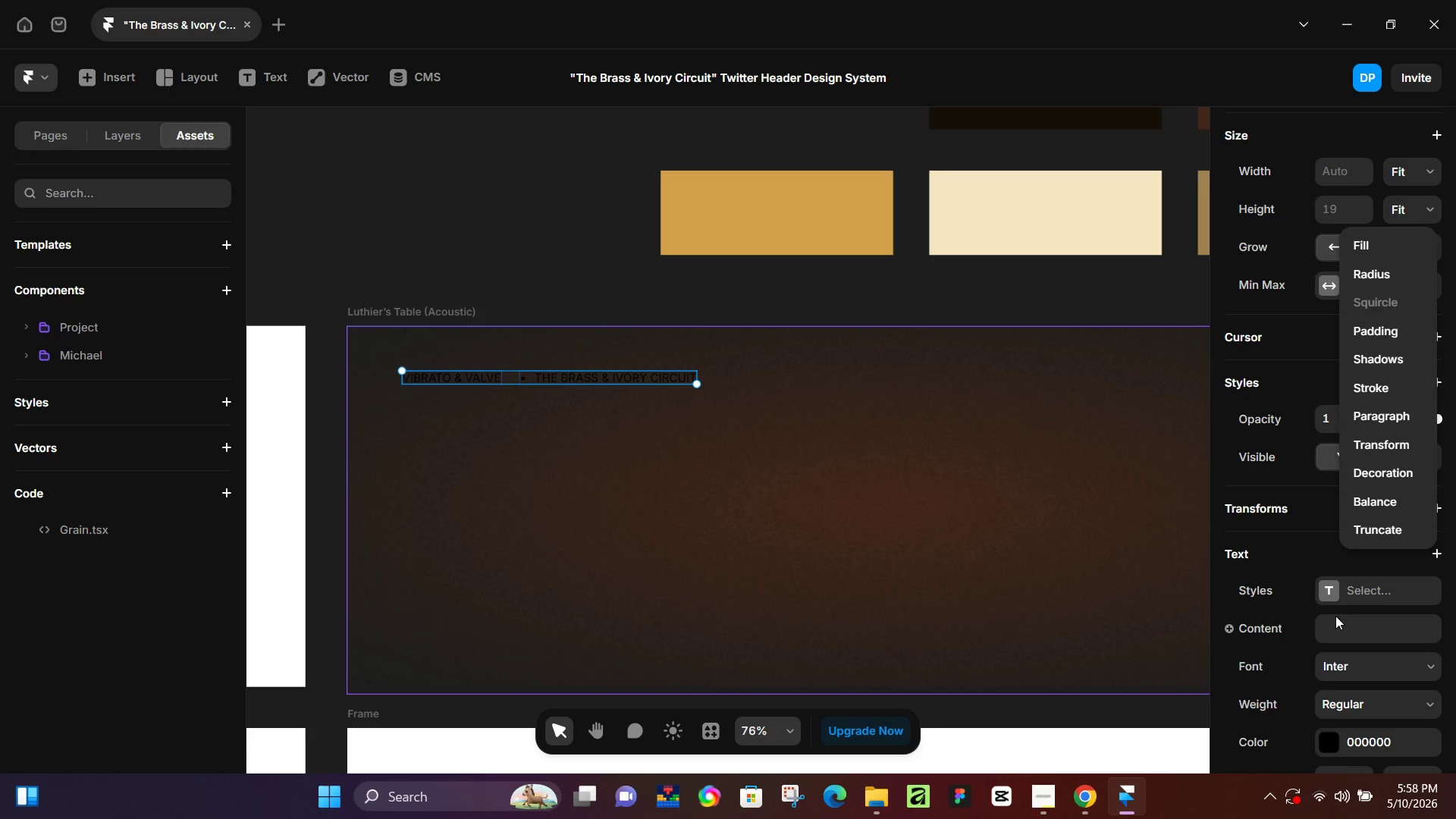 
wait(5.16)
 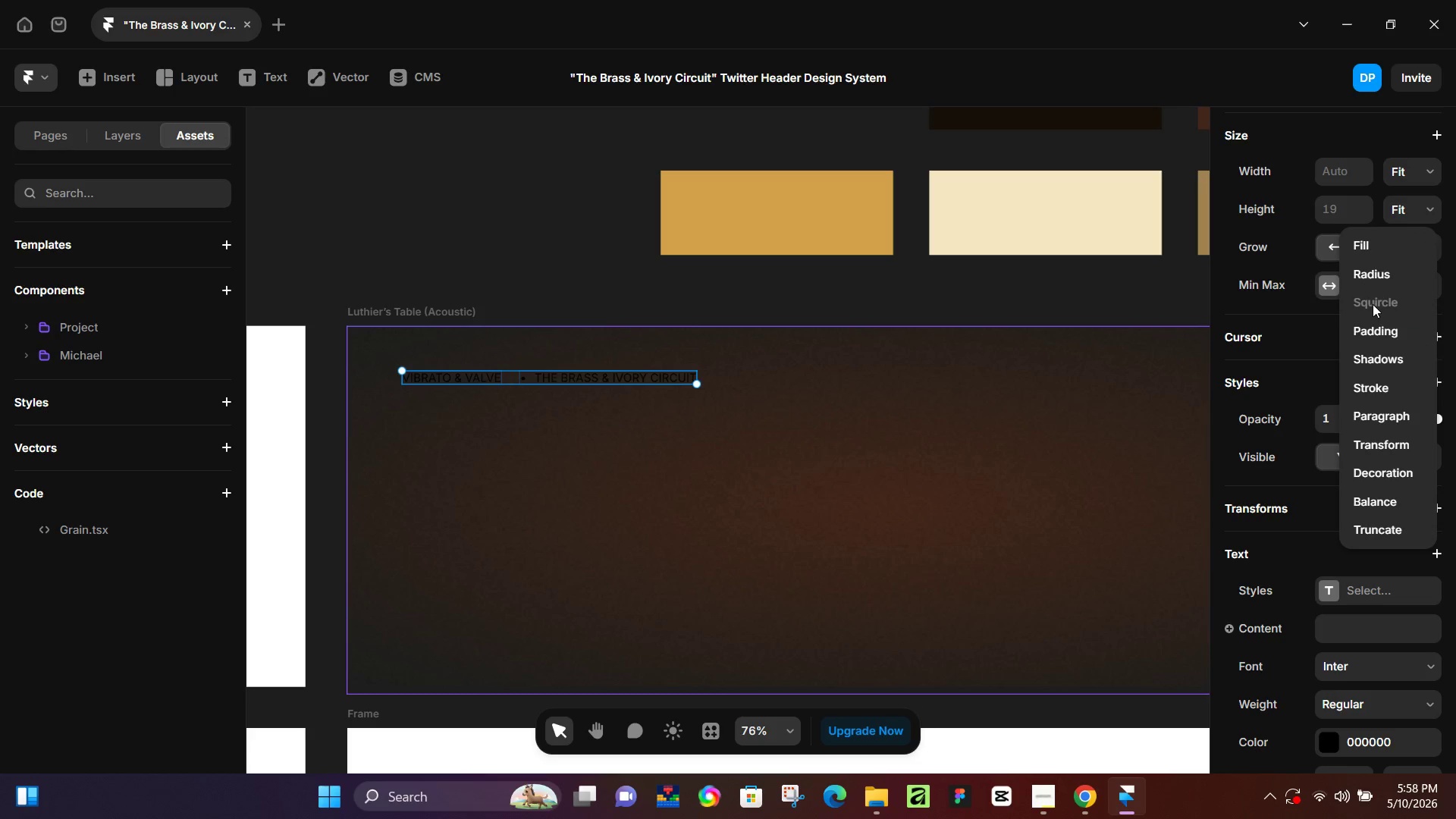 
left_click([1365, 654])
 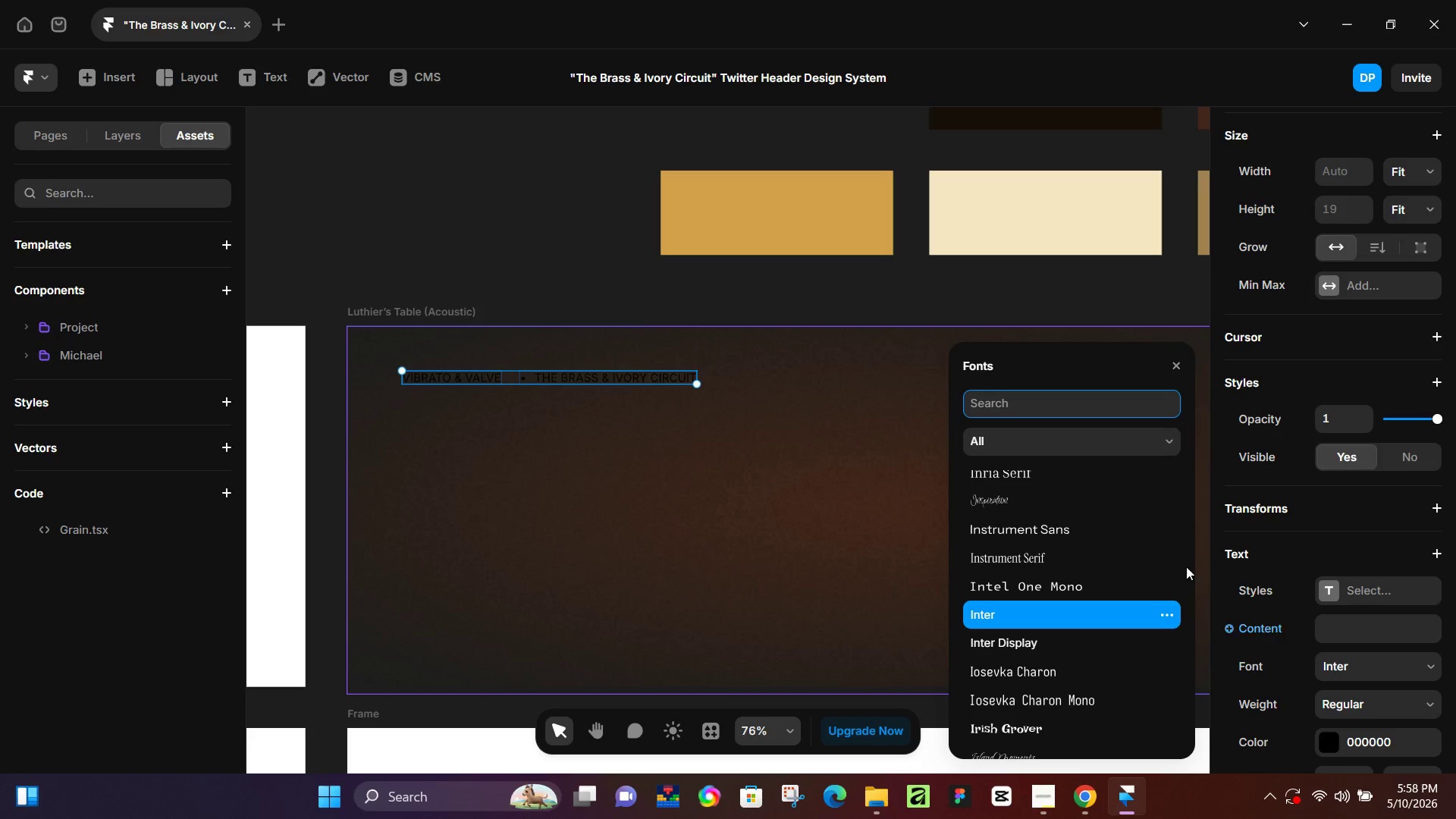 
mouse_move([1147, 475])
 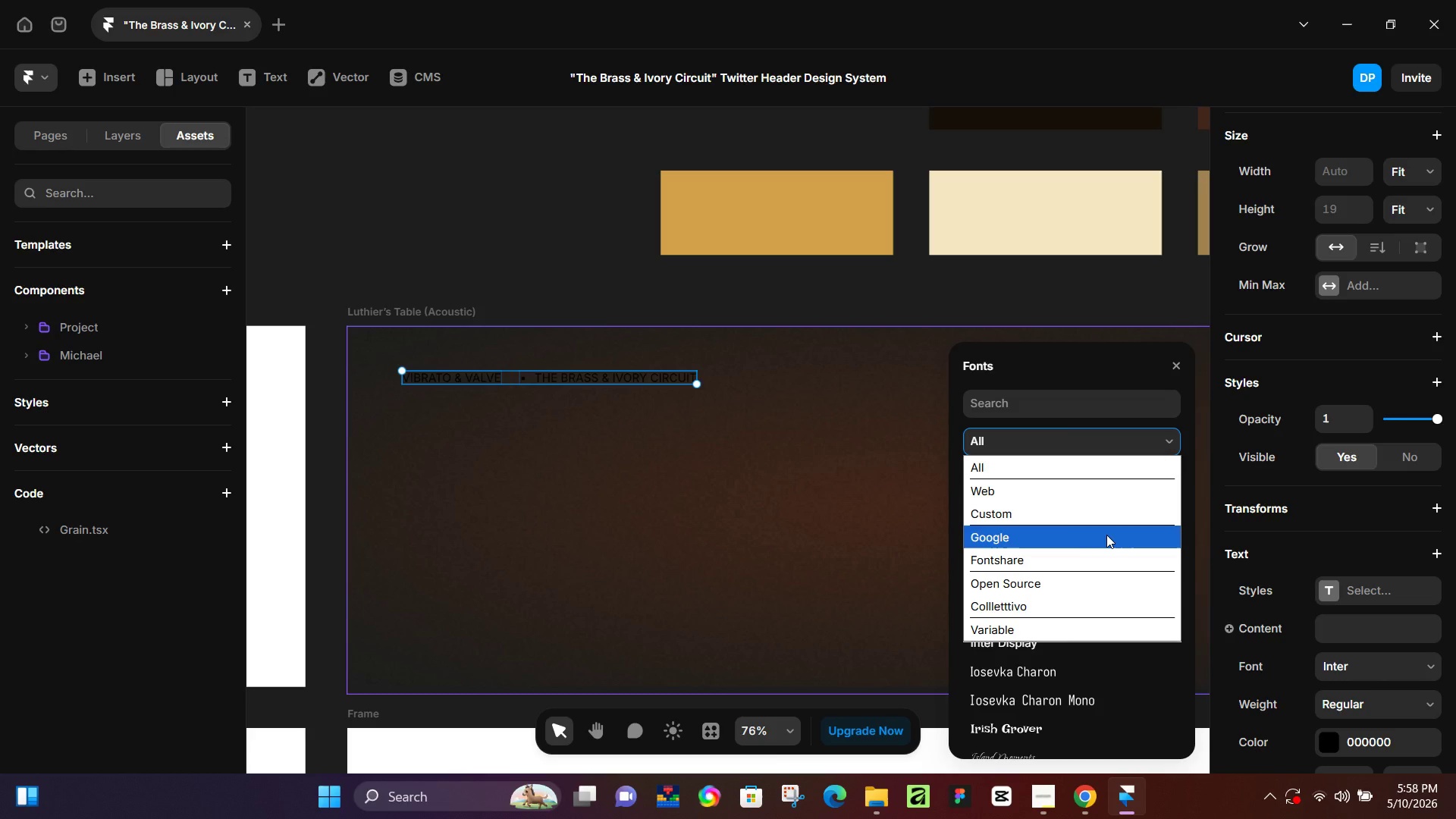 
left_click([1106, 535])
 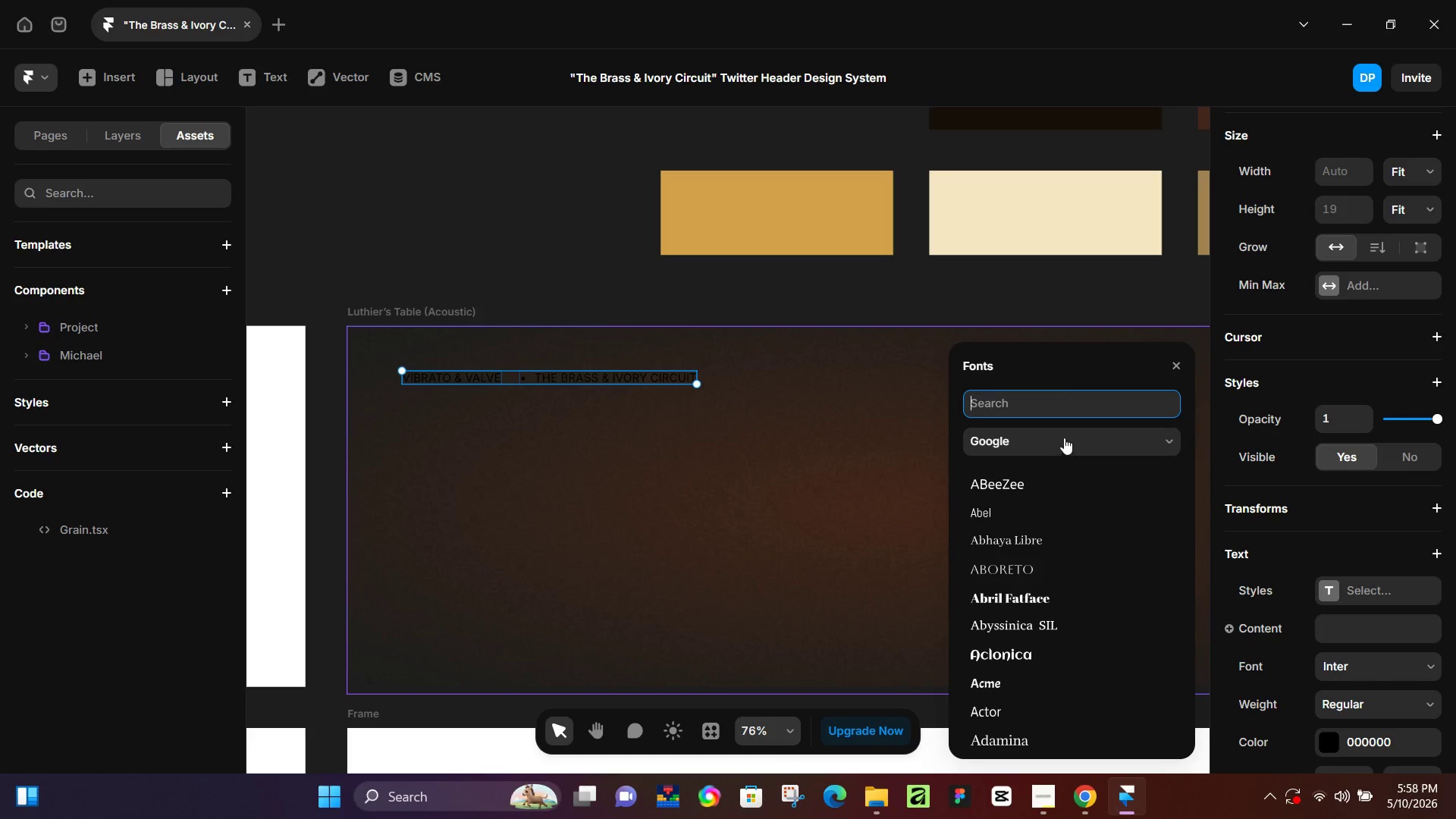 
scroll: coordinate [1089, 548], scroll_direction: down, amount: 9.0
 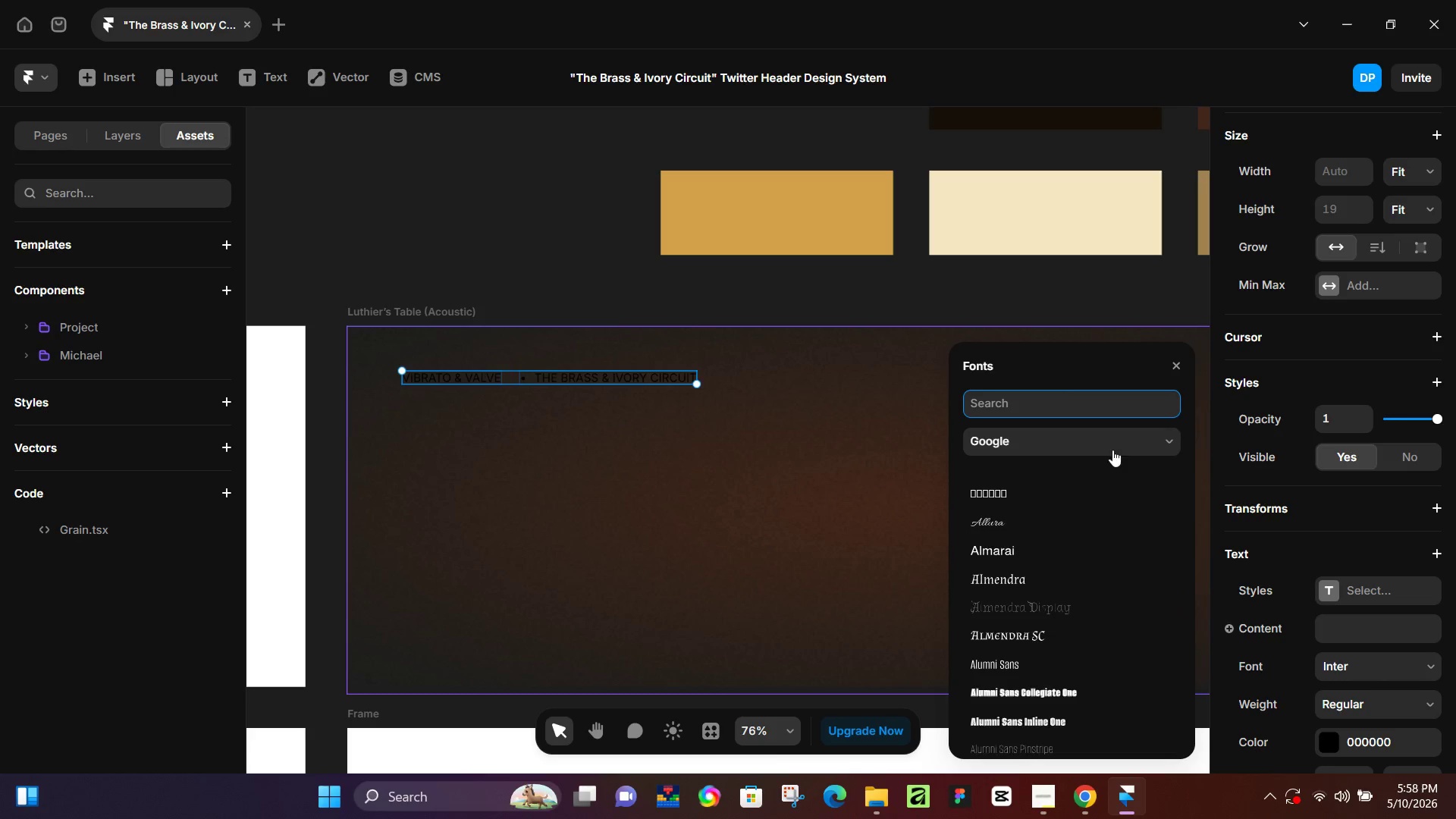 
left_click([1119, 445])
 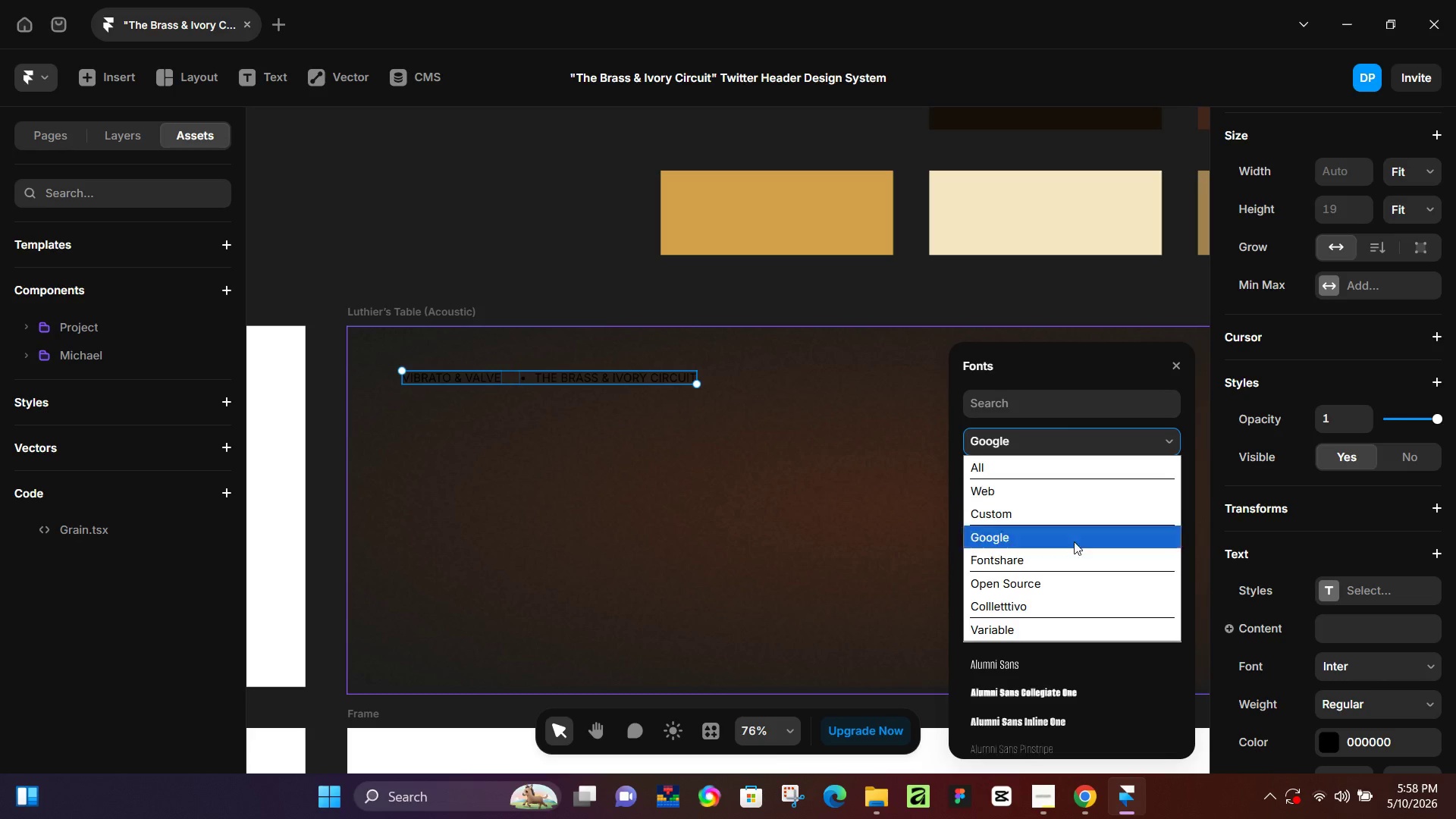 
scroll: coordinate [1073, 613], scroll_direction: down, amount: 2.0
 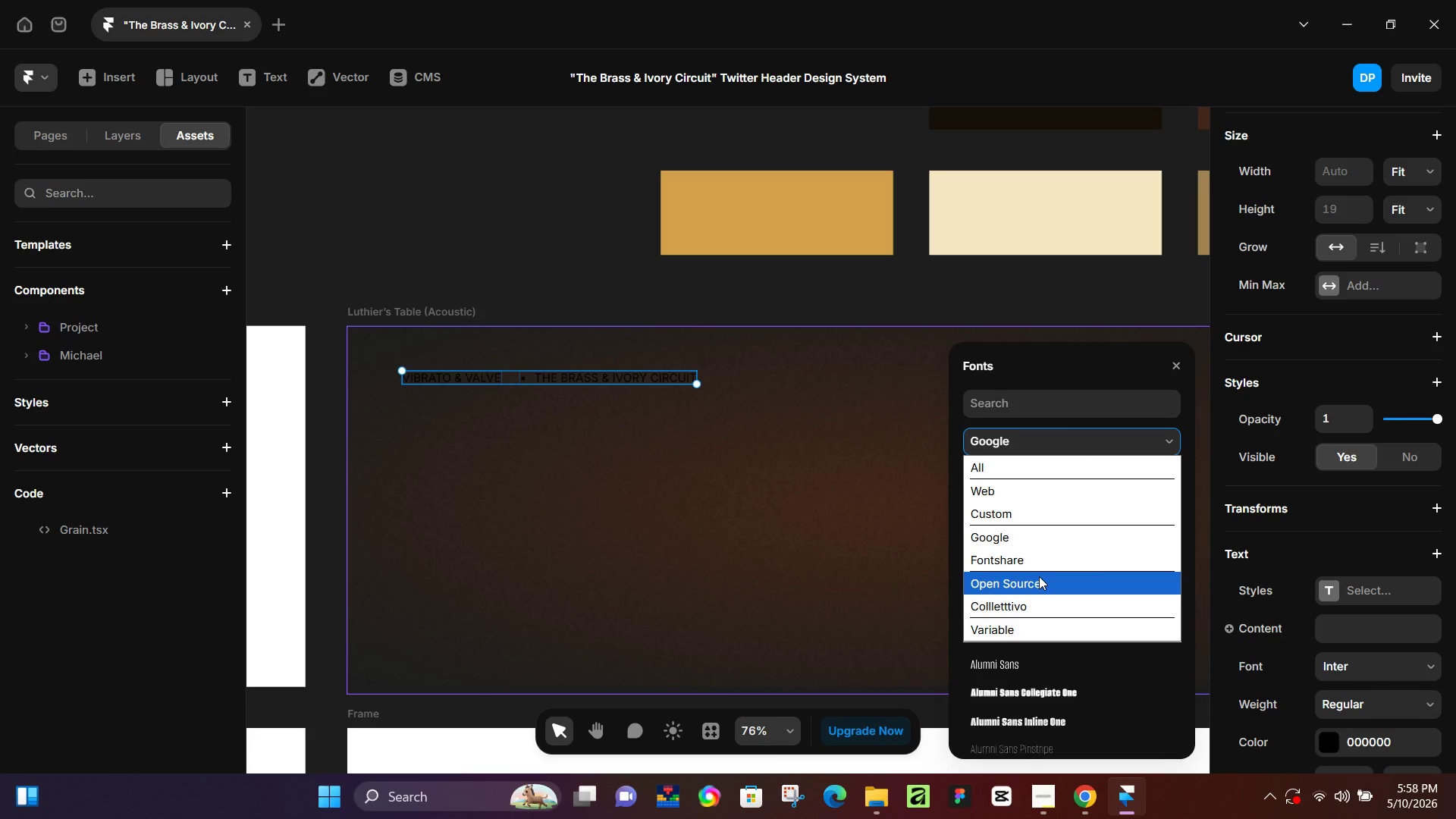 
left_click([1039, 576])
 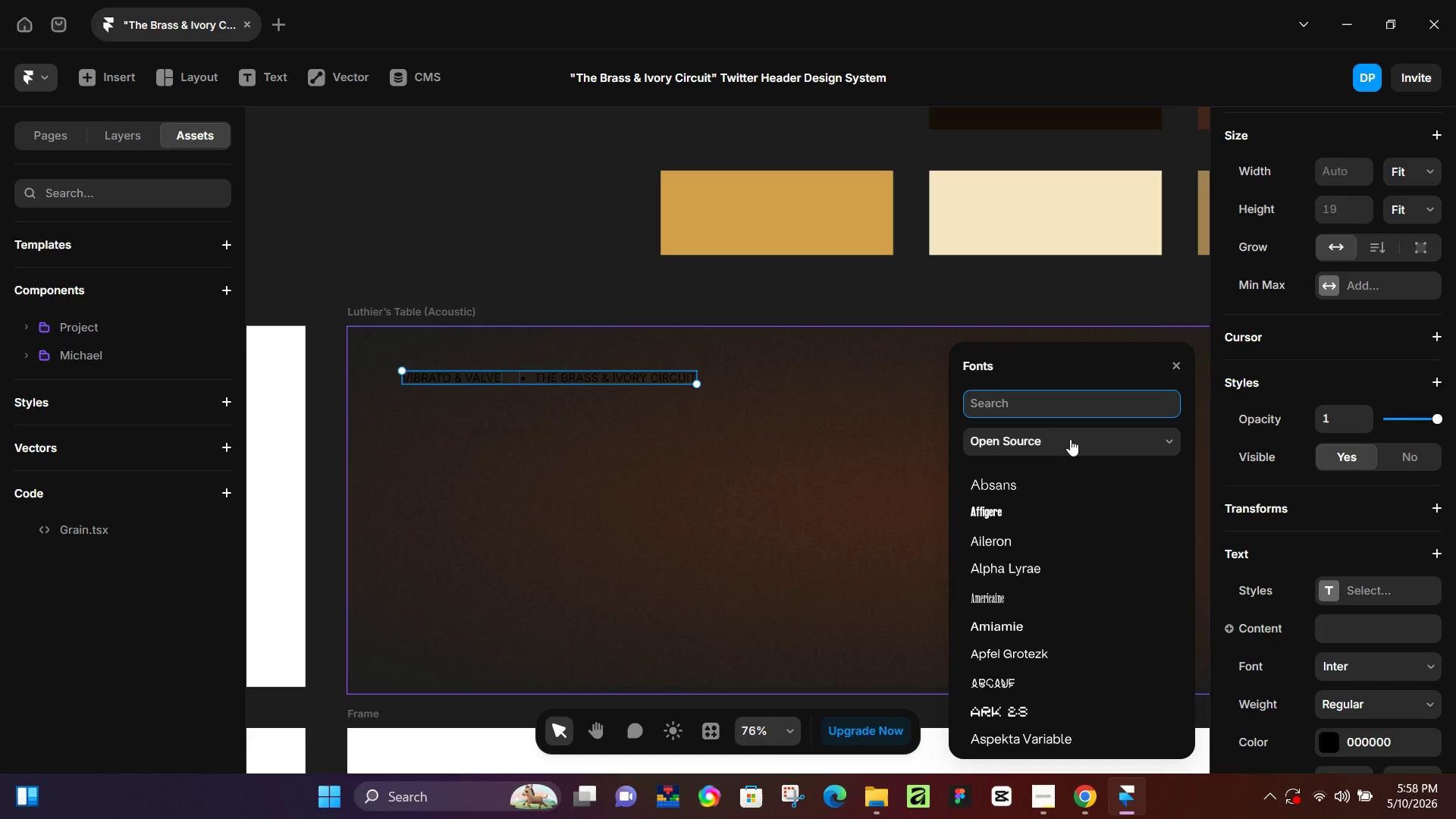 
left_click([1077, 431])
 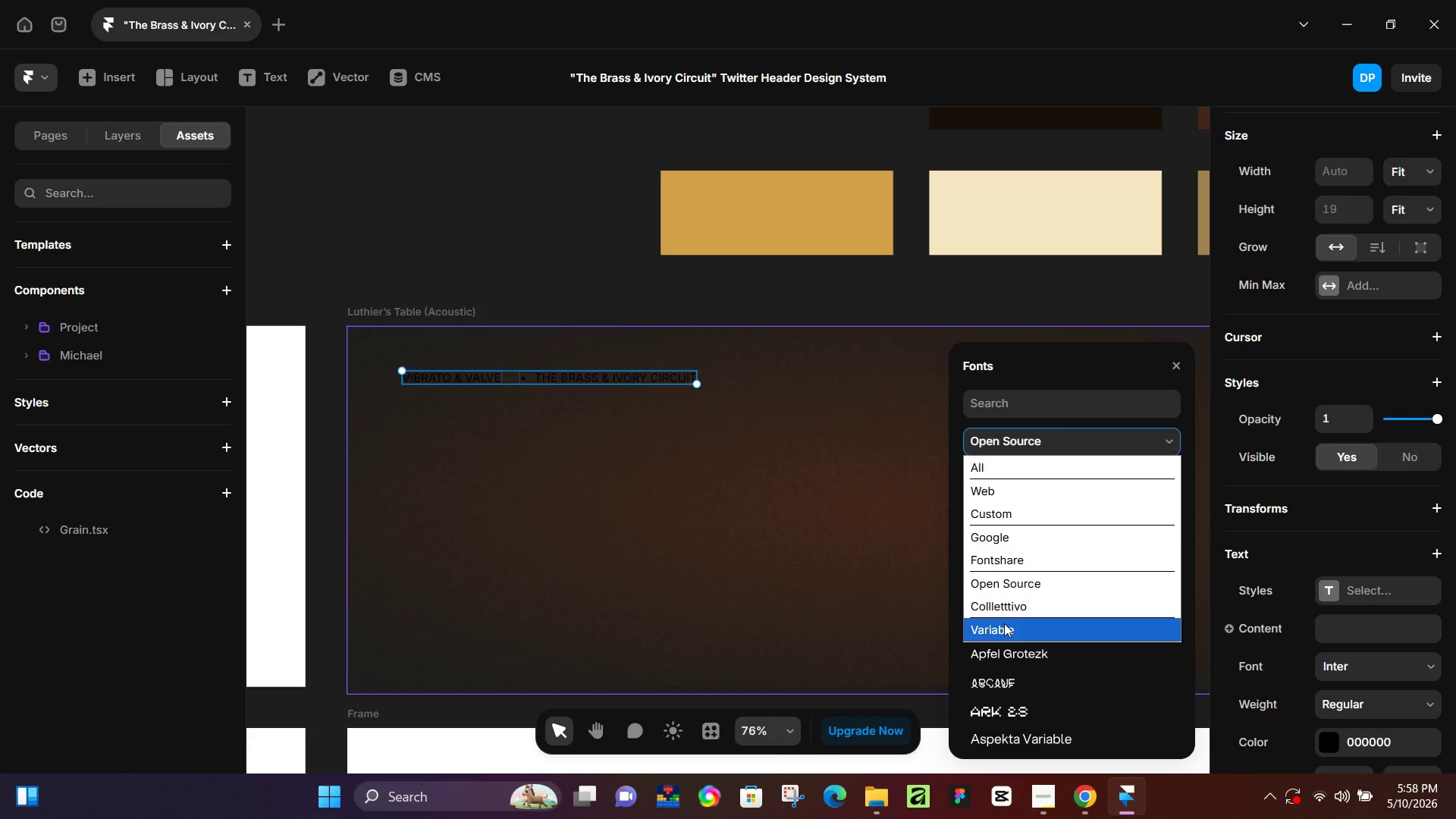 
left_click([1015, 558])
 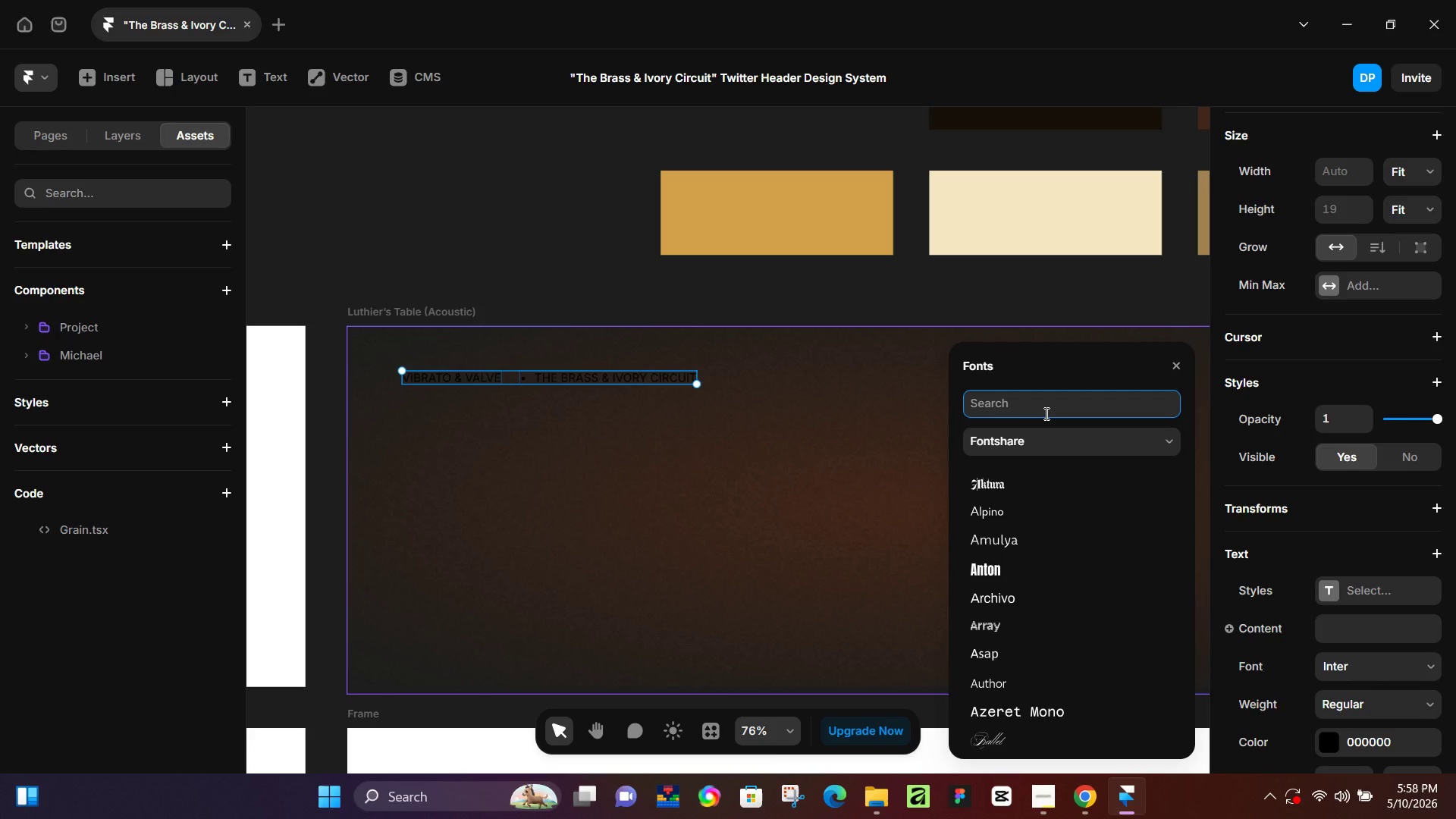 
type(dej)
 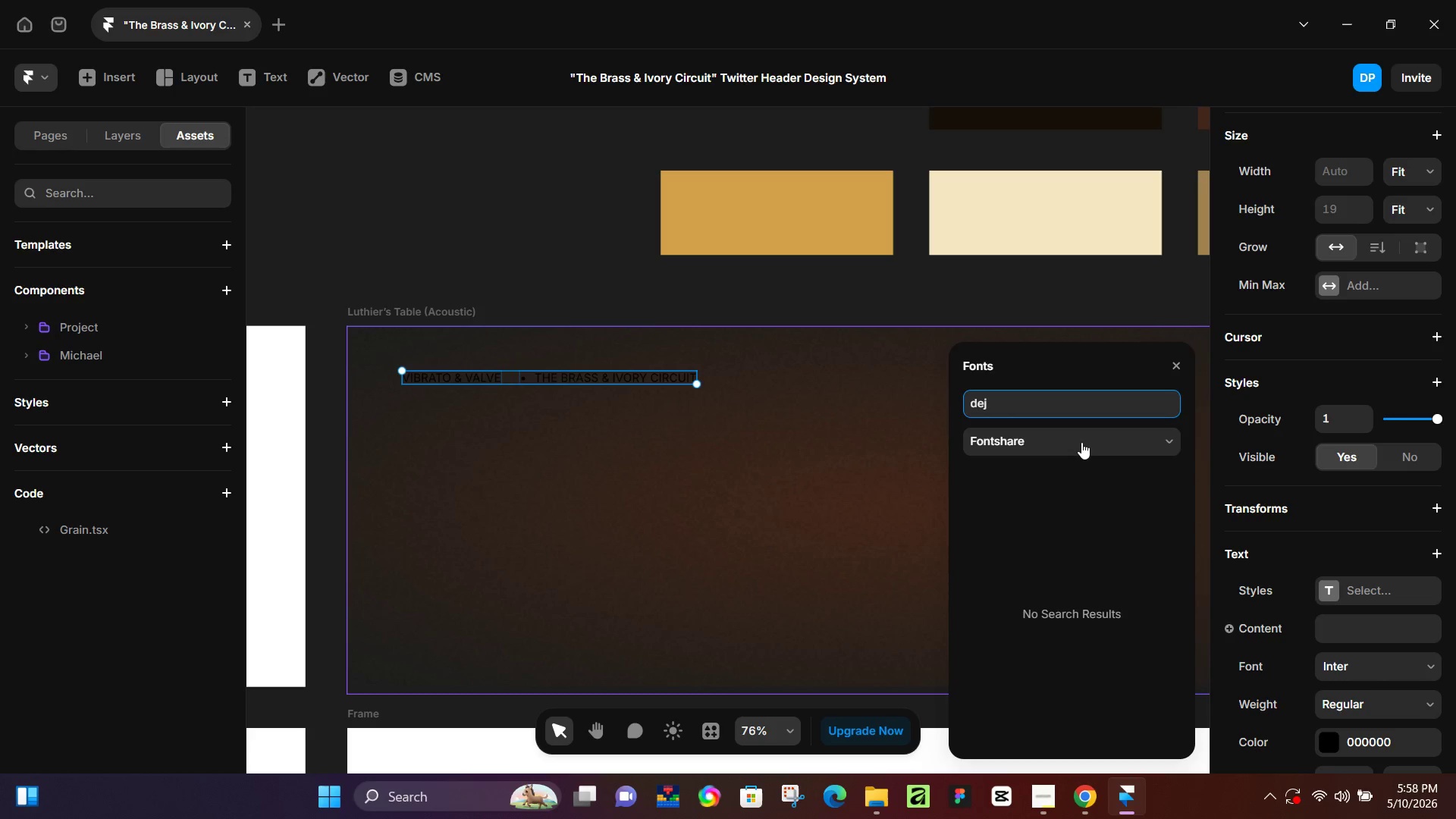 
left_click([1081, 444])
 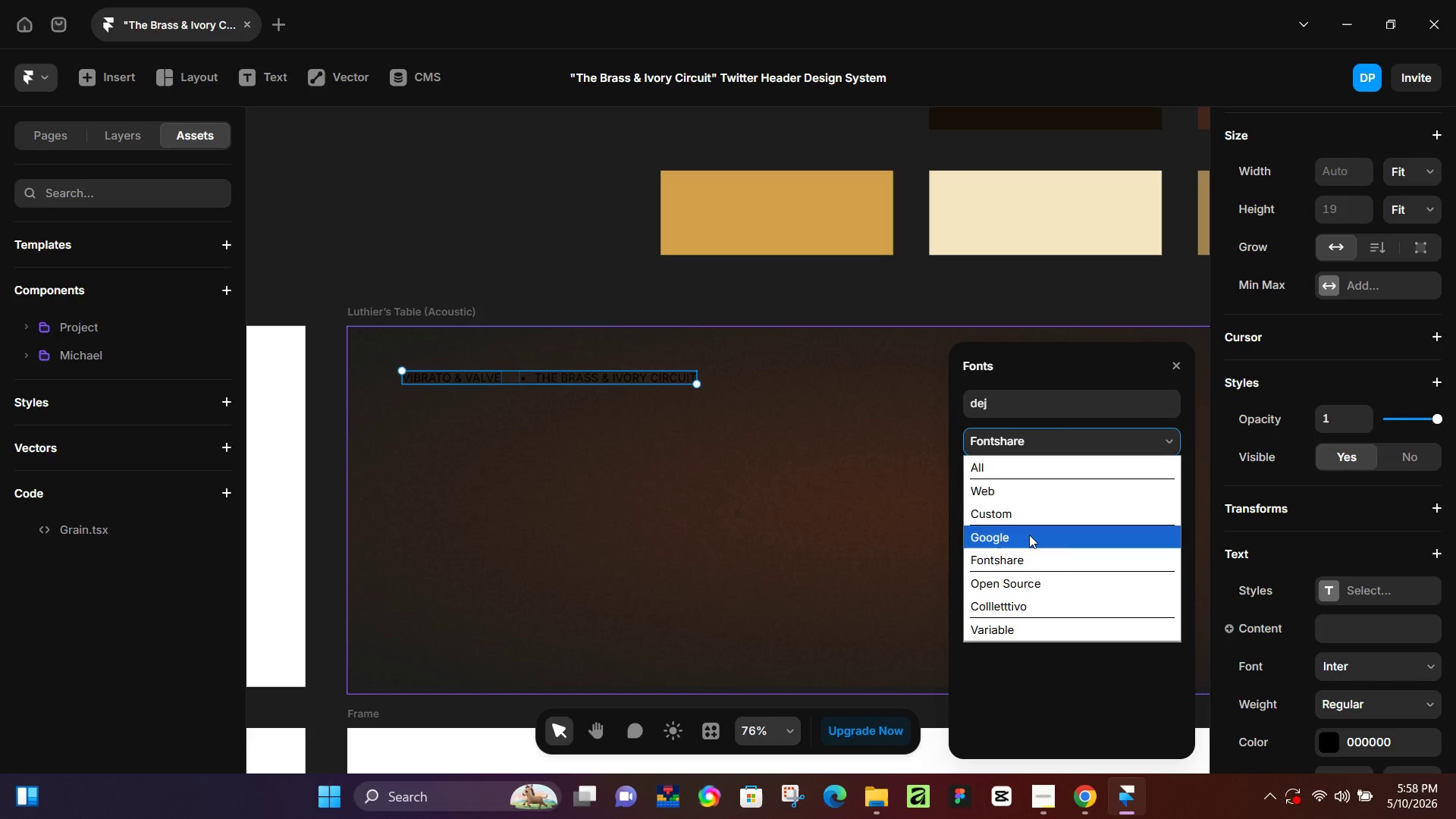 
left_click([1029, 535])
 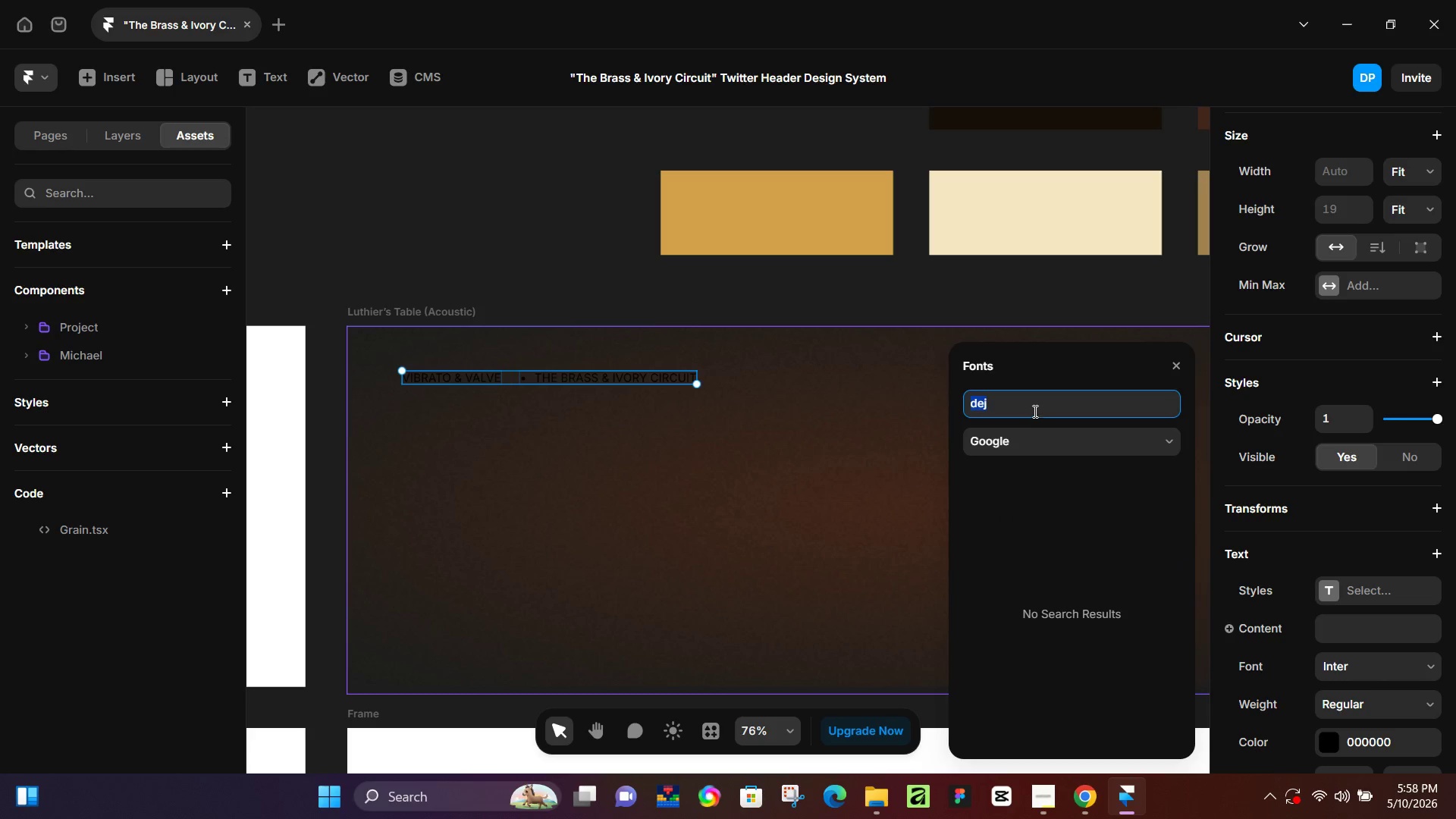 
left_click([1034, 411])
 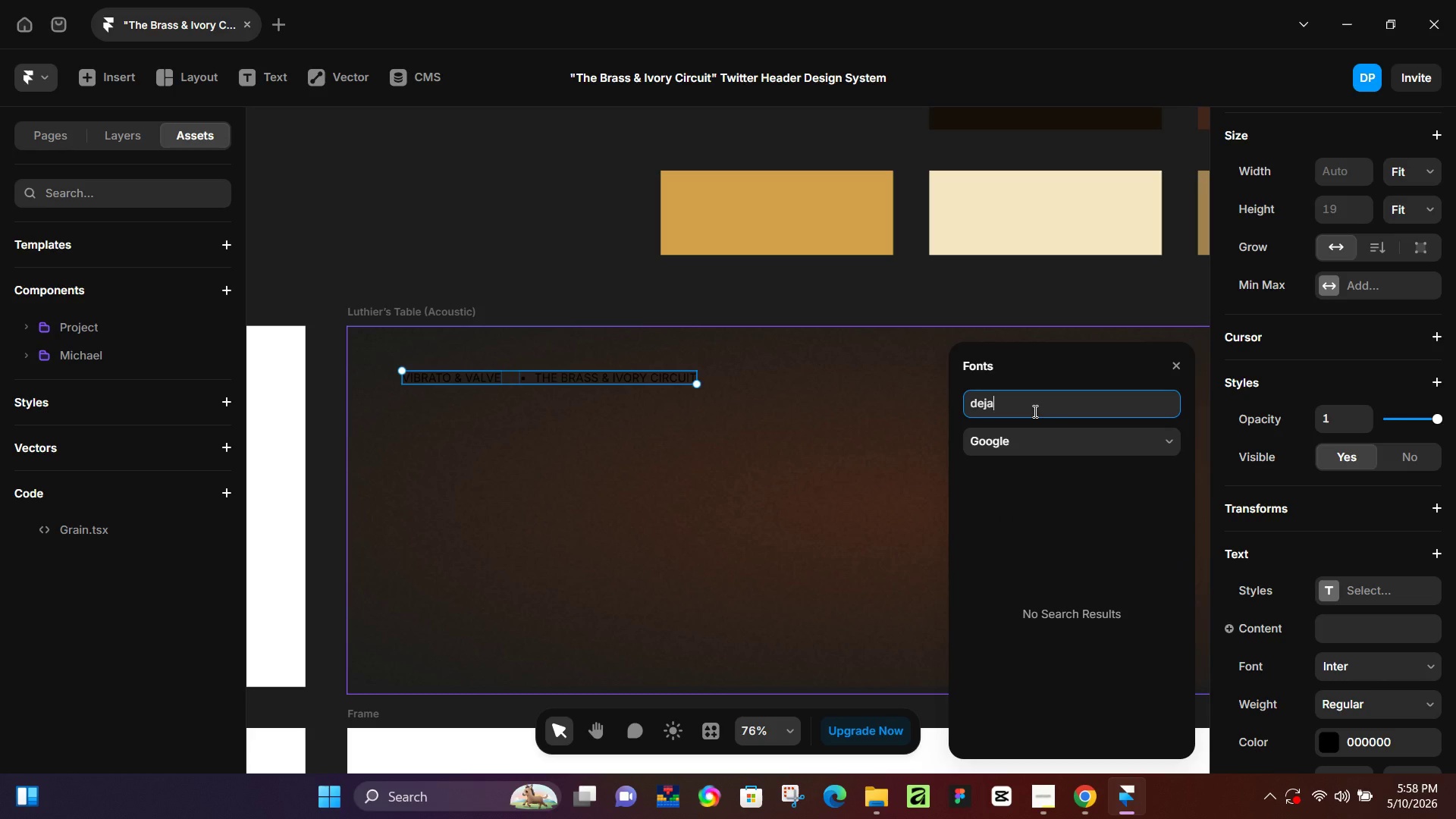 
key(A)
 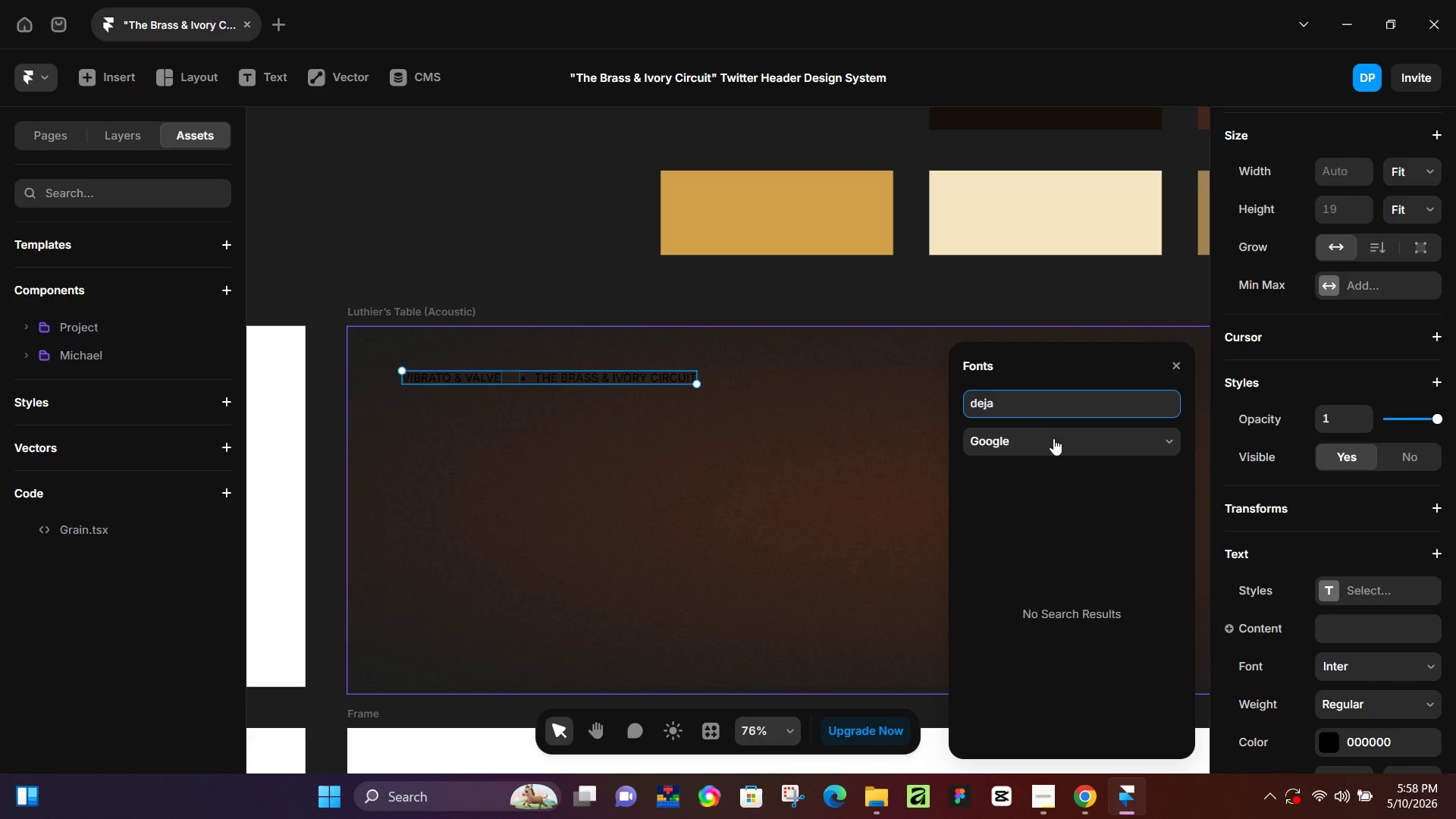 
left_click([1059, 447])
 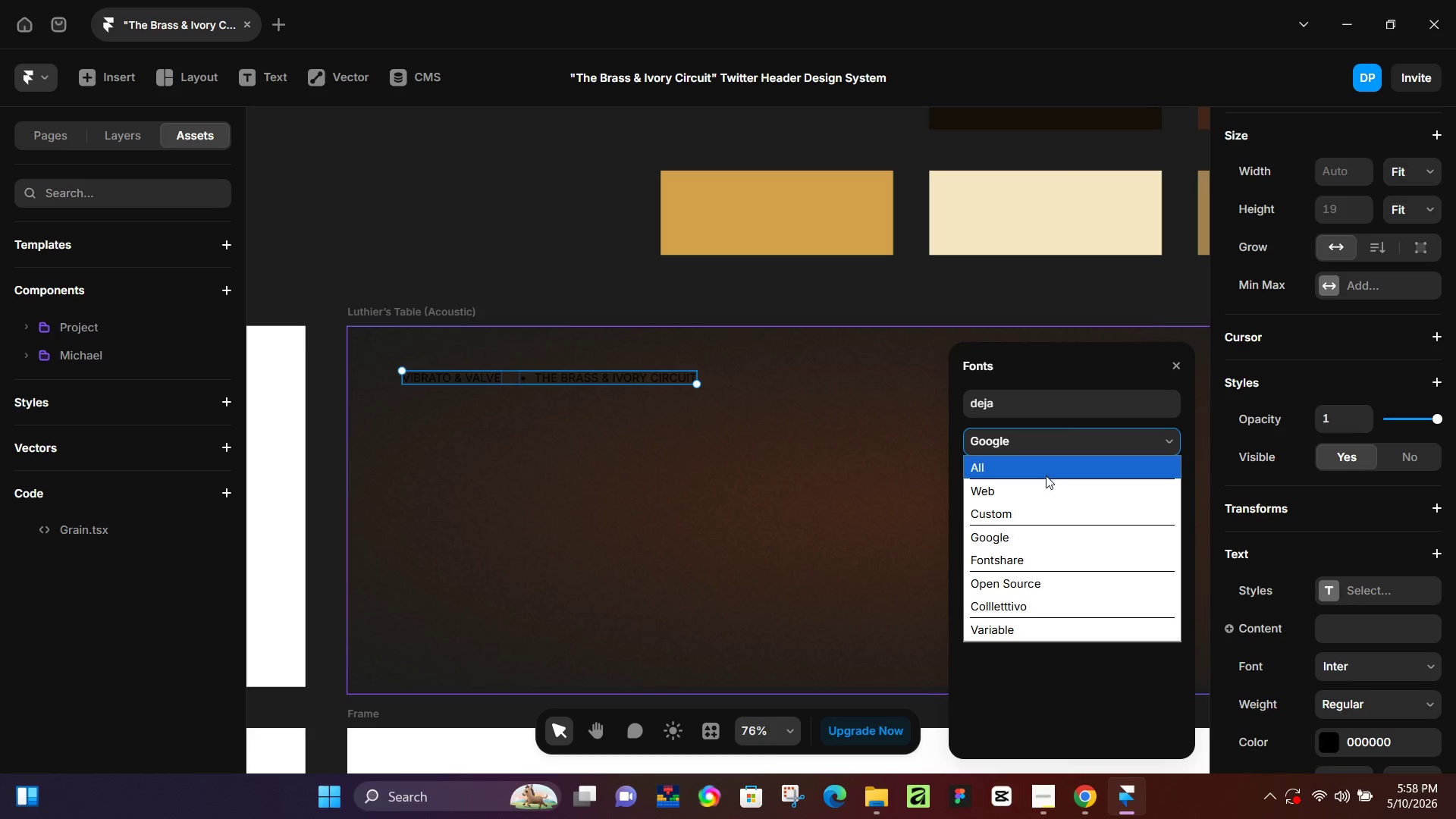 
left_click([1046, 482])
 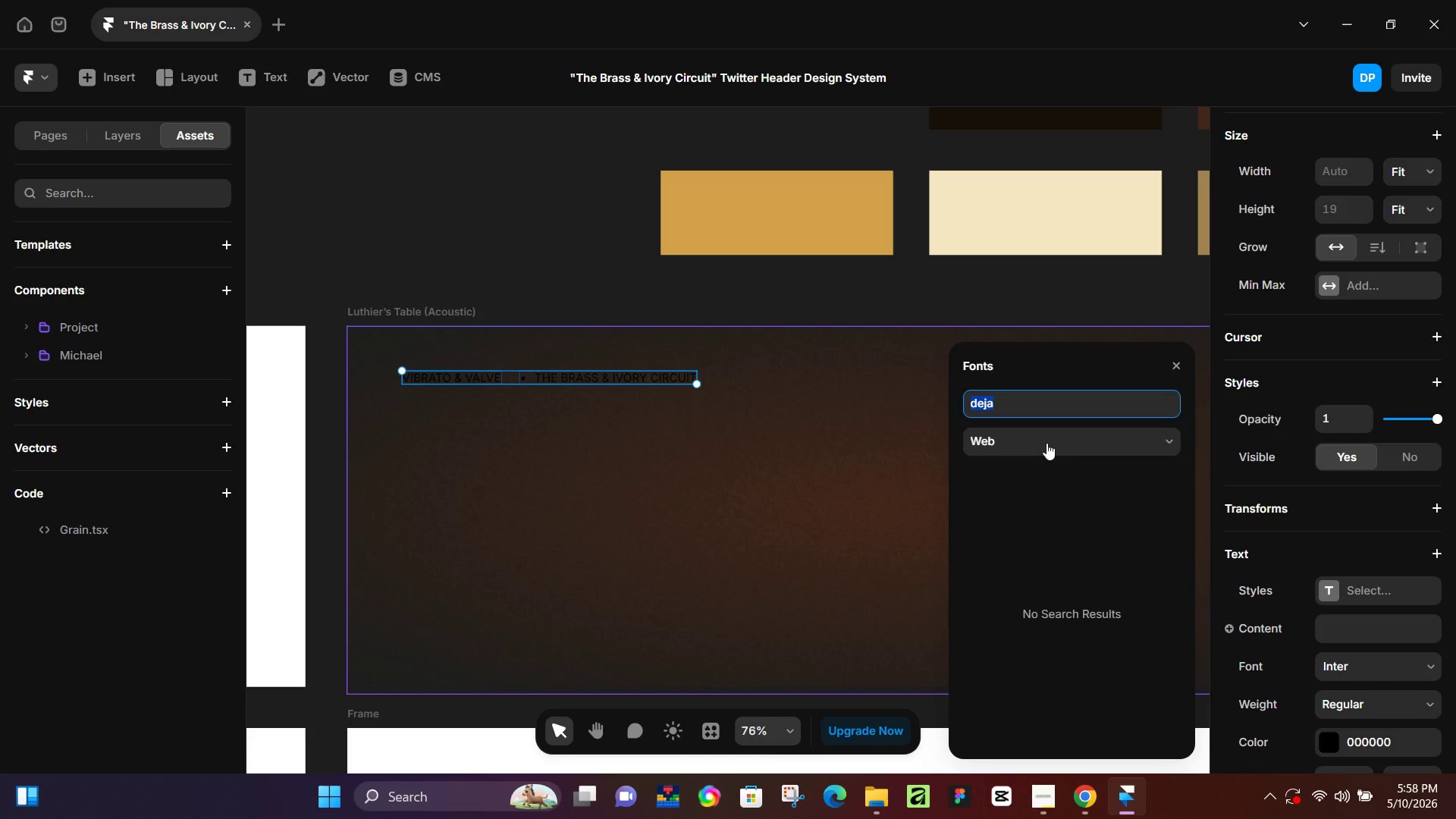 
left_click([1046, 443])
 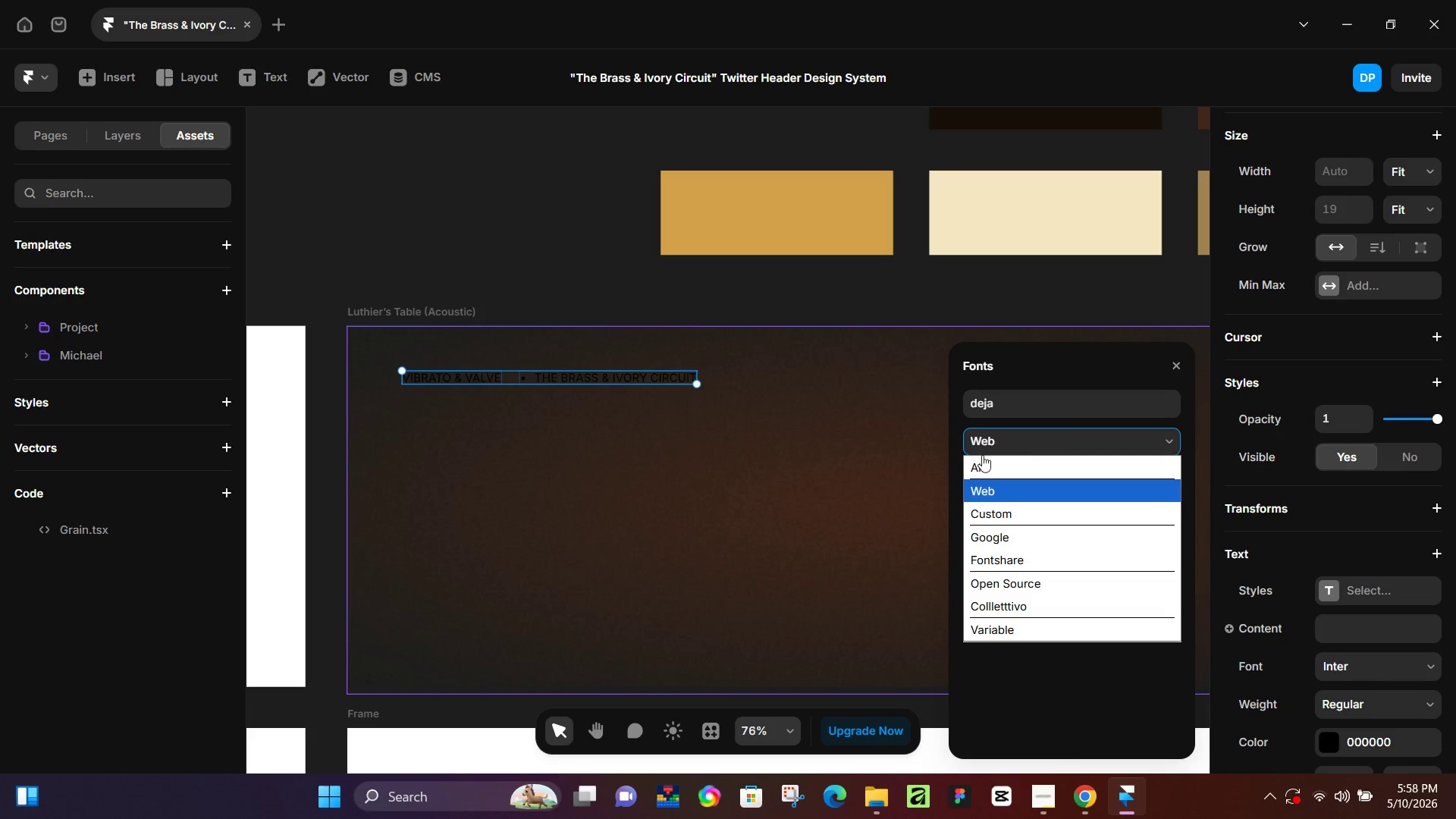 
left_click([1081, 792])
 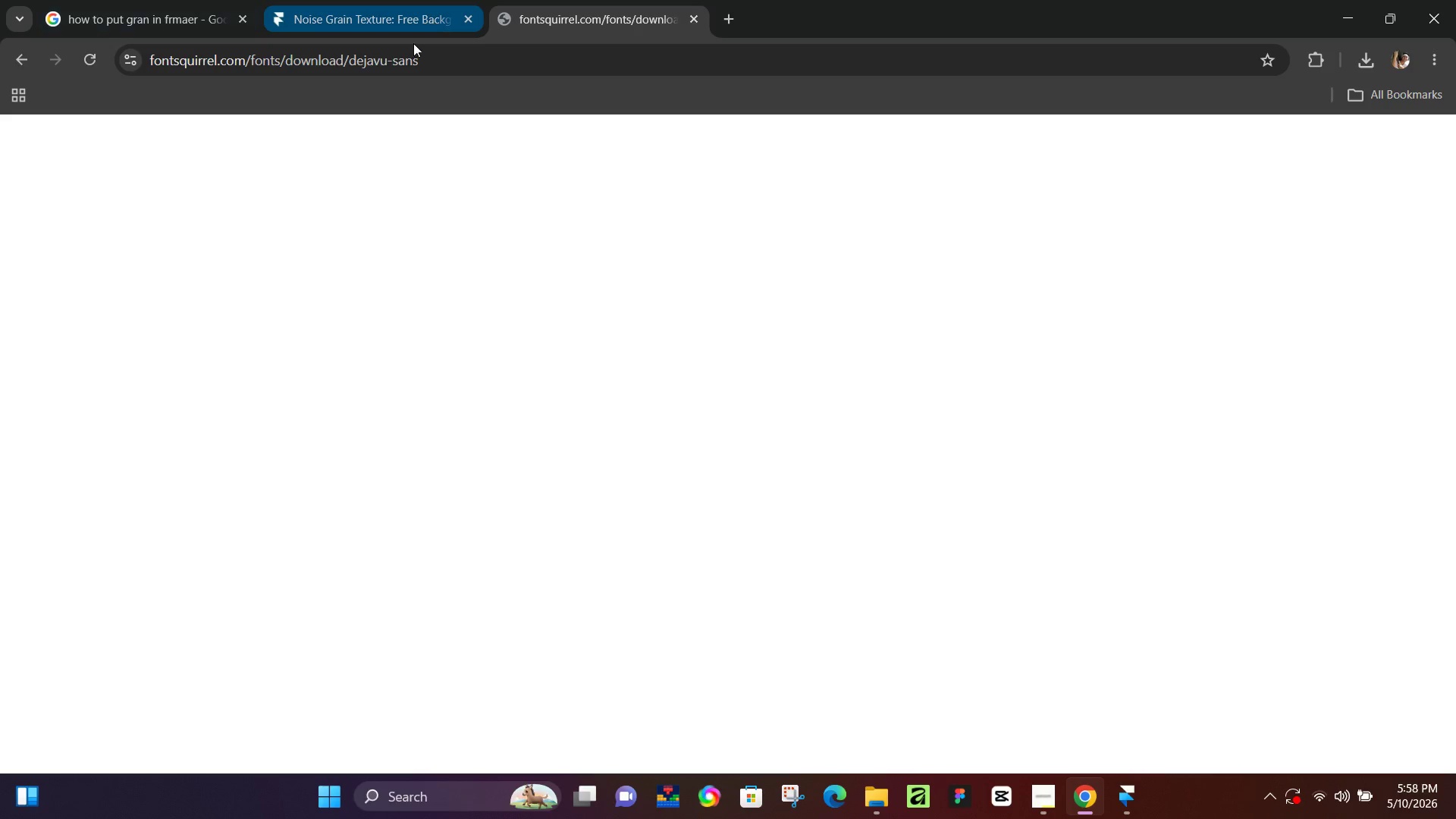 
left_click([409, 55])
 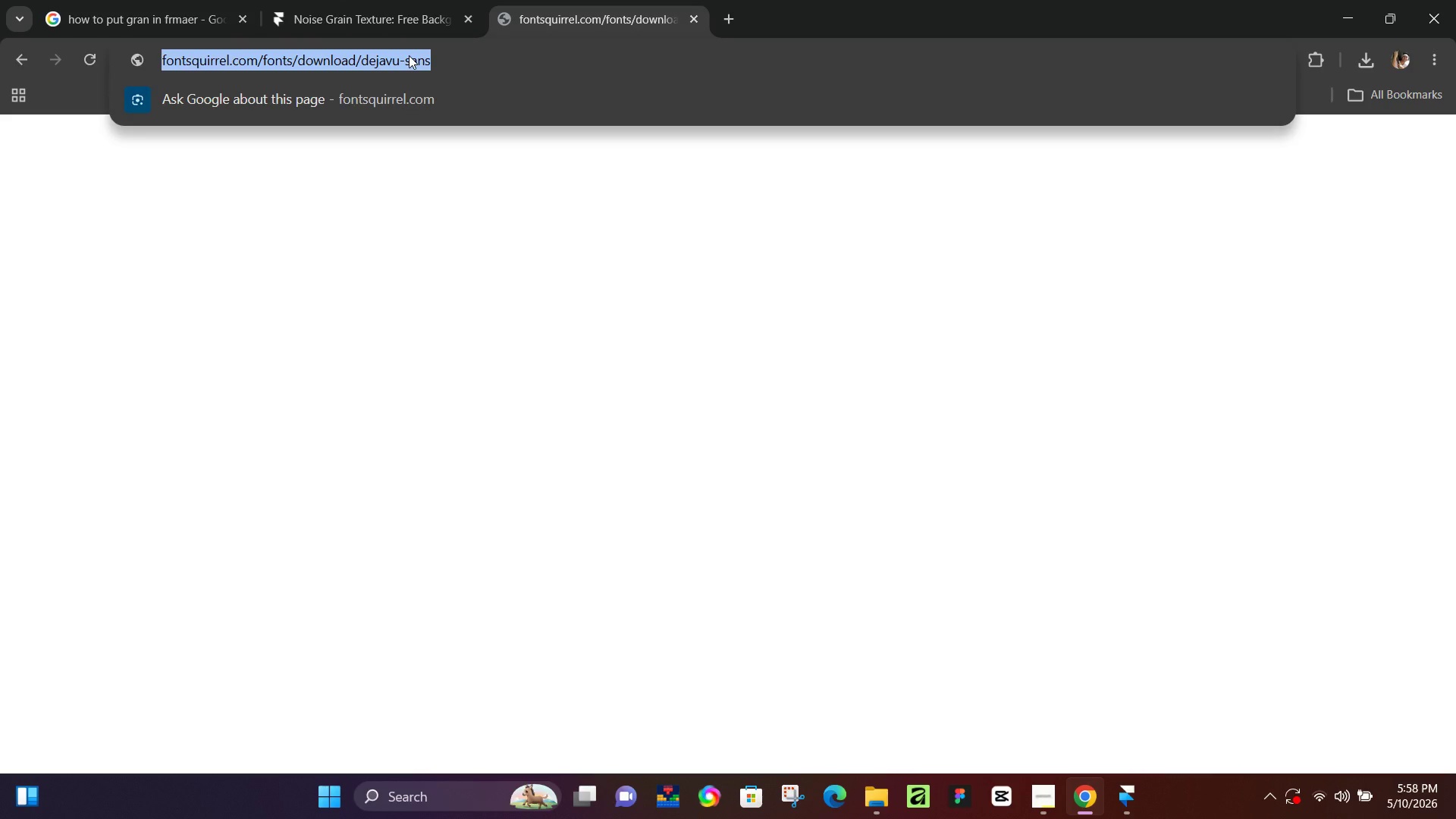 
type(how to [p)
key(Backspace)
key(Backspace)
type(put the installe font in frmaer)
 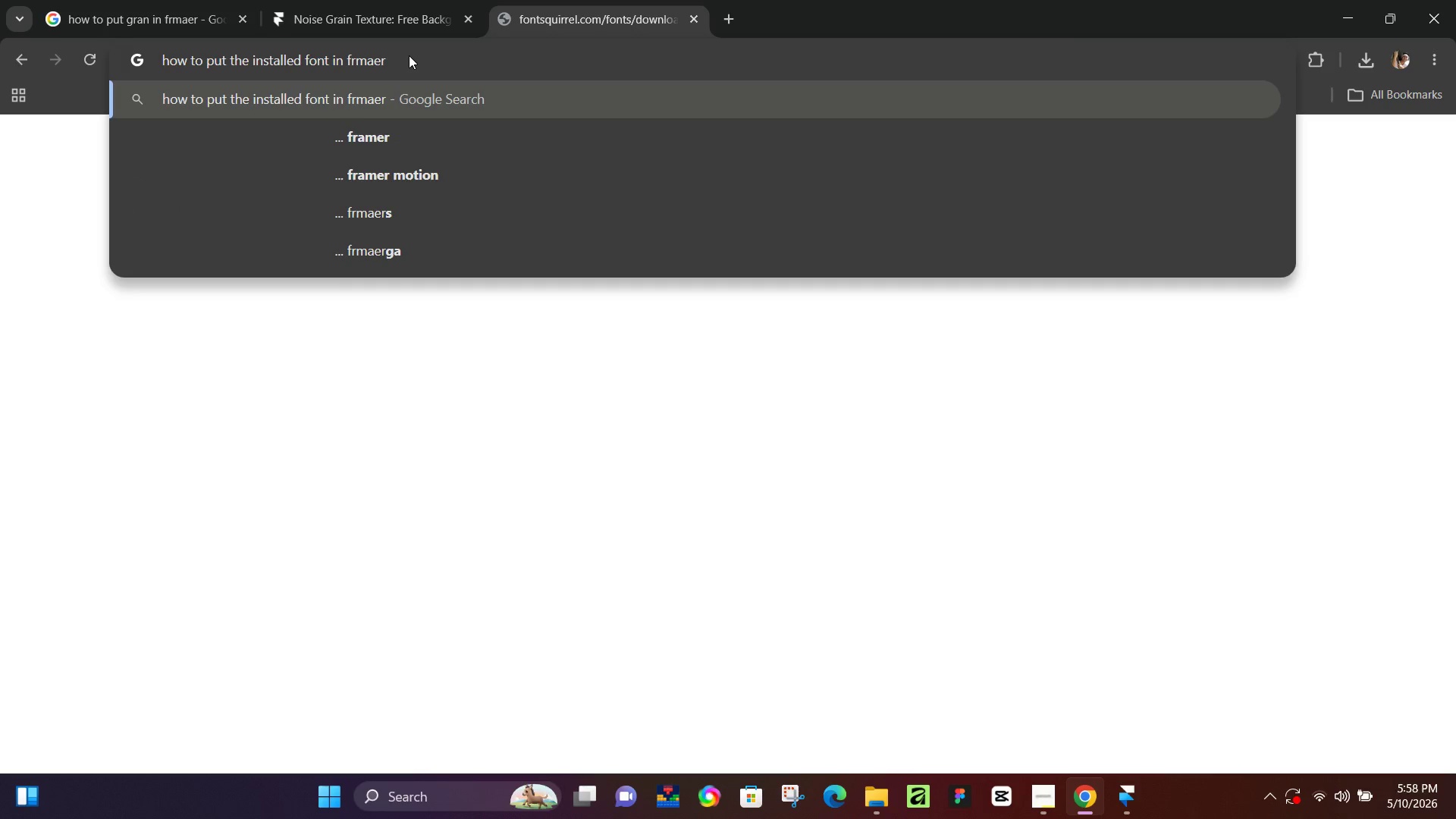 
left_click([434, 138])
 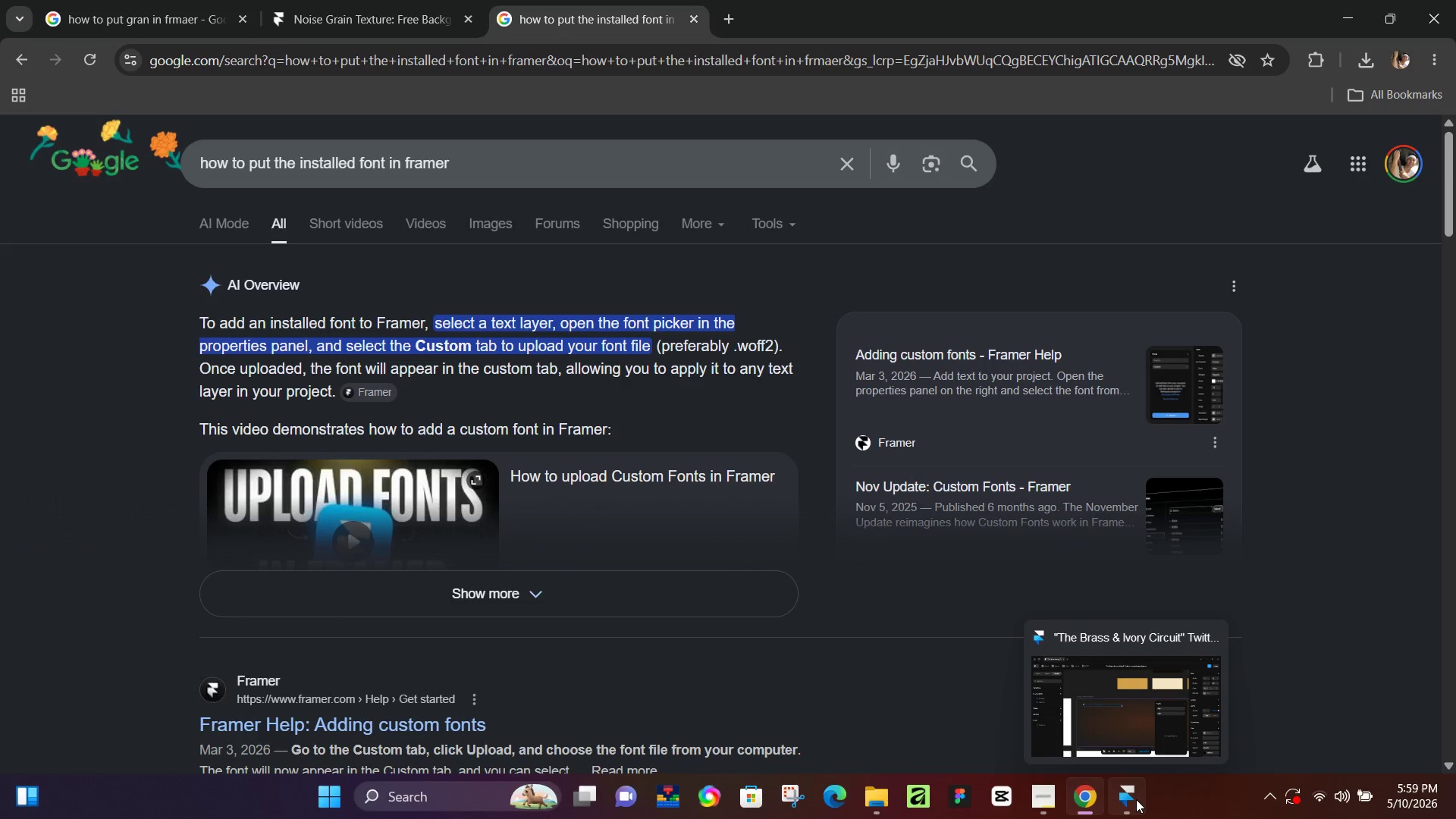 
wait(20.14)
 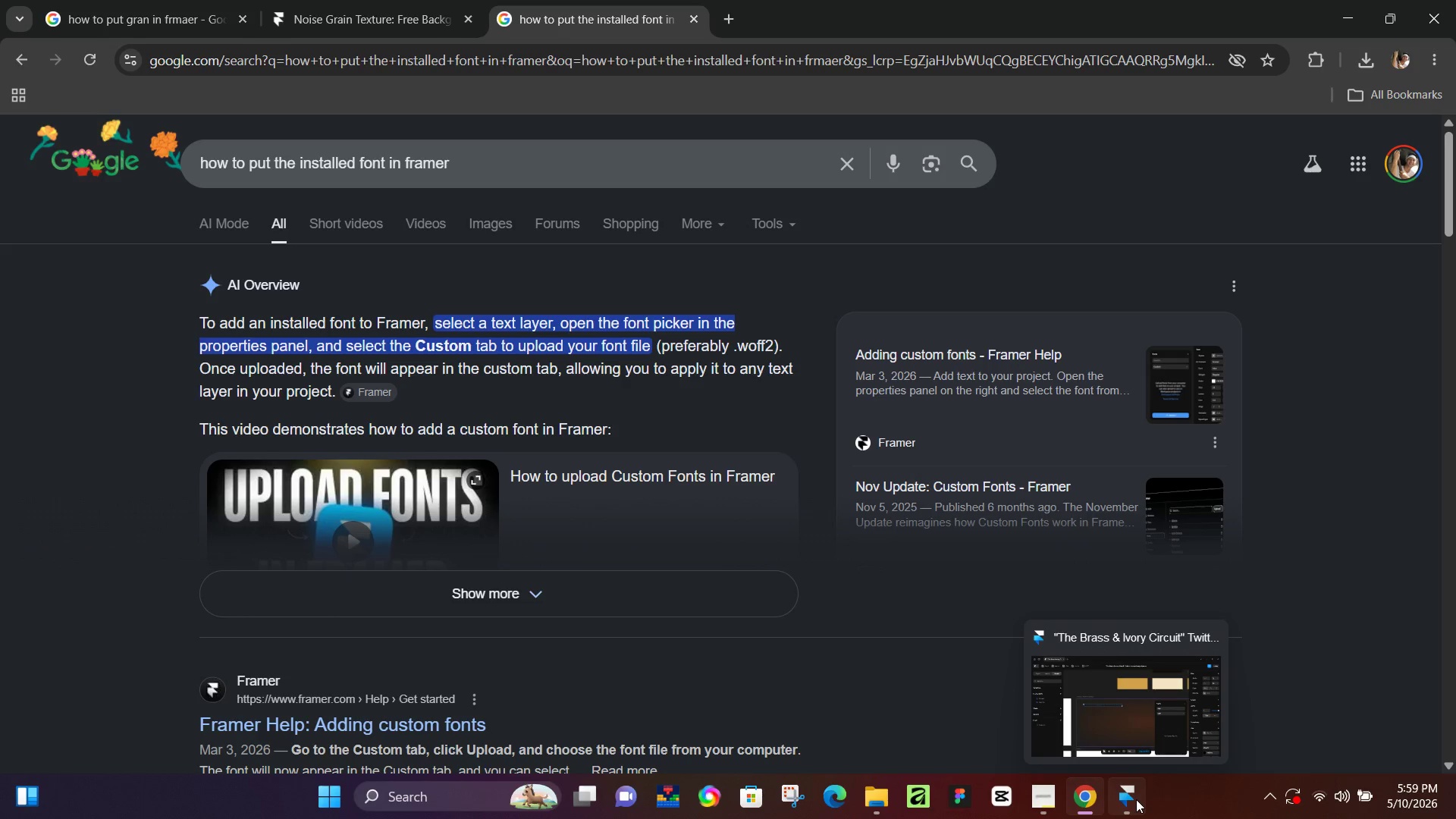 
left_click([1136, 799])
 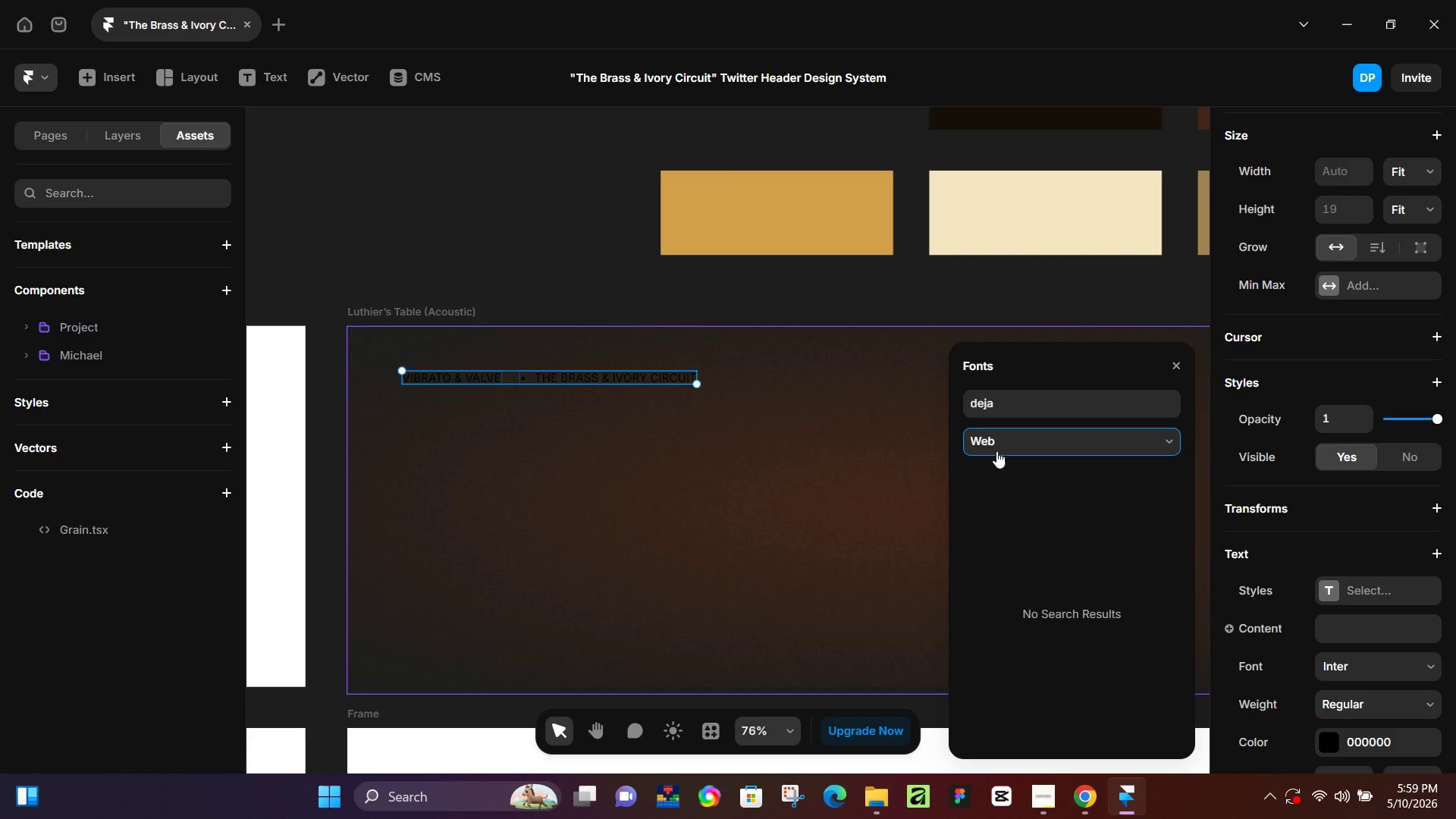 
left_click([1007, 441])
 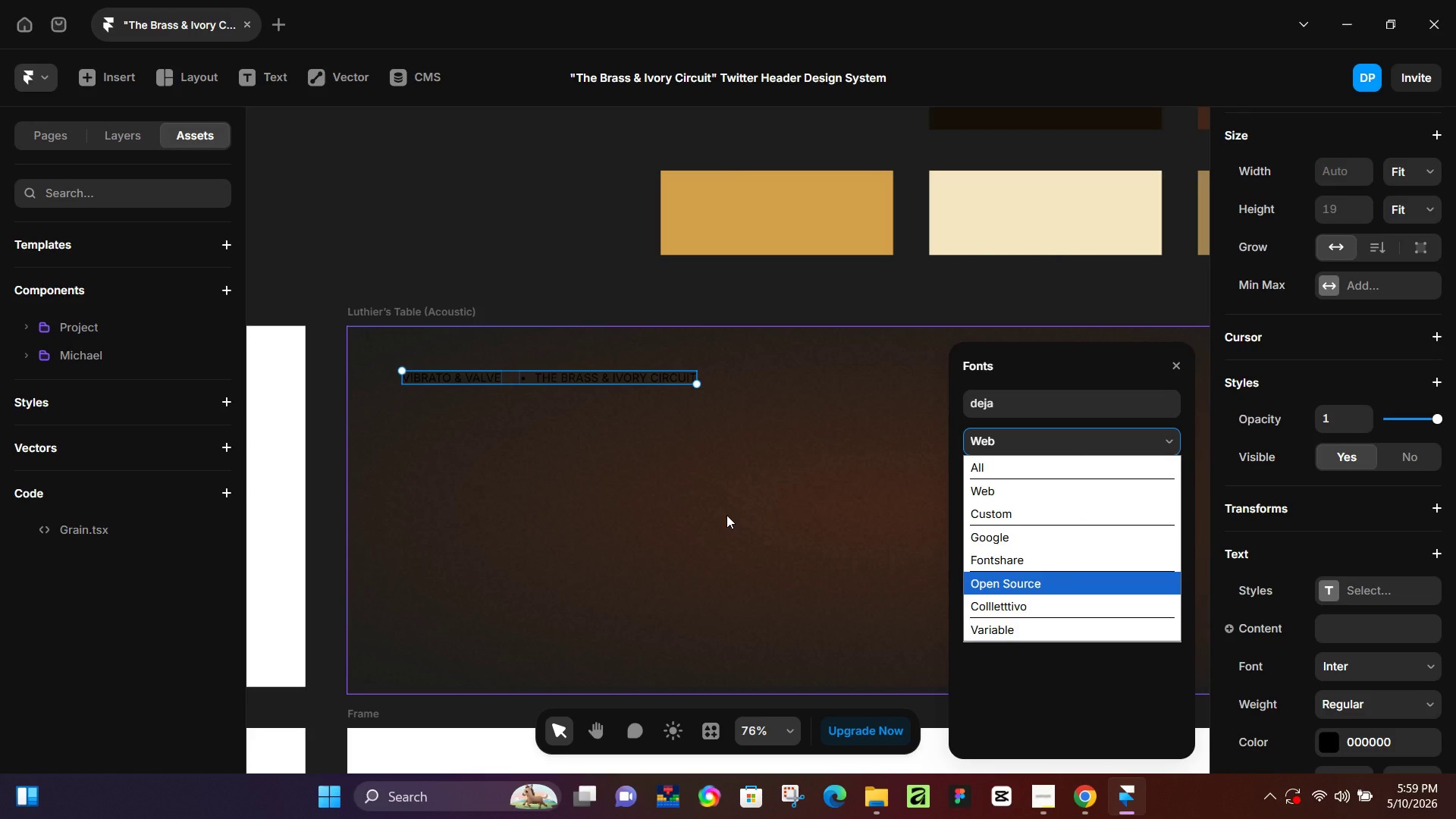 
left_click([730, 510])
 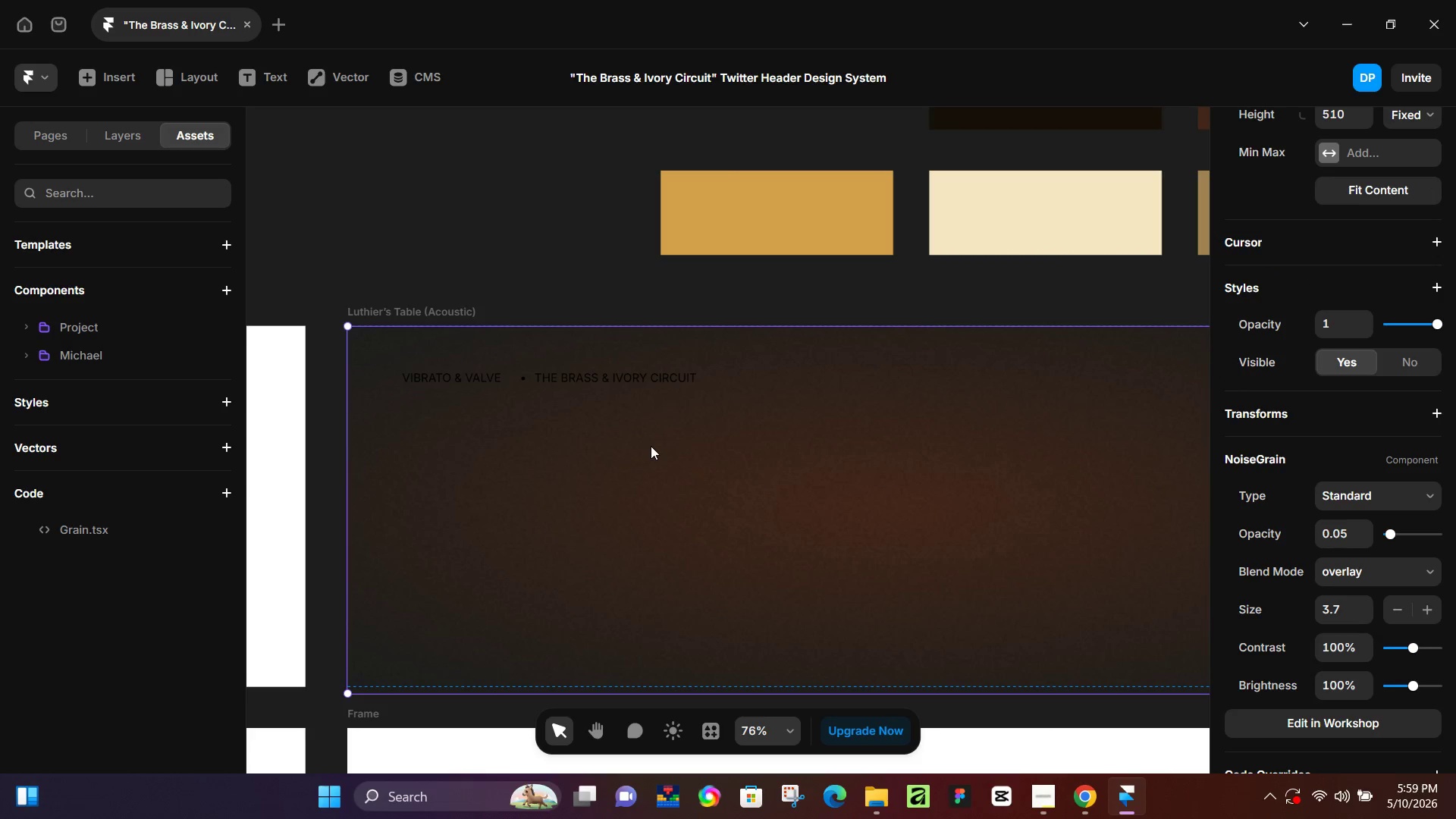 
double_click([651, 446])
 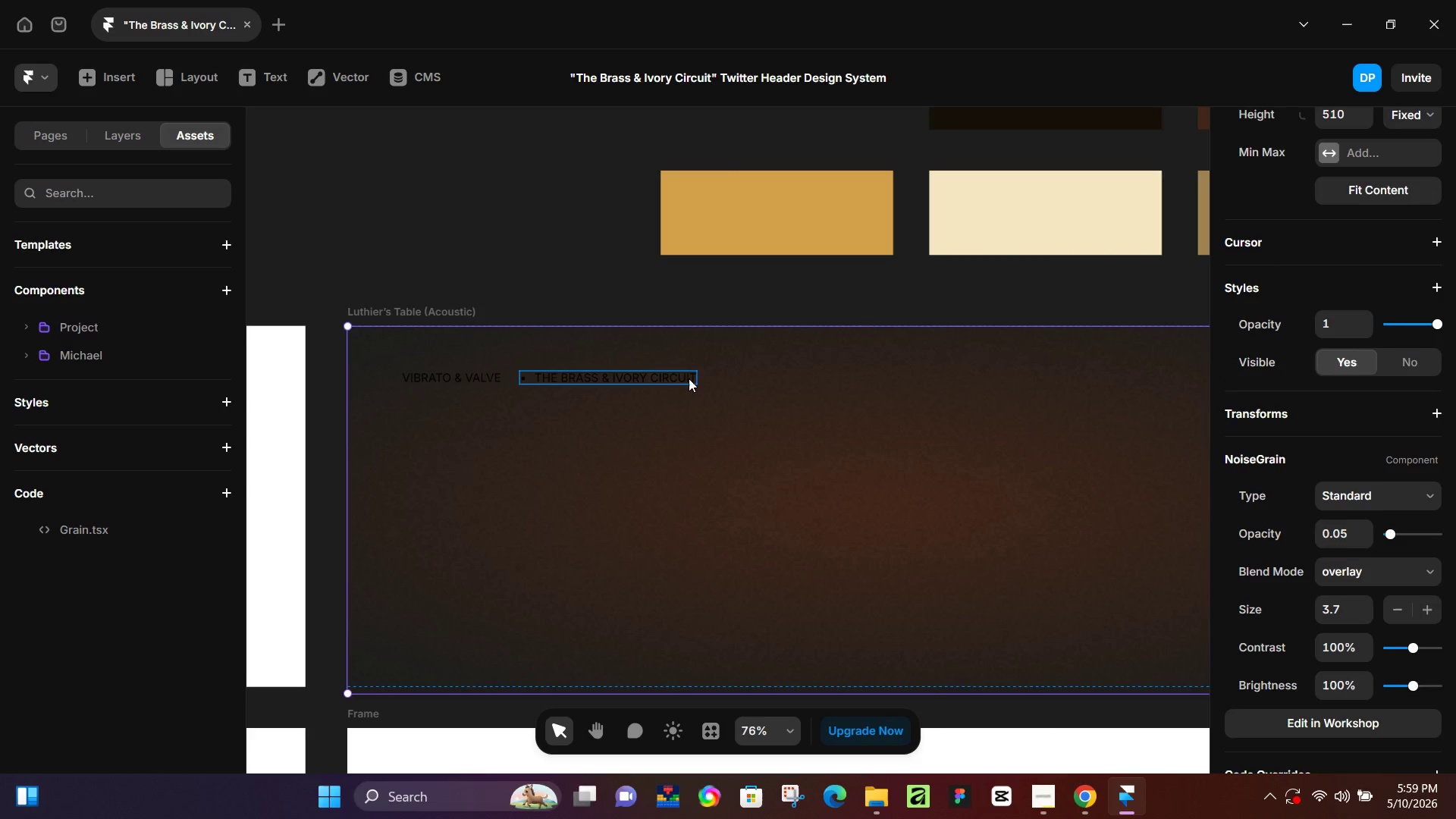 
left_click([689, 378])
 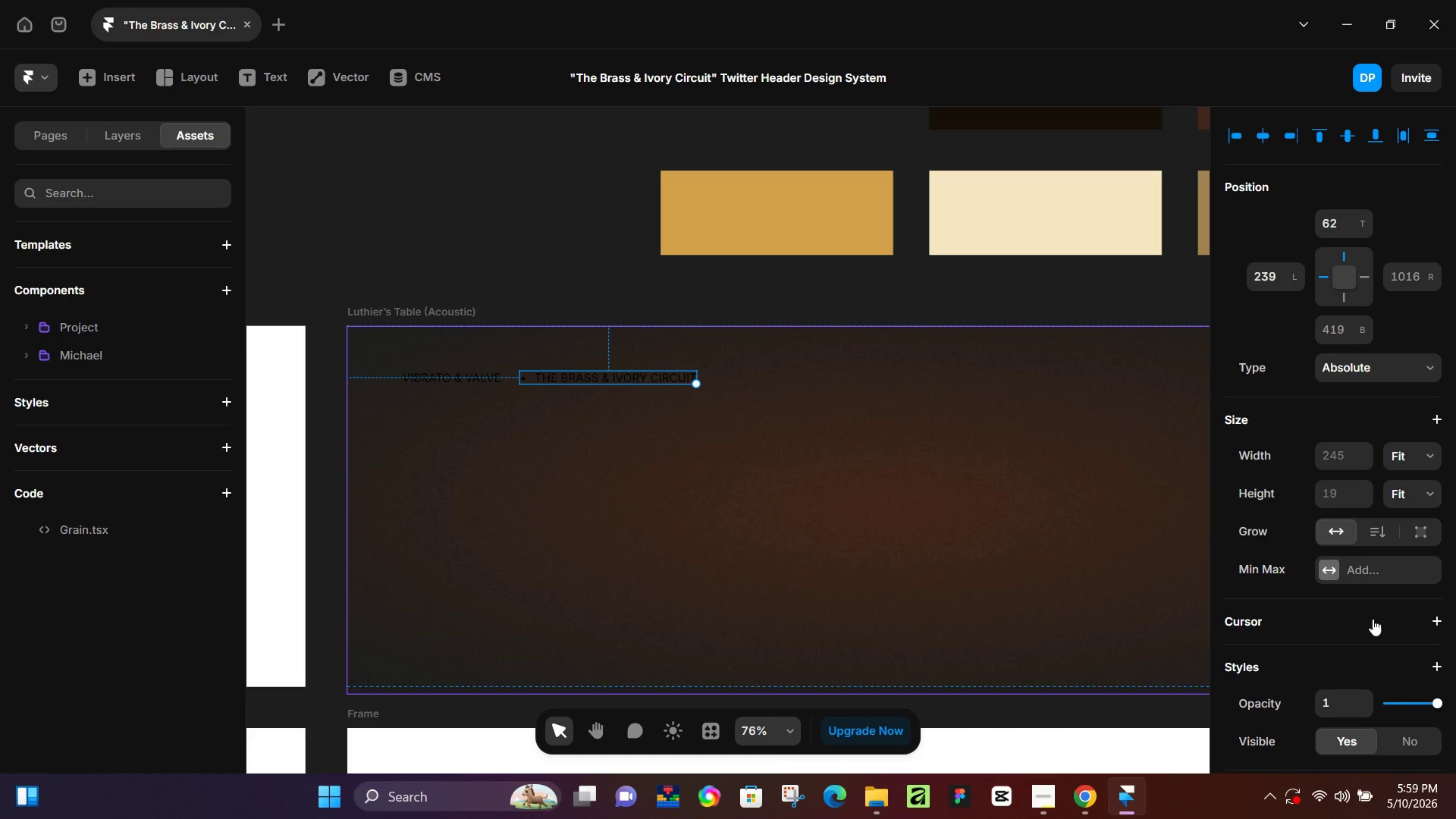 
scroll: coordinate [1357, 617], scroll_direction: down, amount: 3.0
 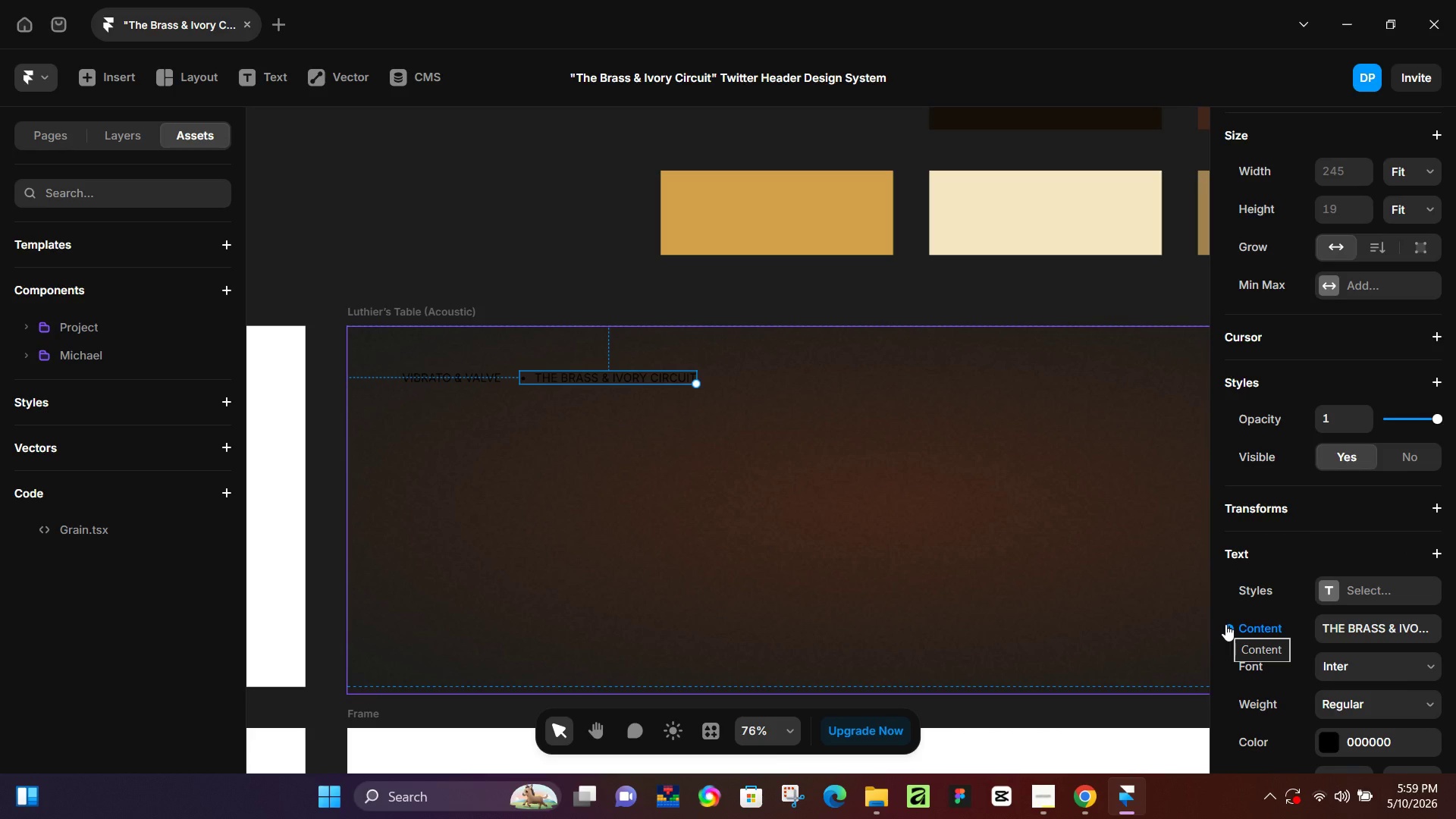 
left_click([1225, 624])
 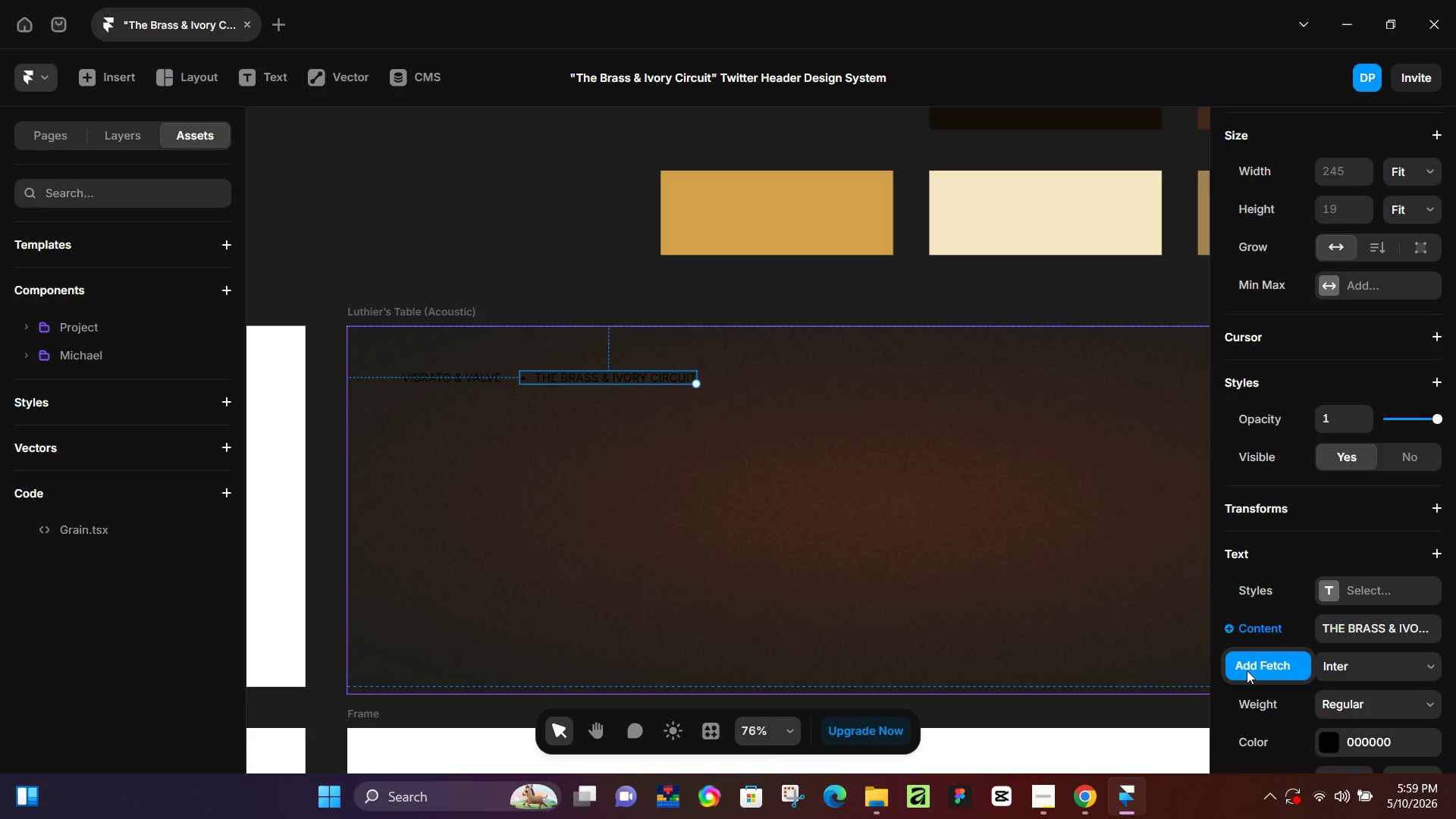 
left_click([1247, 670])
 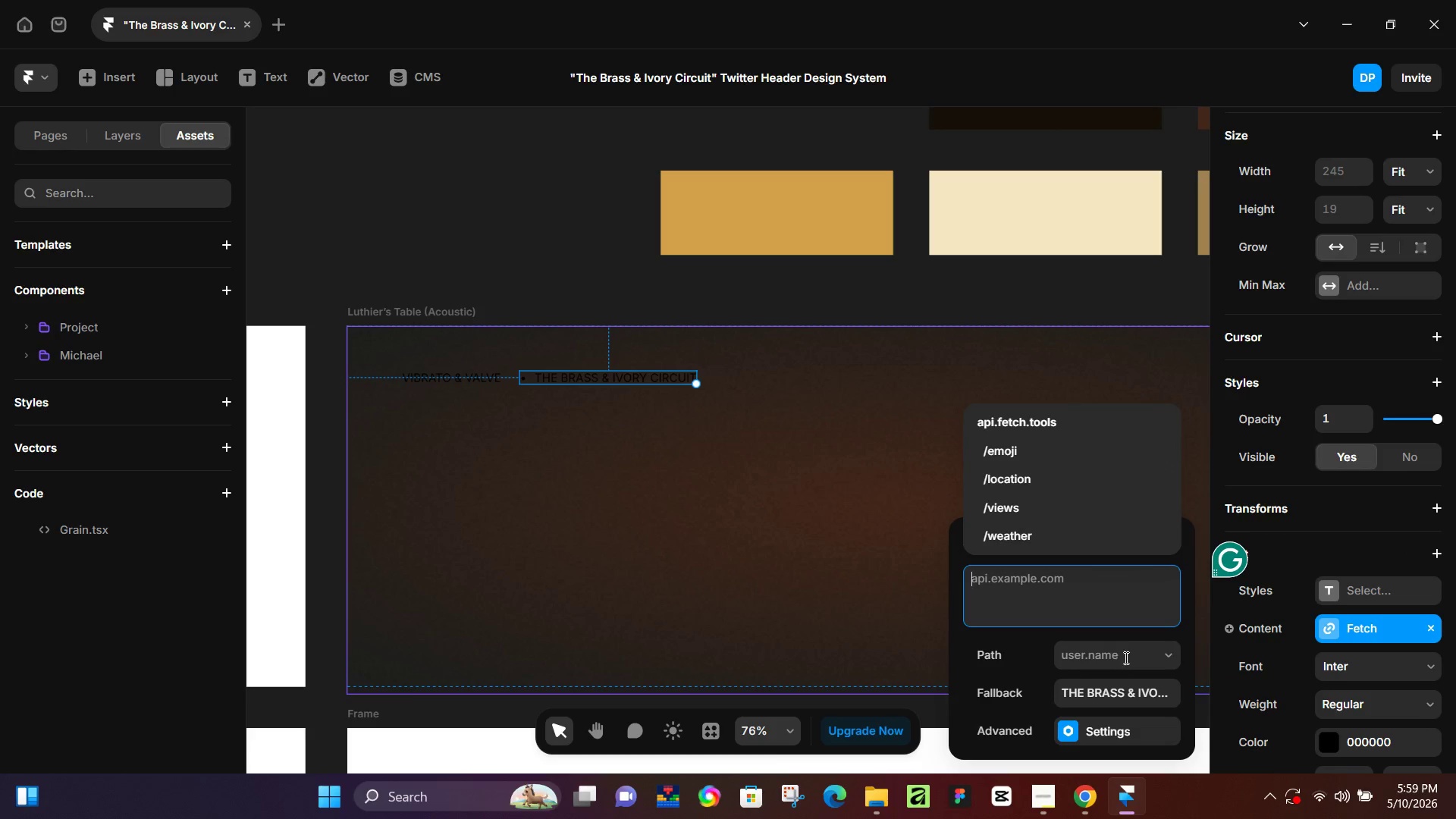 
left_click([1159, 654])
 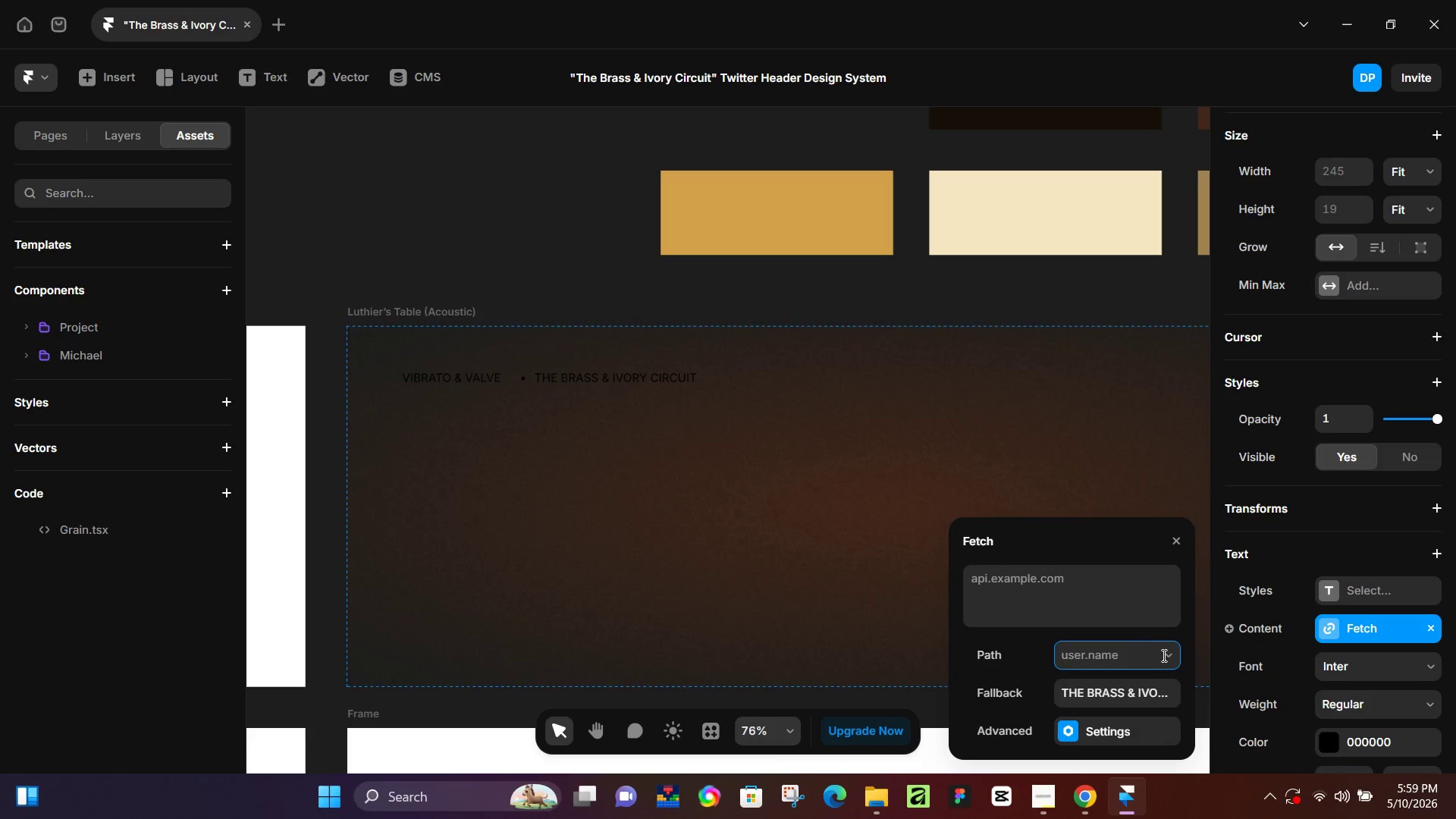 
left_click([1163, 655])
 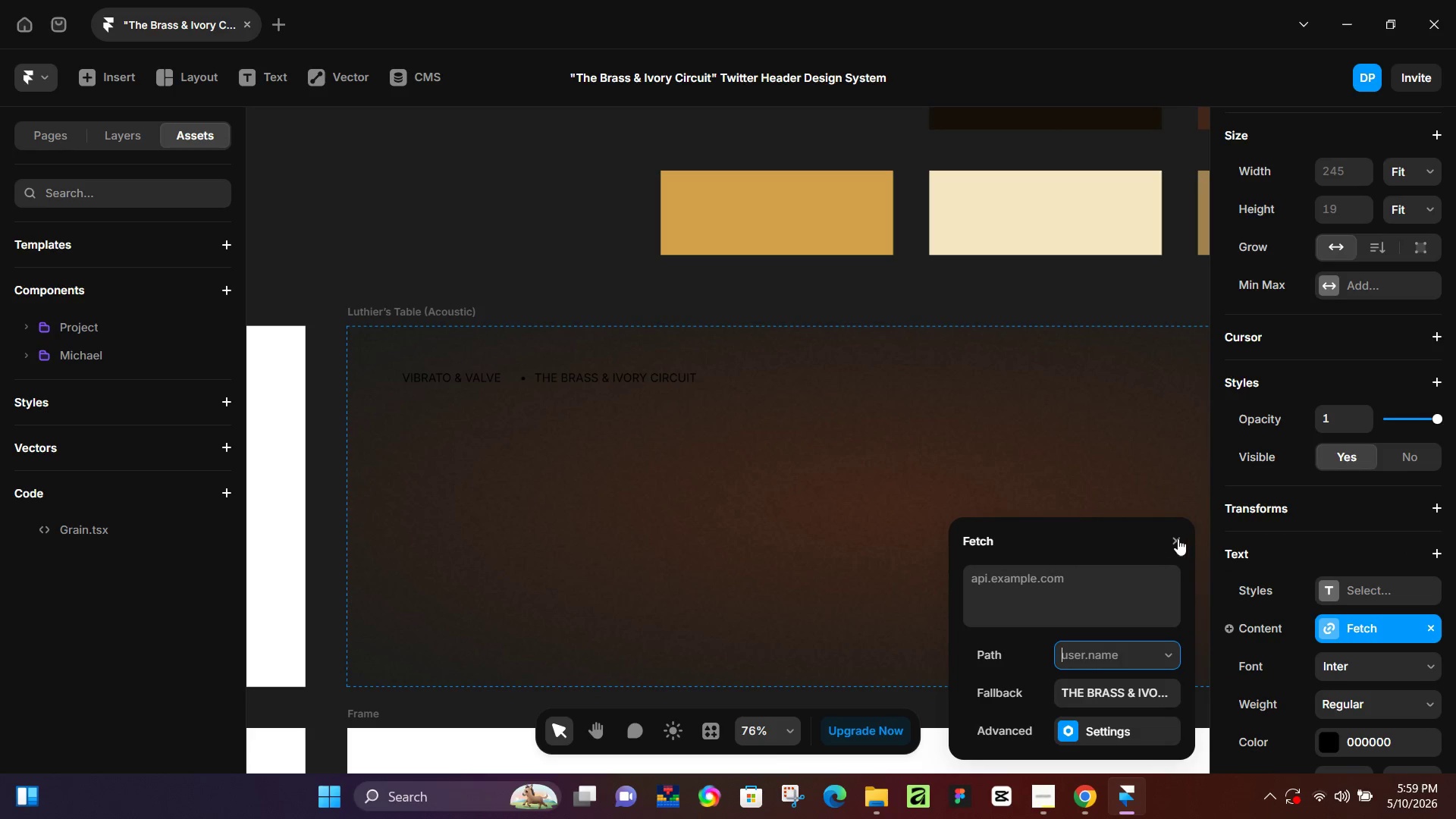 
left_click([1176, 536])
 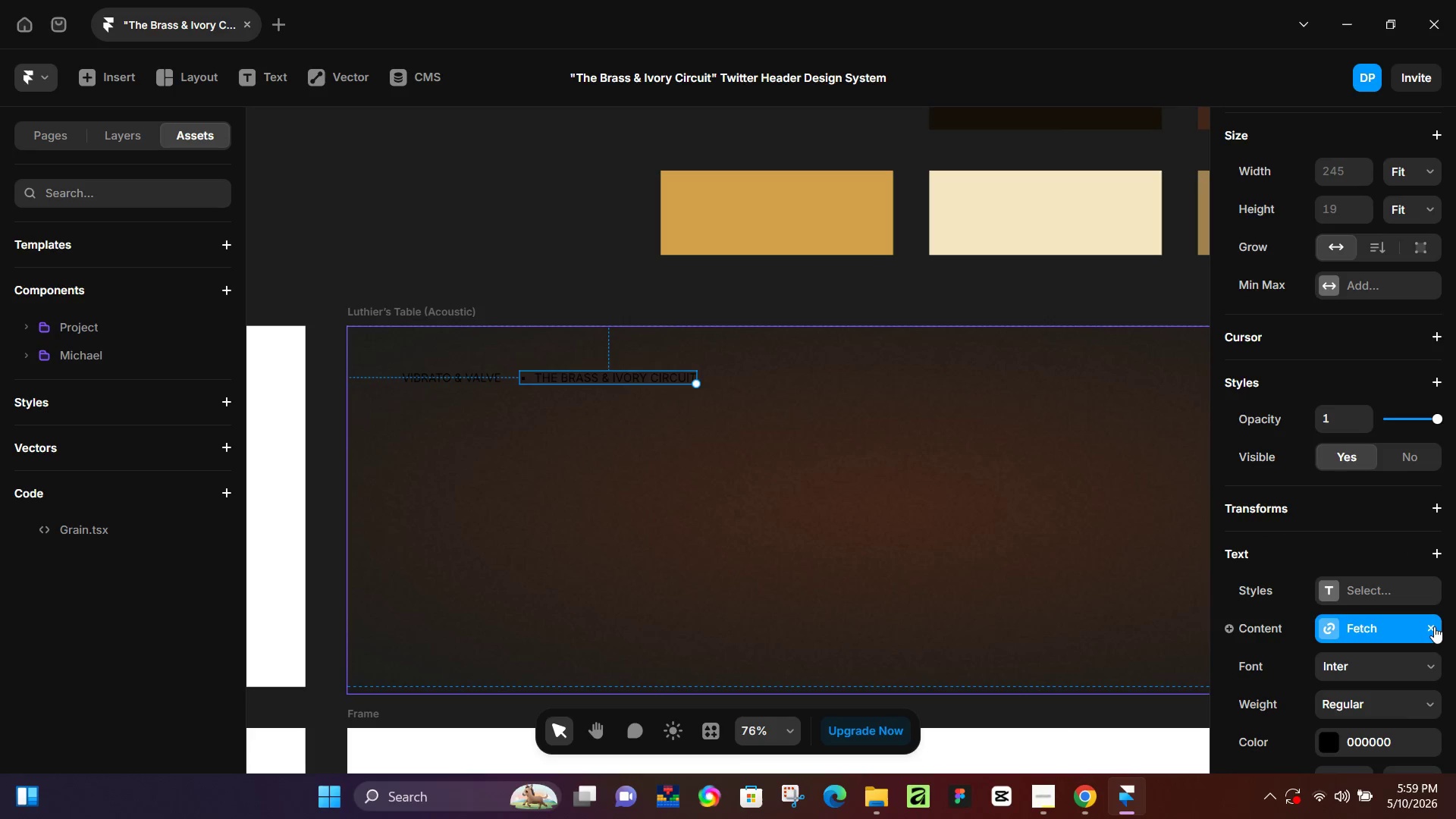 
left_click([1433, 626])
 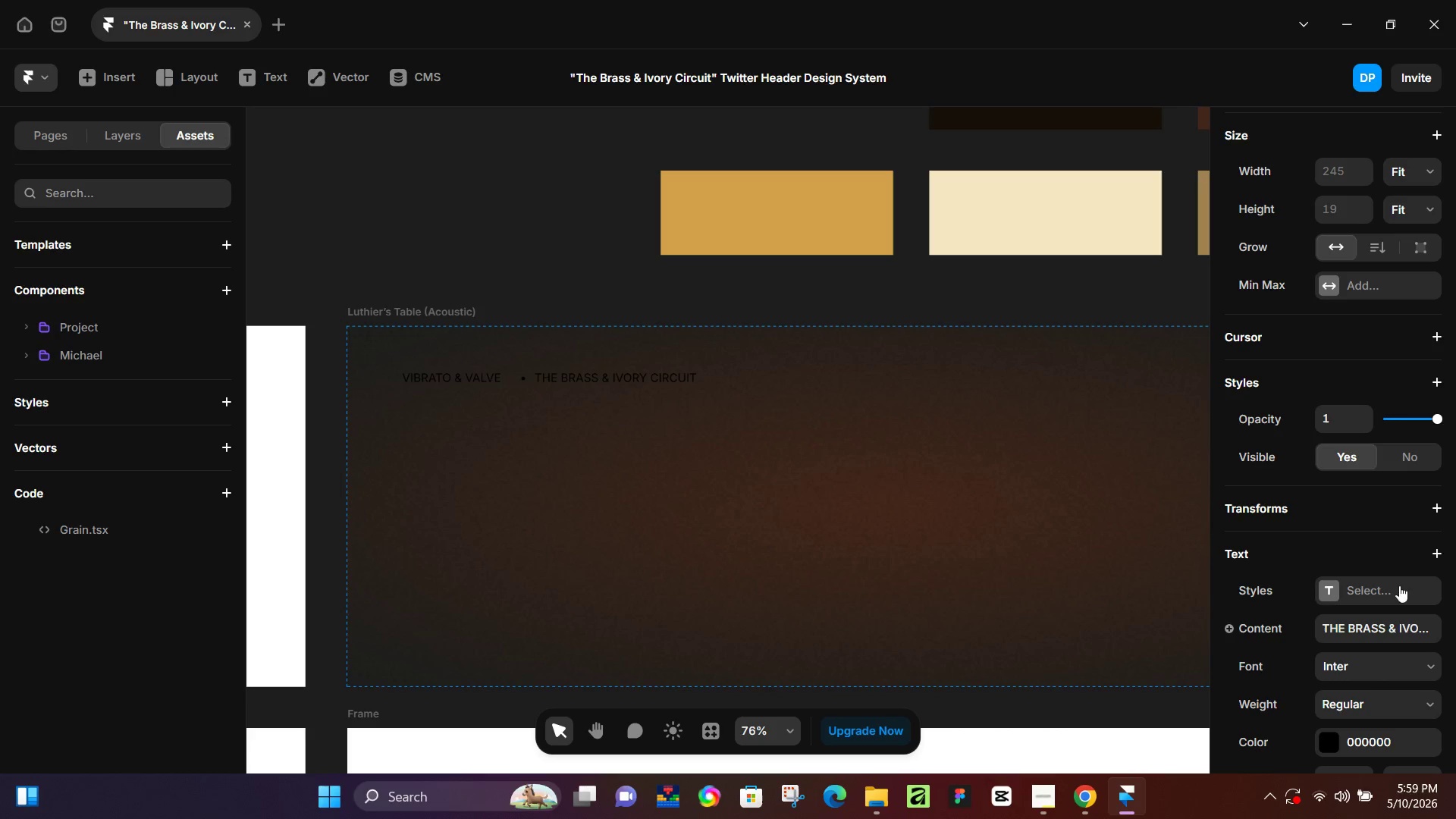 
left_click([1439, 548])
 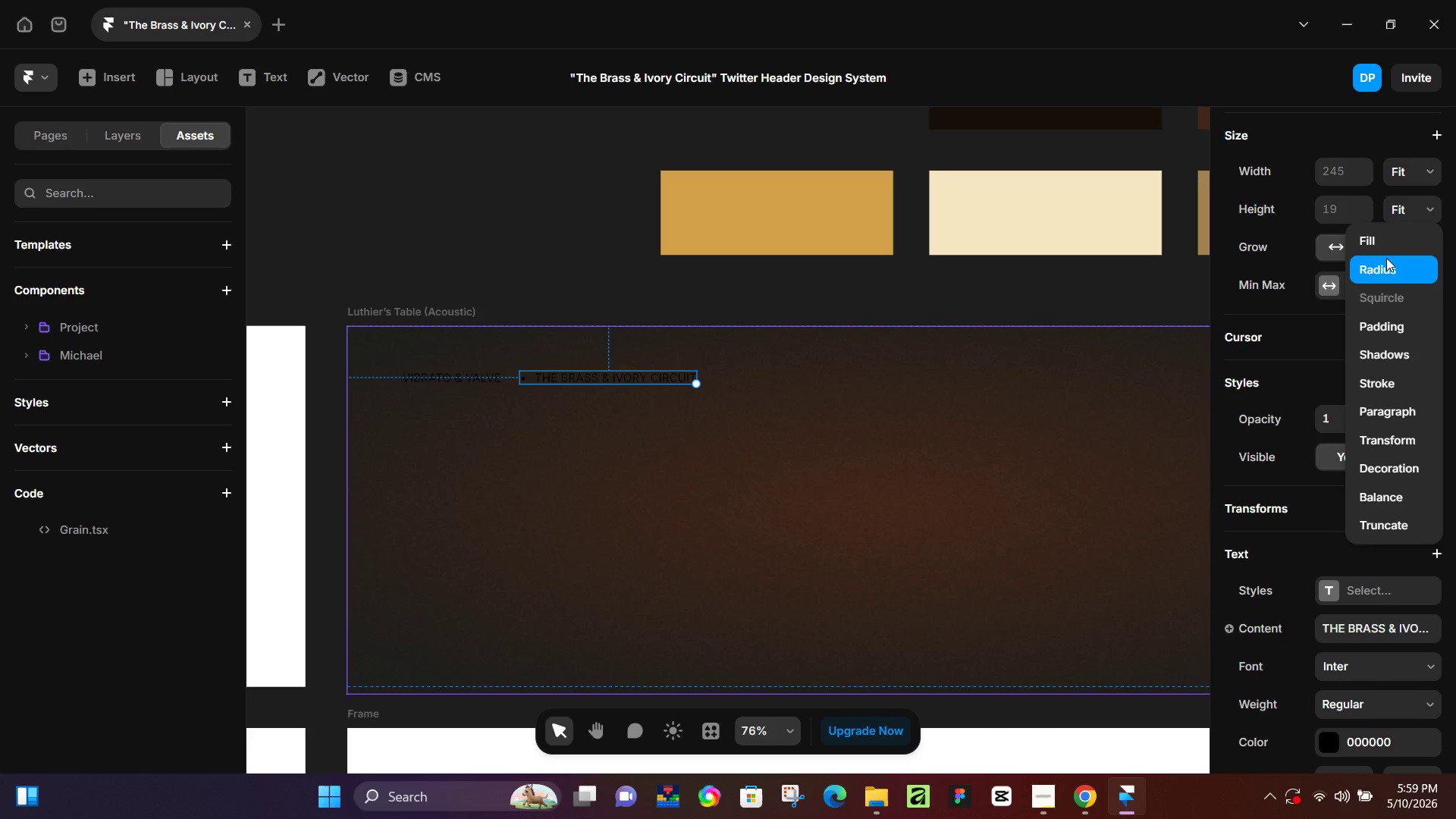 
scroll: coordinate [1392, 491], scroll_direction: down, amount: 3.0
 